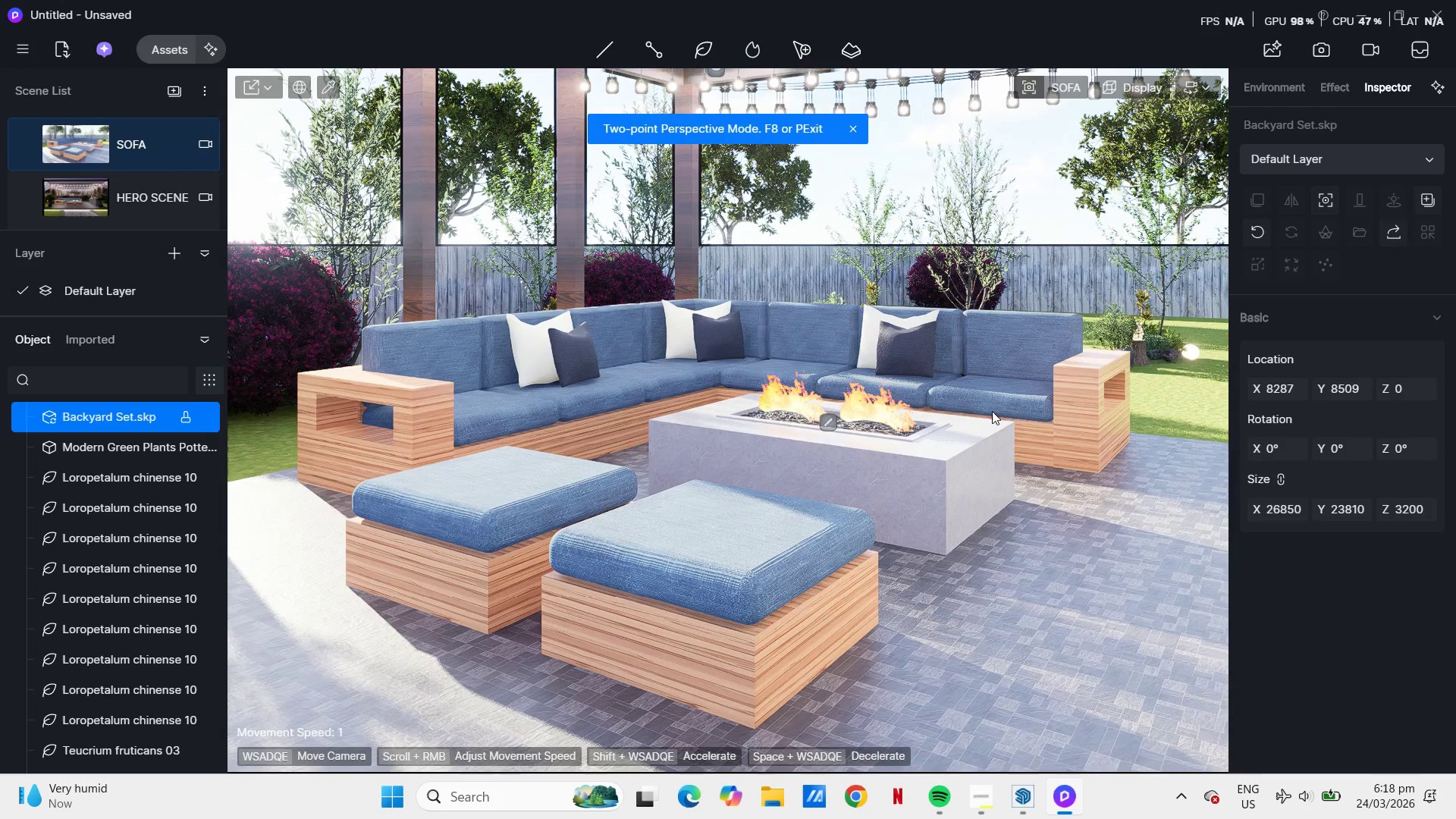 
left_click([1012, 802])
 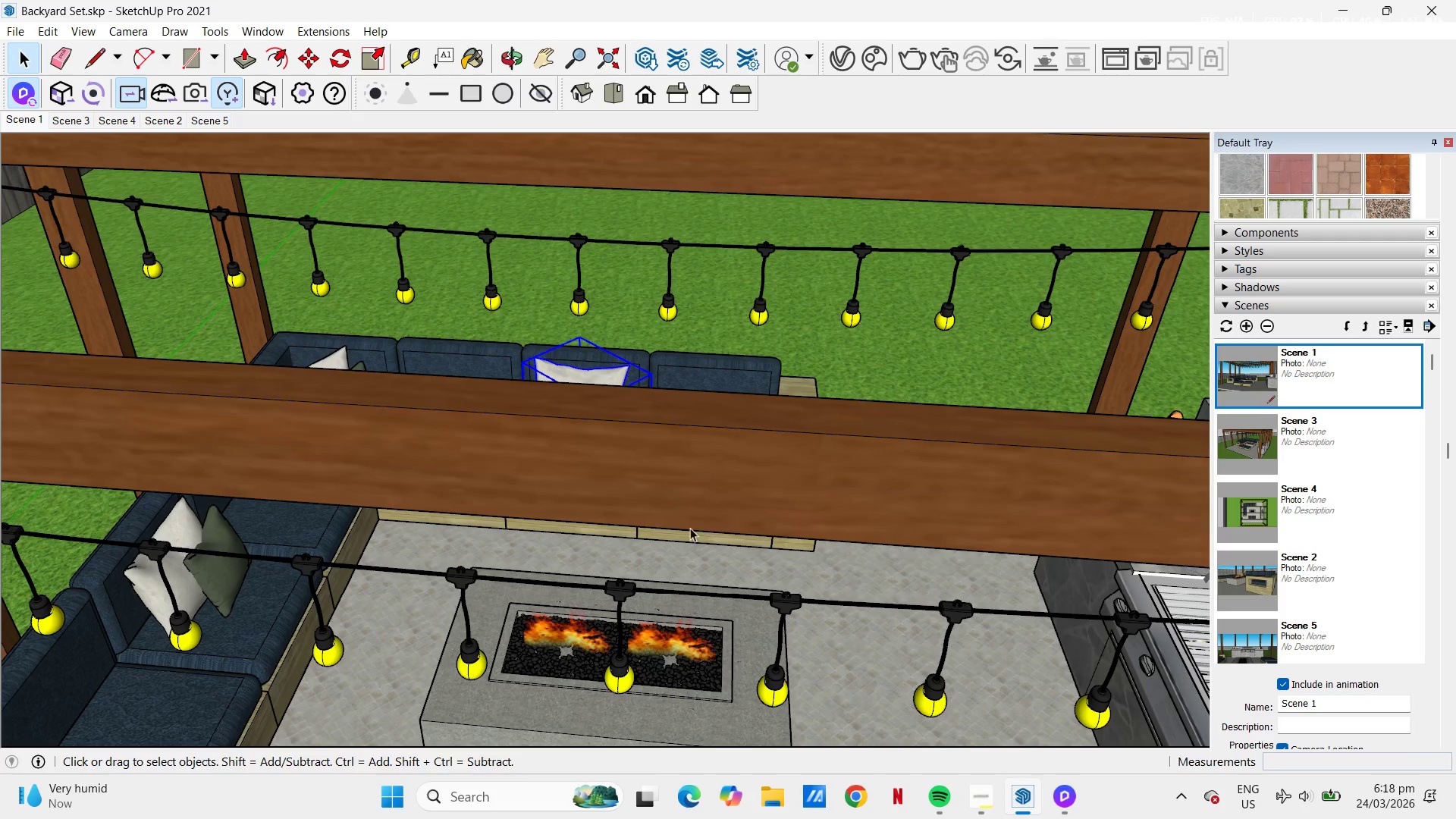 
key(H)
 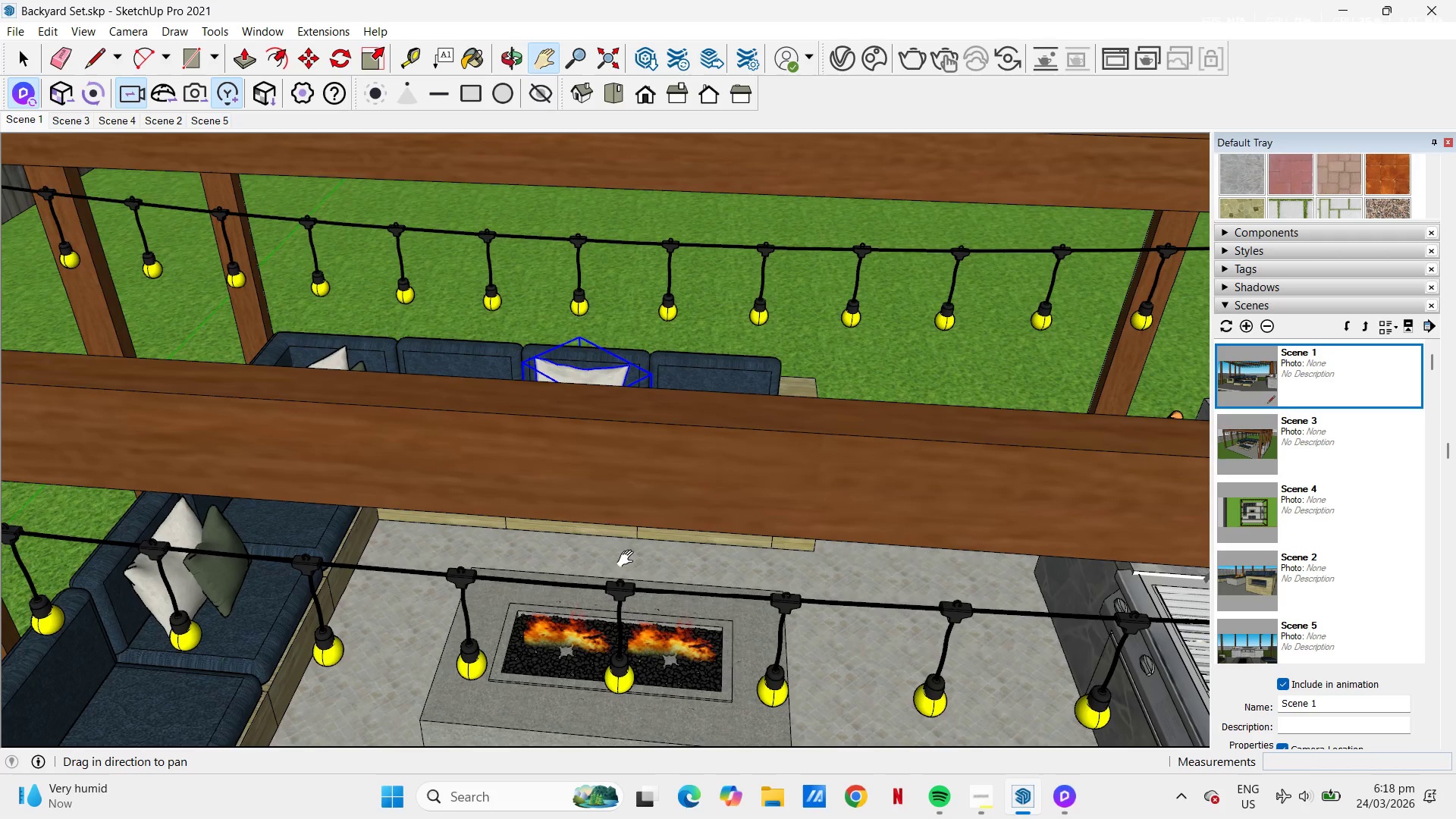 
left_click_drag(start_coordinate=[629, 560], to_coordinate=[653, 397])
 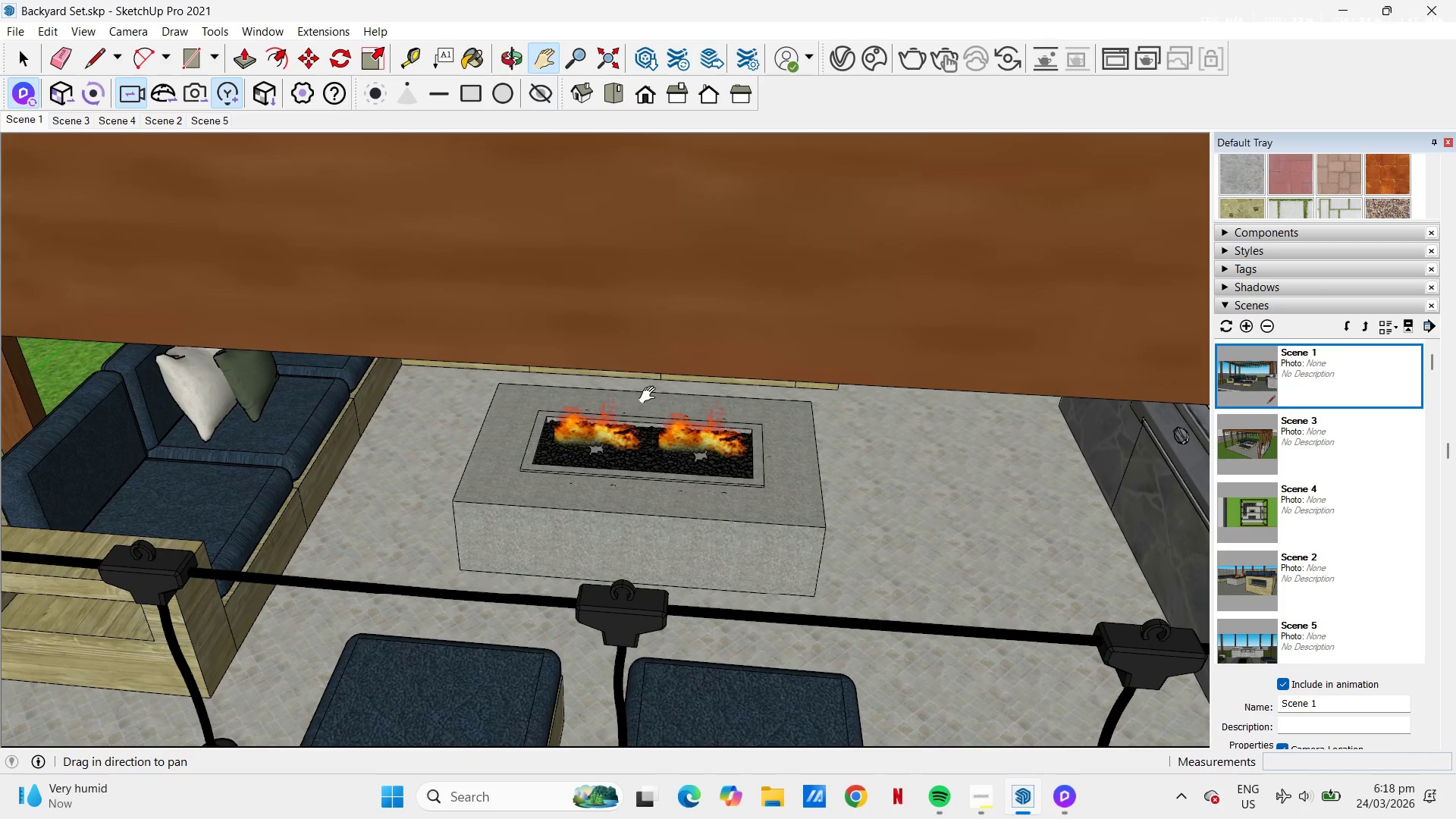 
scroll: coordinate [646, 441], scroll_direction: up, amount: 6.0
 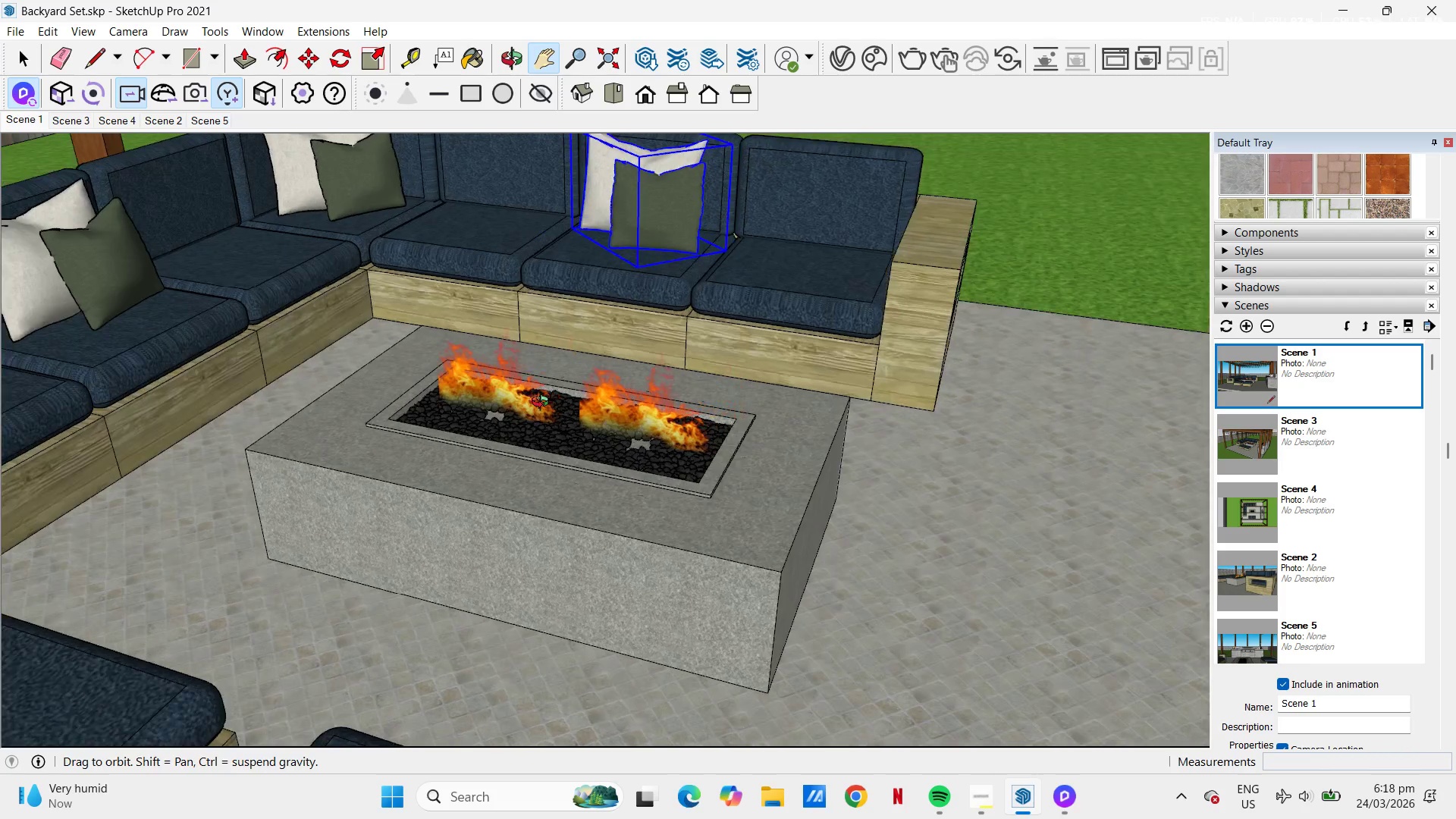 
left_click_drag(start_coordinate=[604, 336], to_coordinate=[698, 413])
 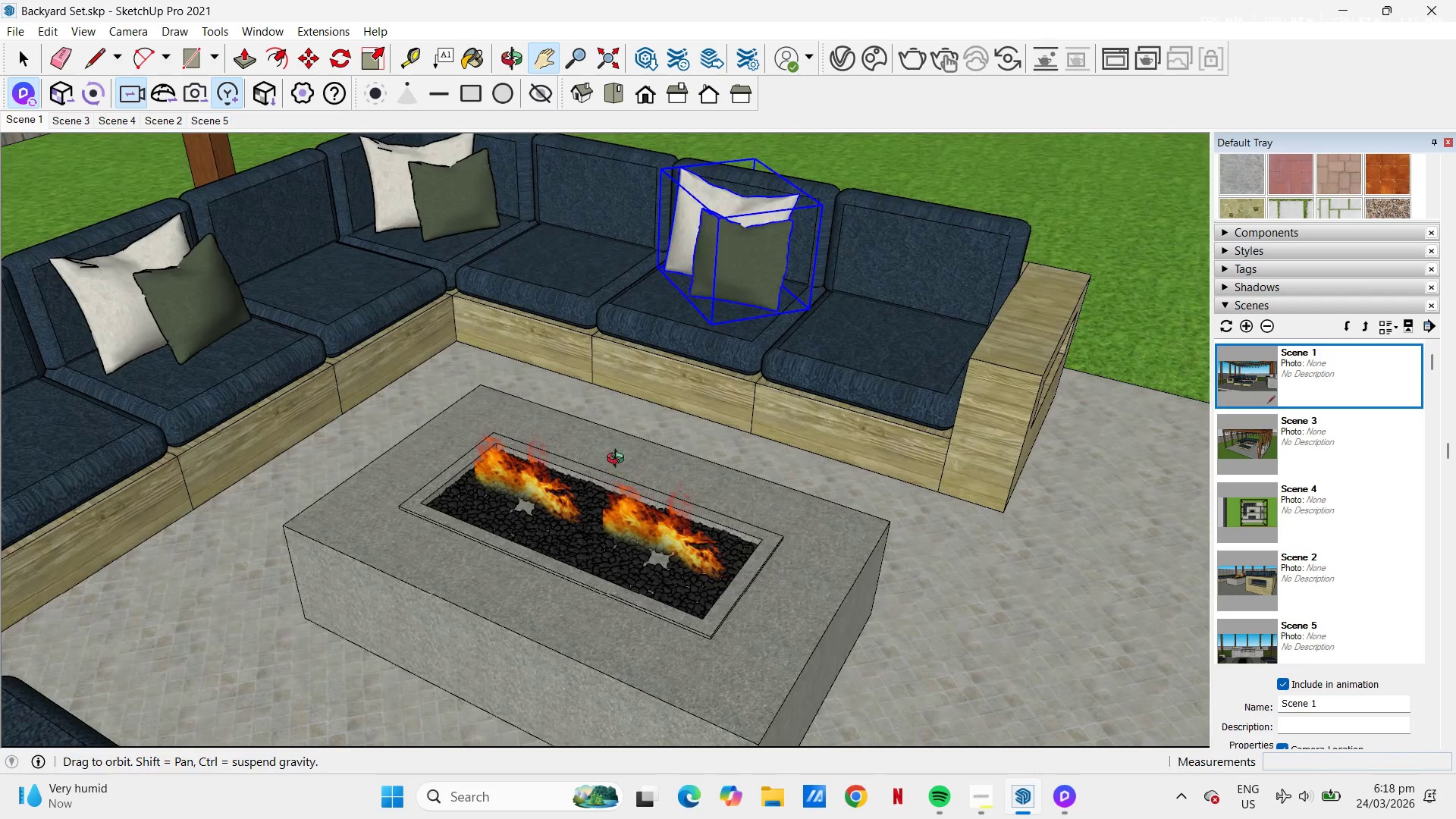 
left_click_drag(start_coordinate=[588, 371], to_coordinate=[611, 413])
 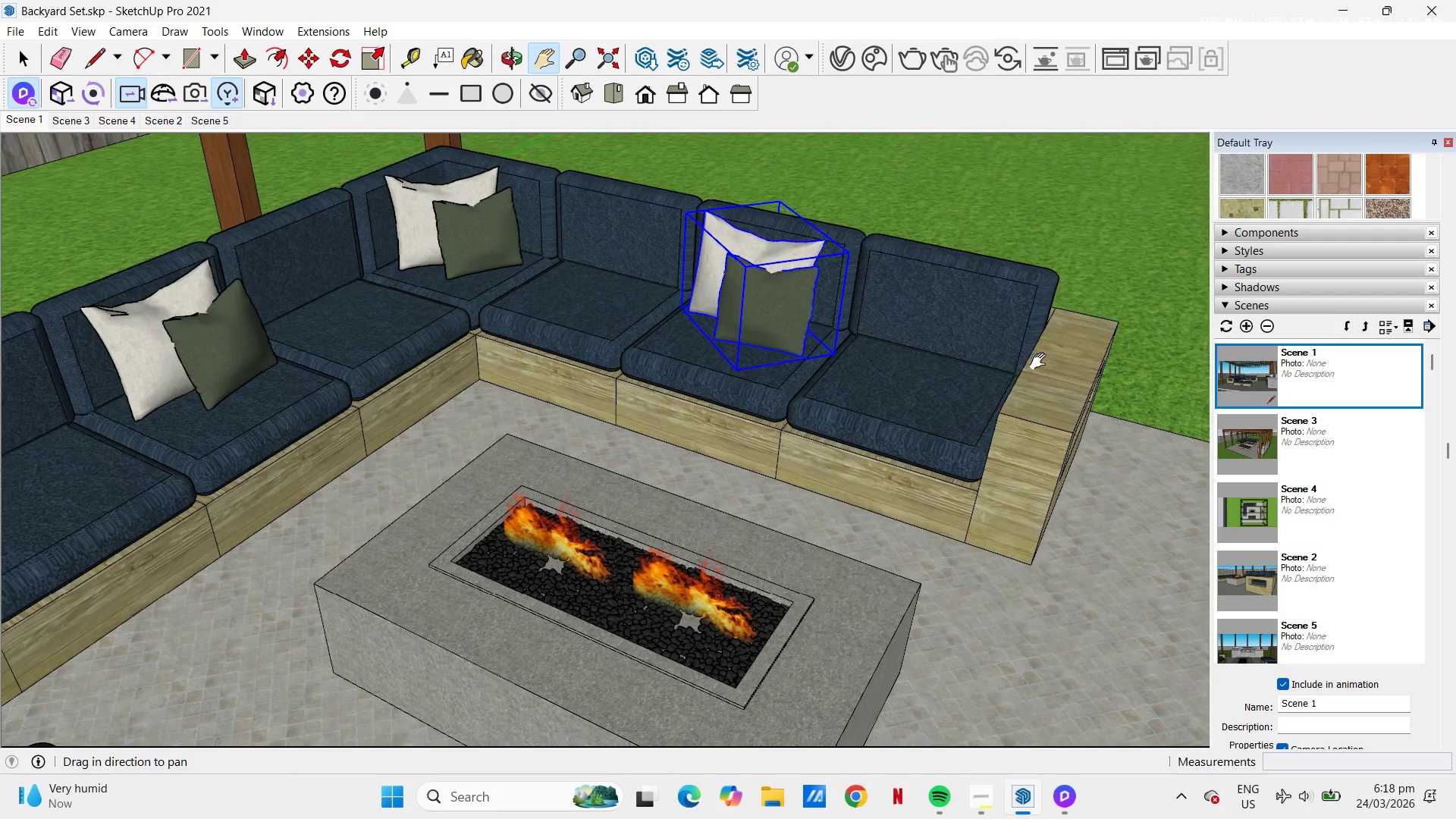 
key(M)
 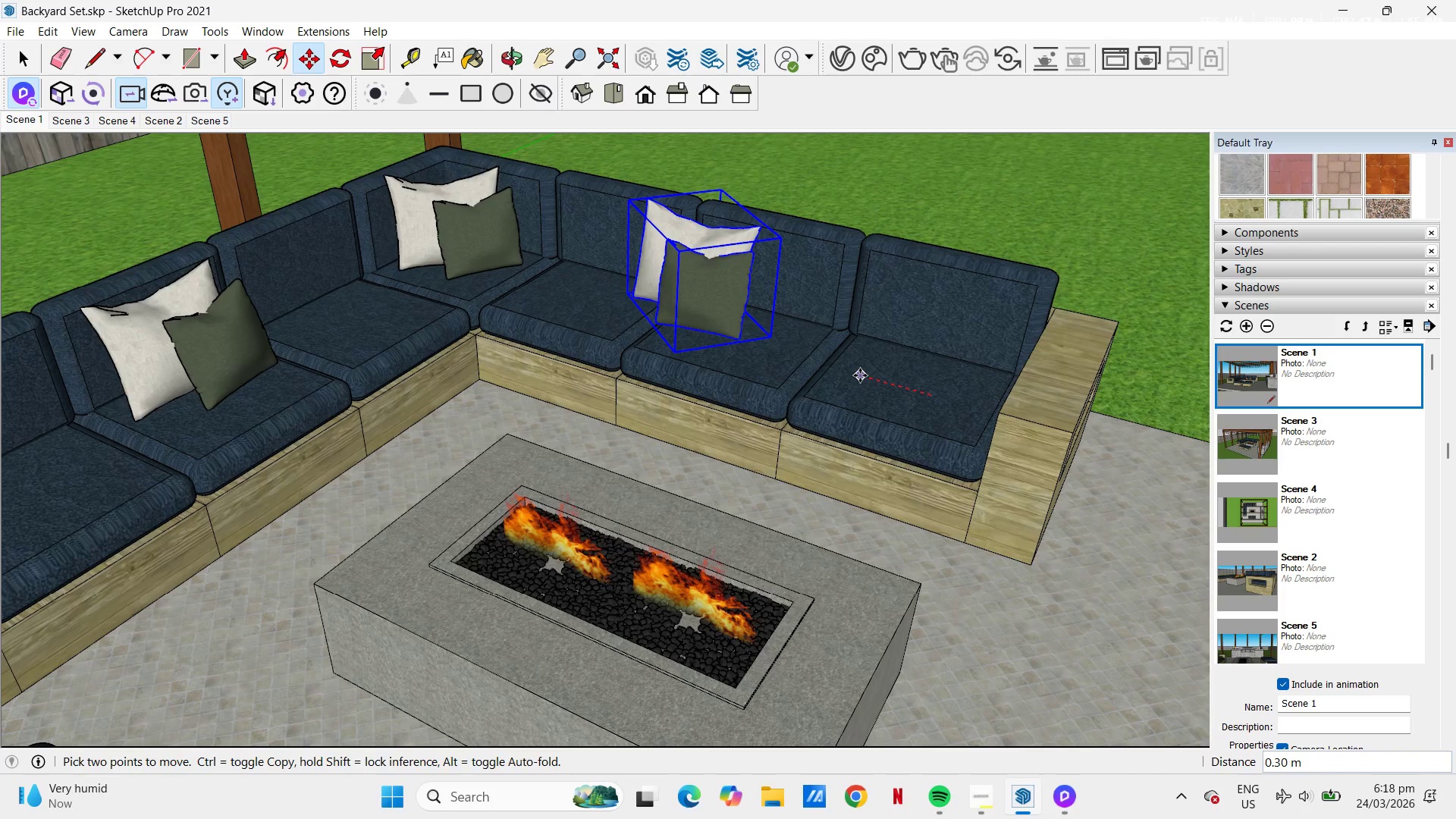 
left_click([858, 374])
 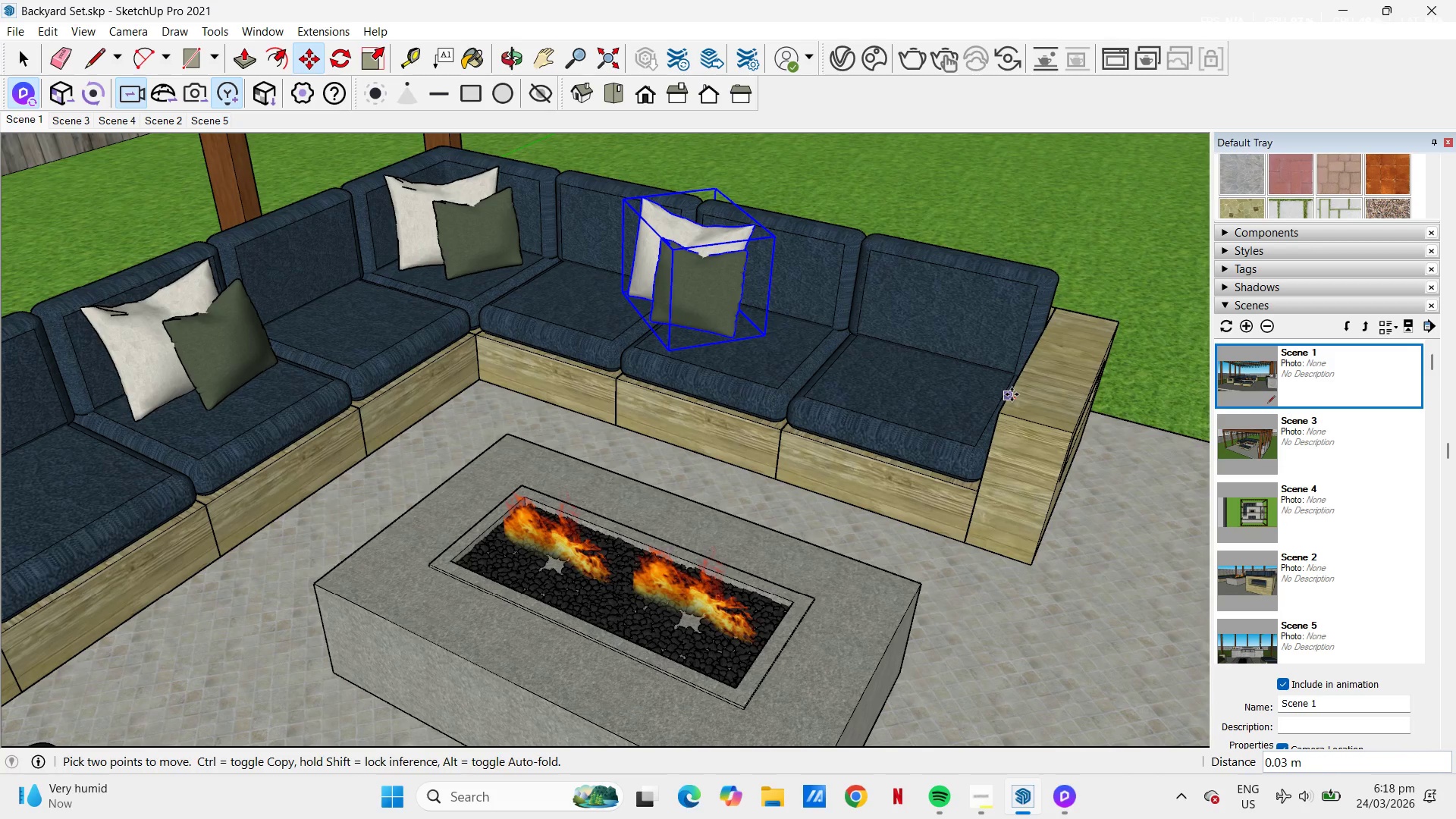 
left_click([1012, 394])
 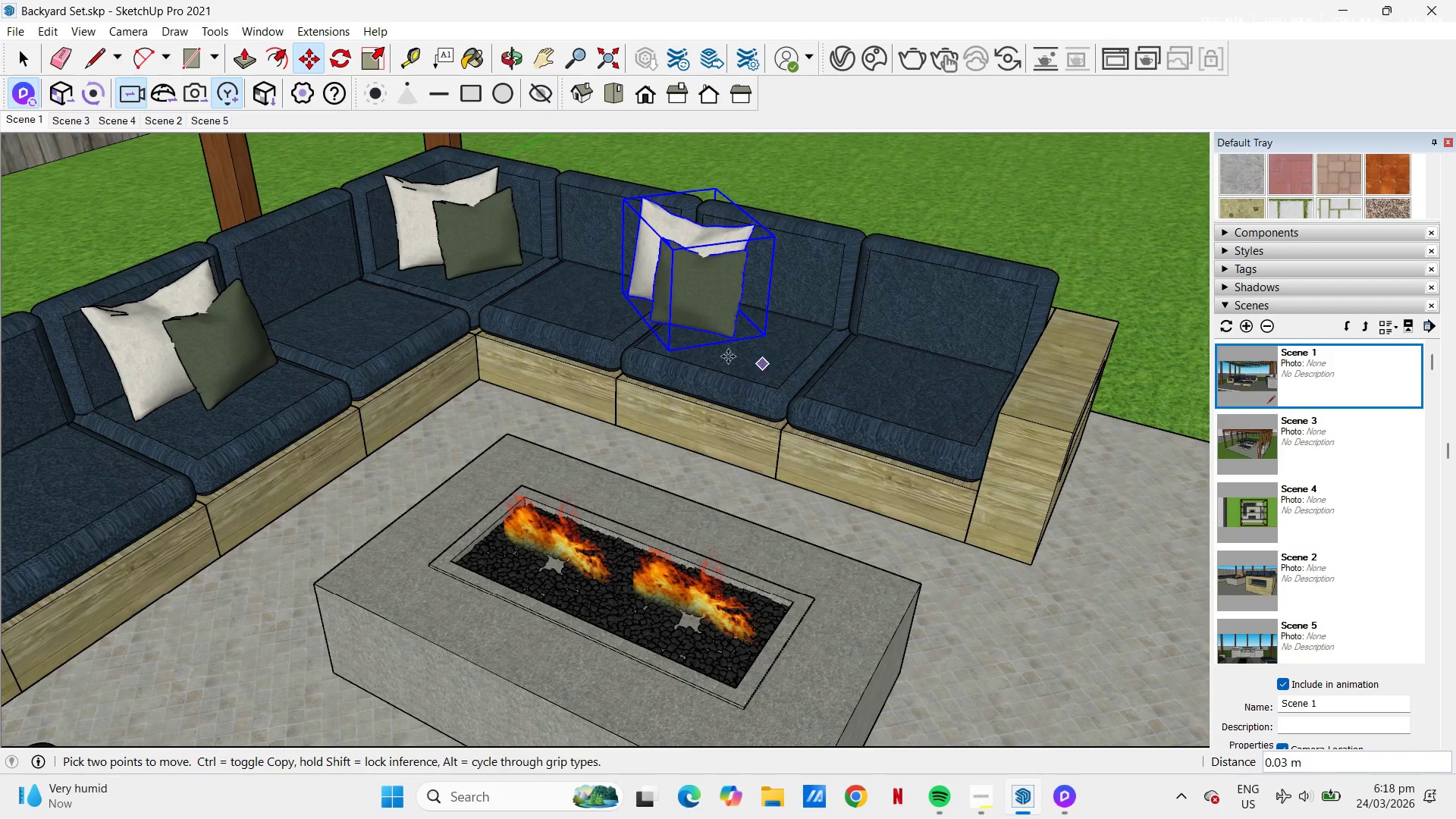 
left_click([727, 355])
 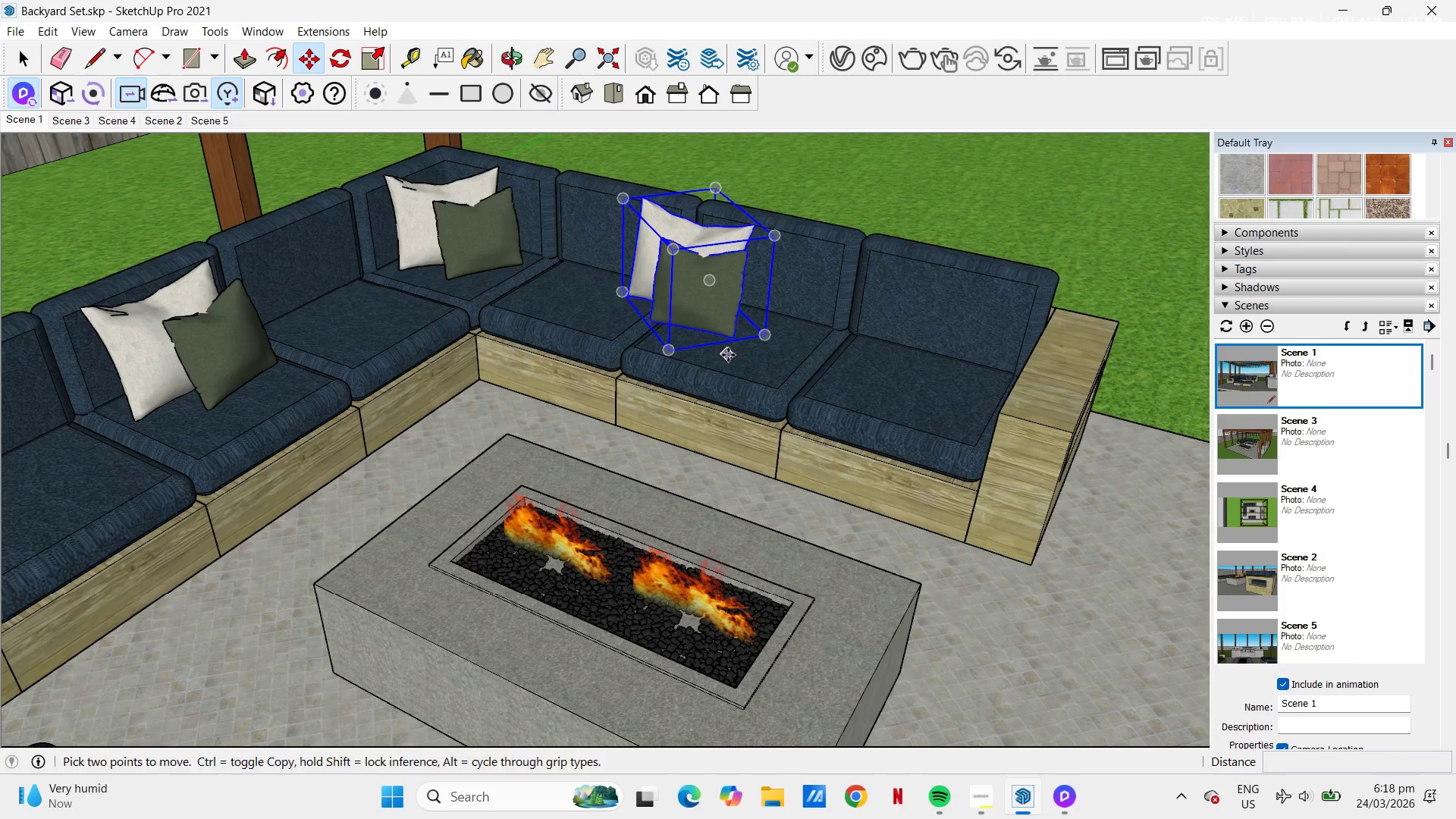 
key(Control+ControlLeft)
 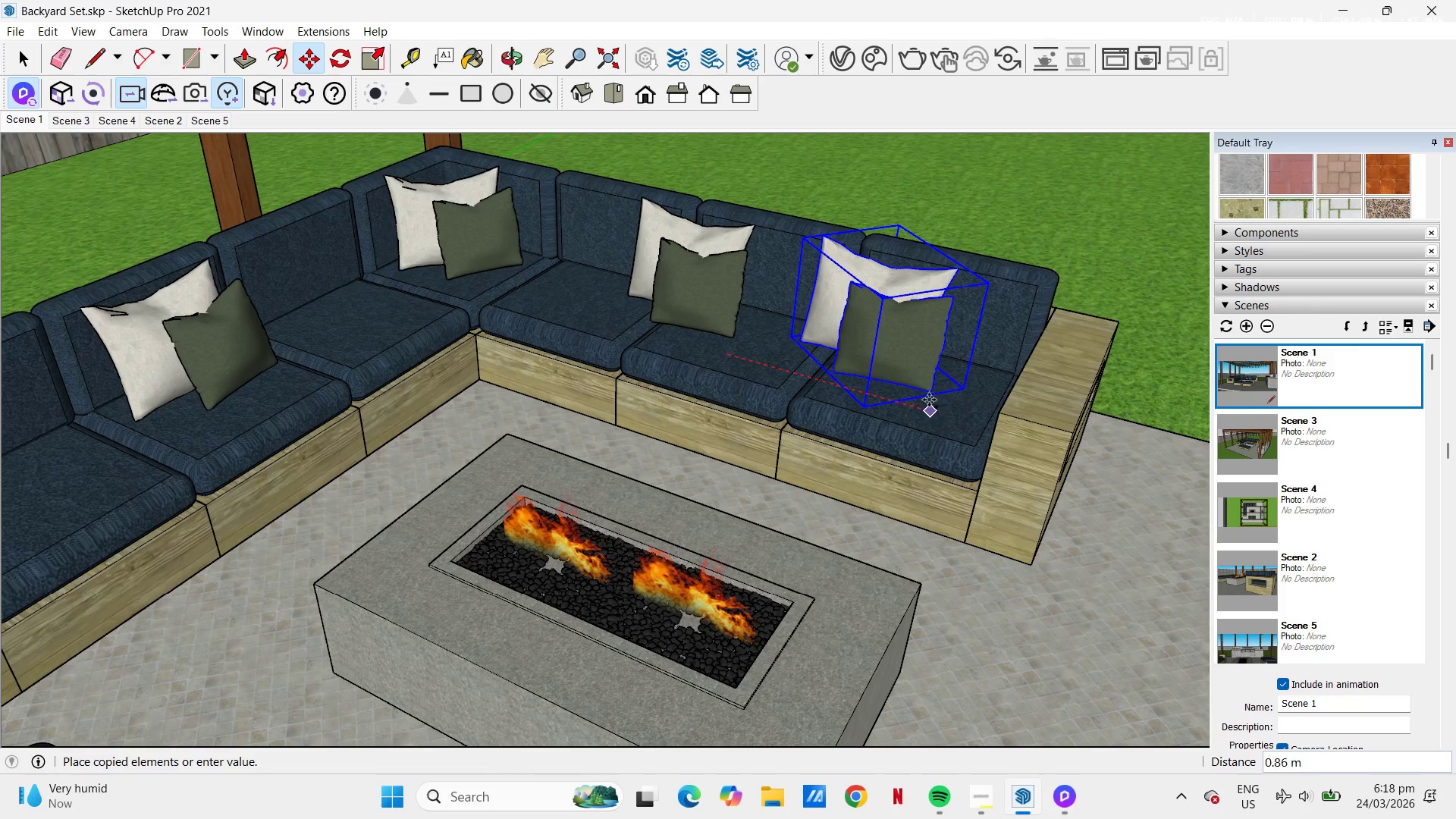 
wait(7.52)
 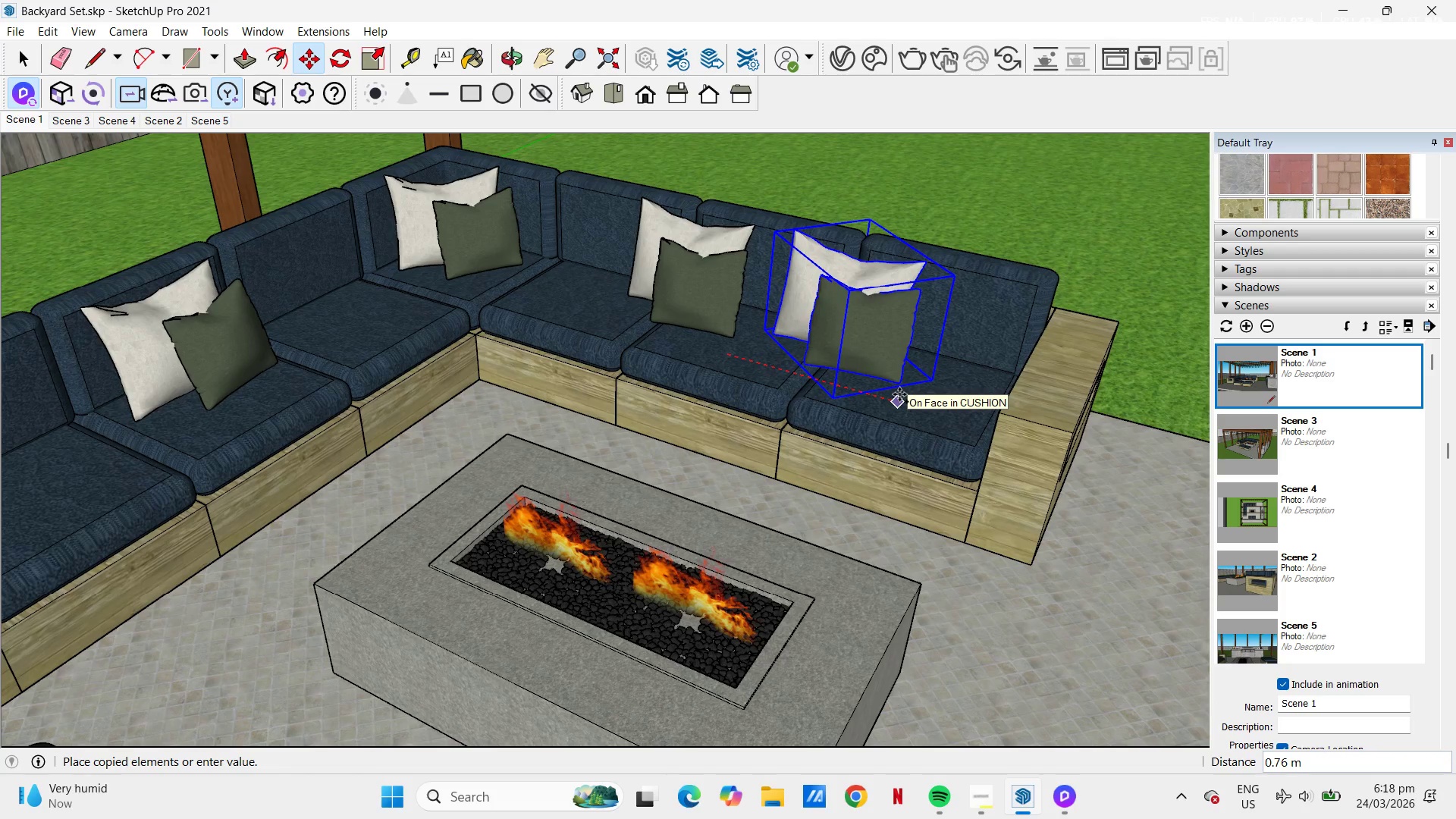 
left_click([916, 403])
 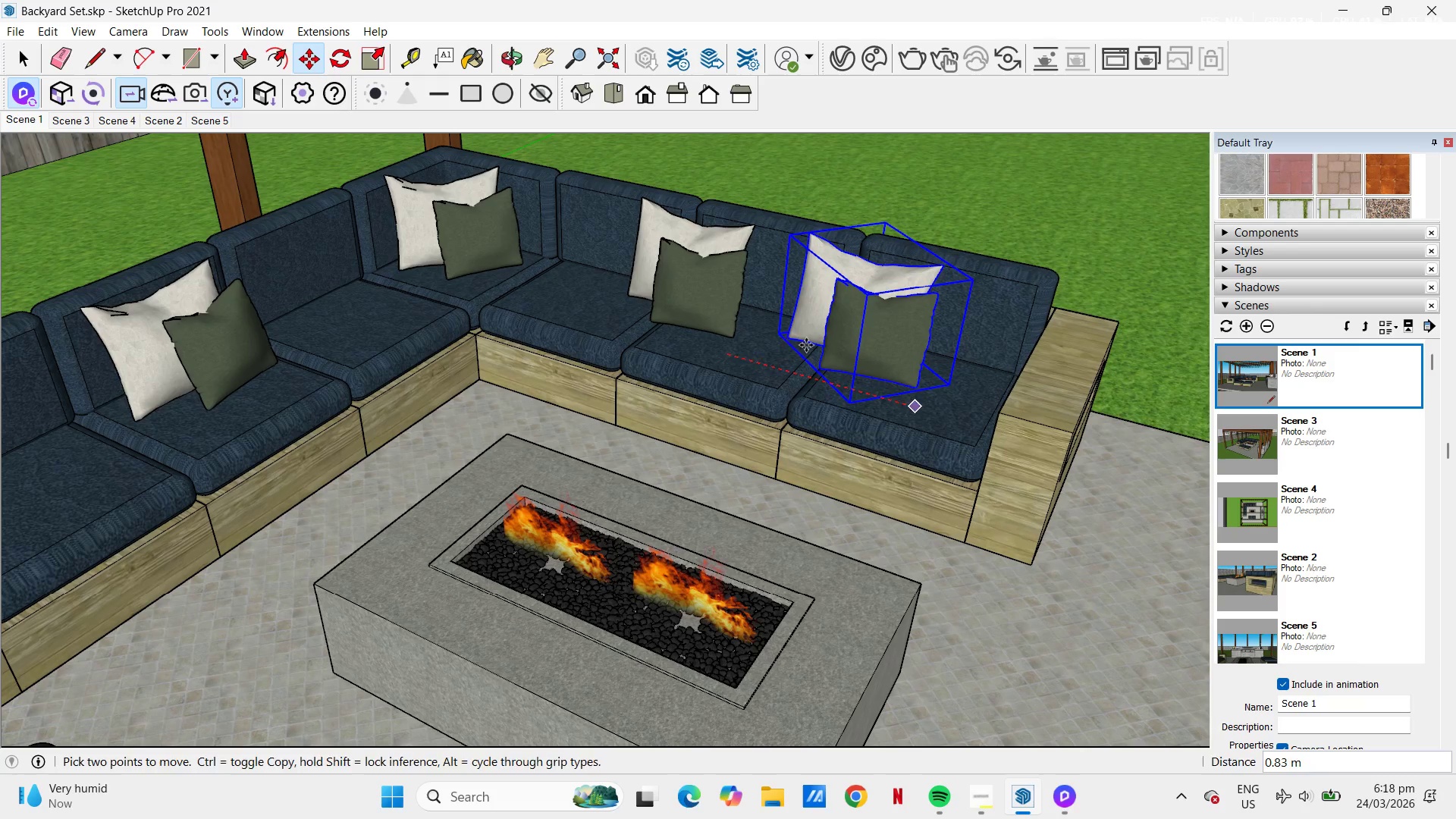 
key(Space)
 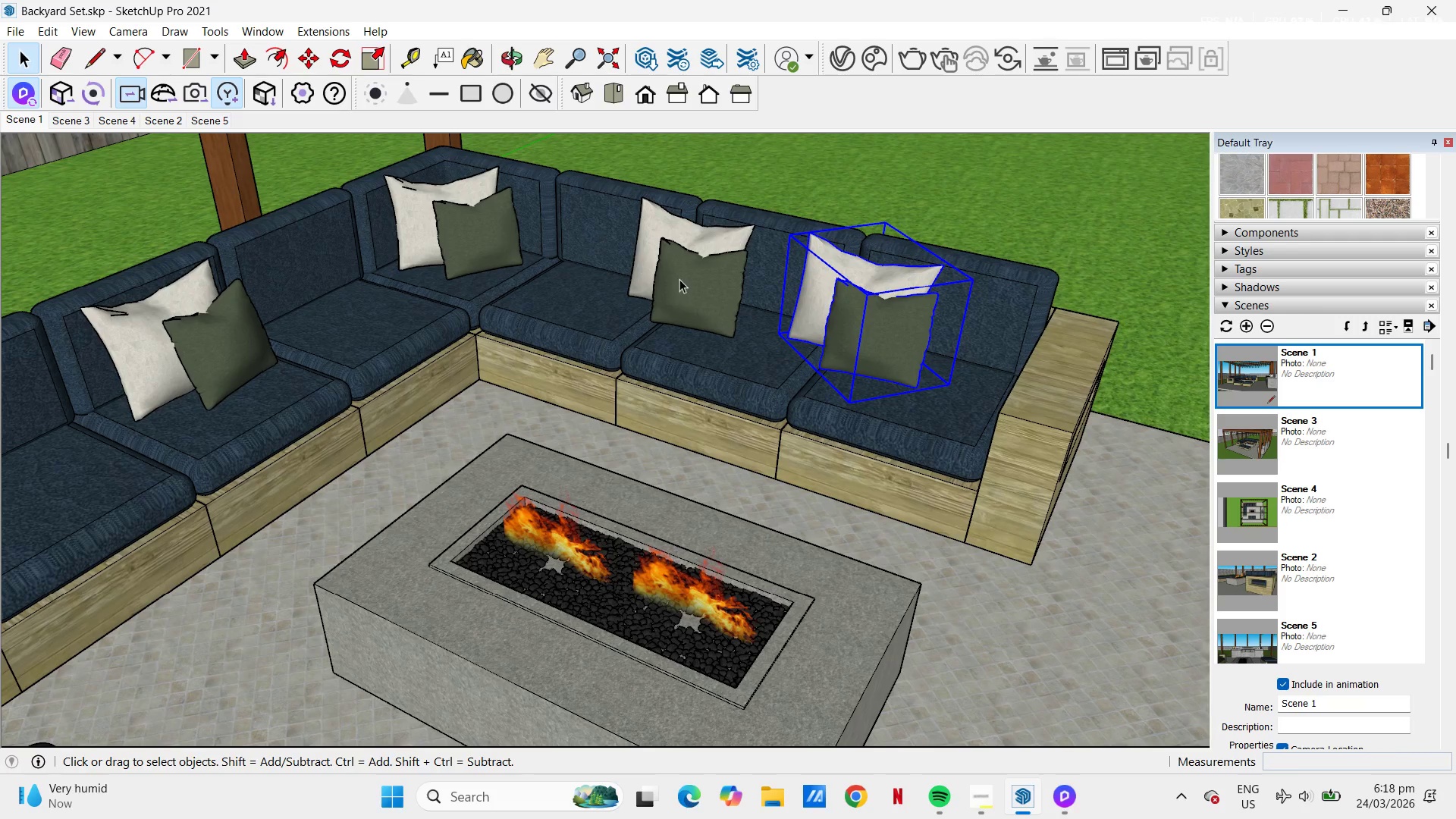 
left_click([686, 283])
 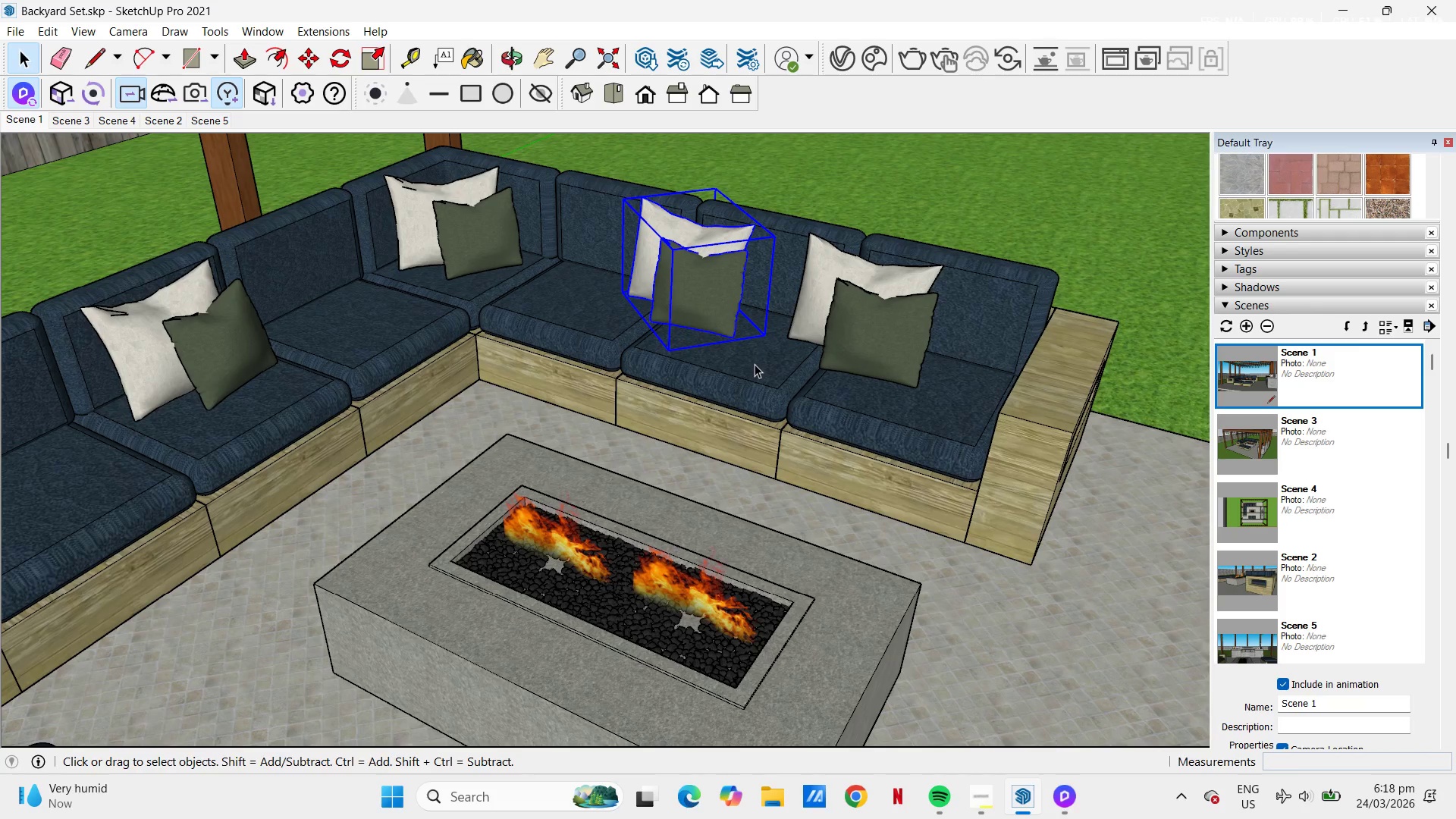 
key(M)
 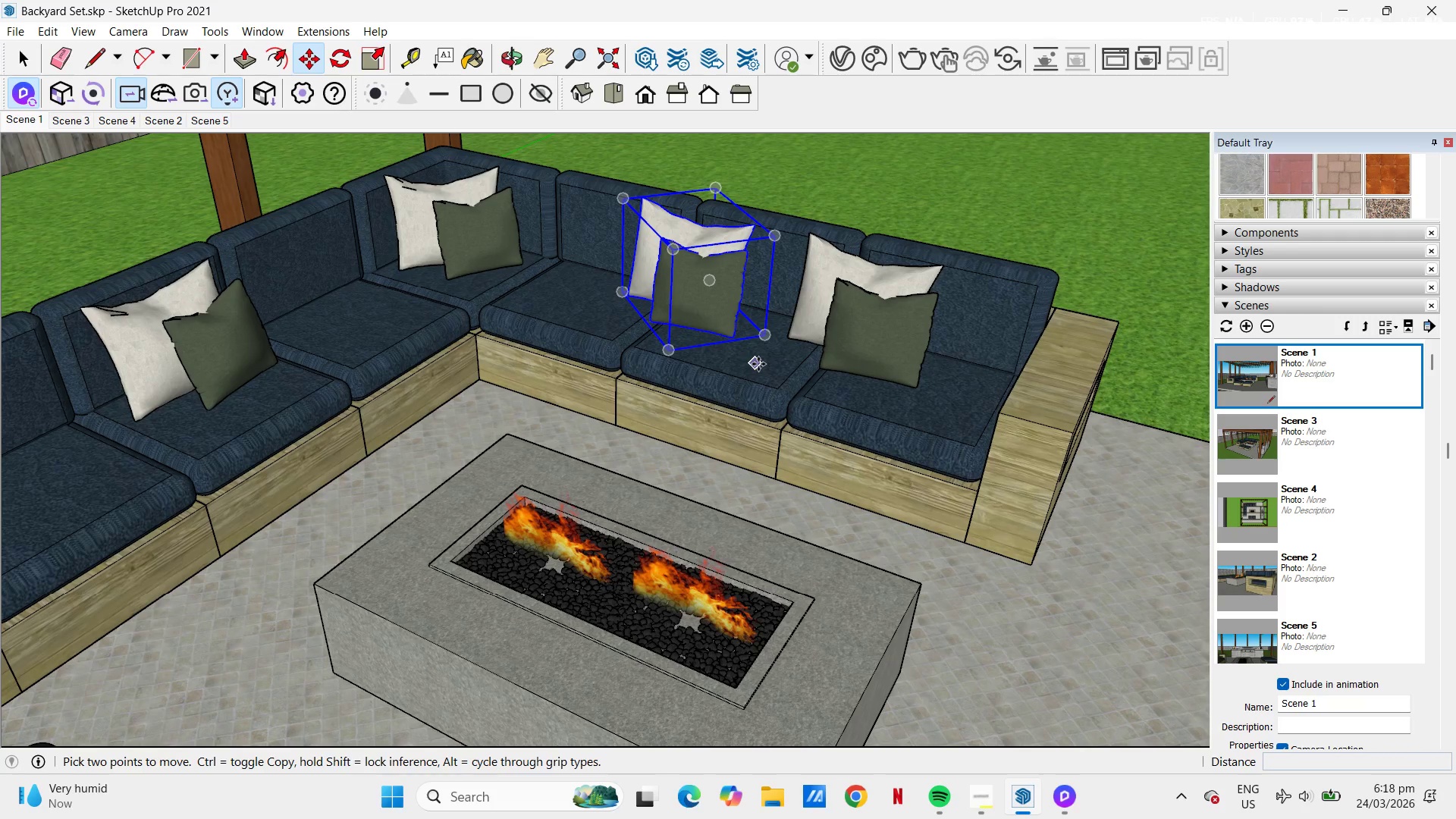 
left_click([759, 365])
 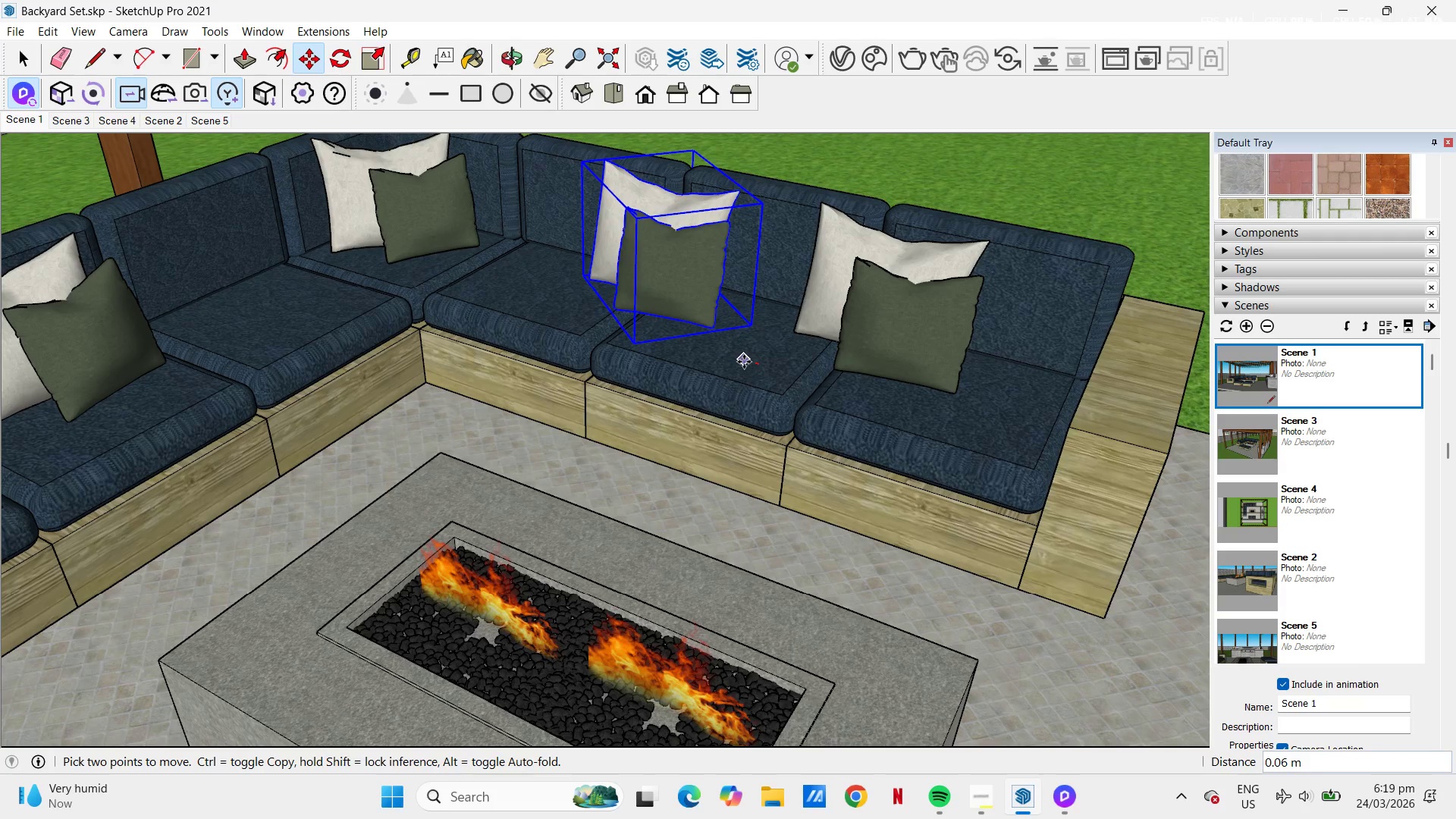 
scroll: coordinate [758, 365], scroll_direction: up, amount: 2.0
 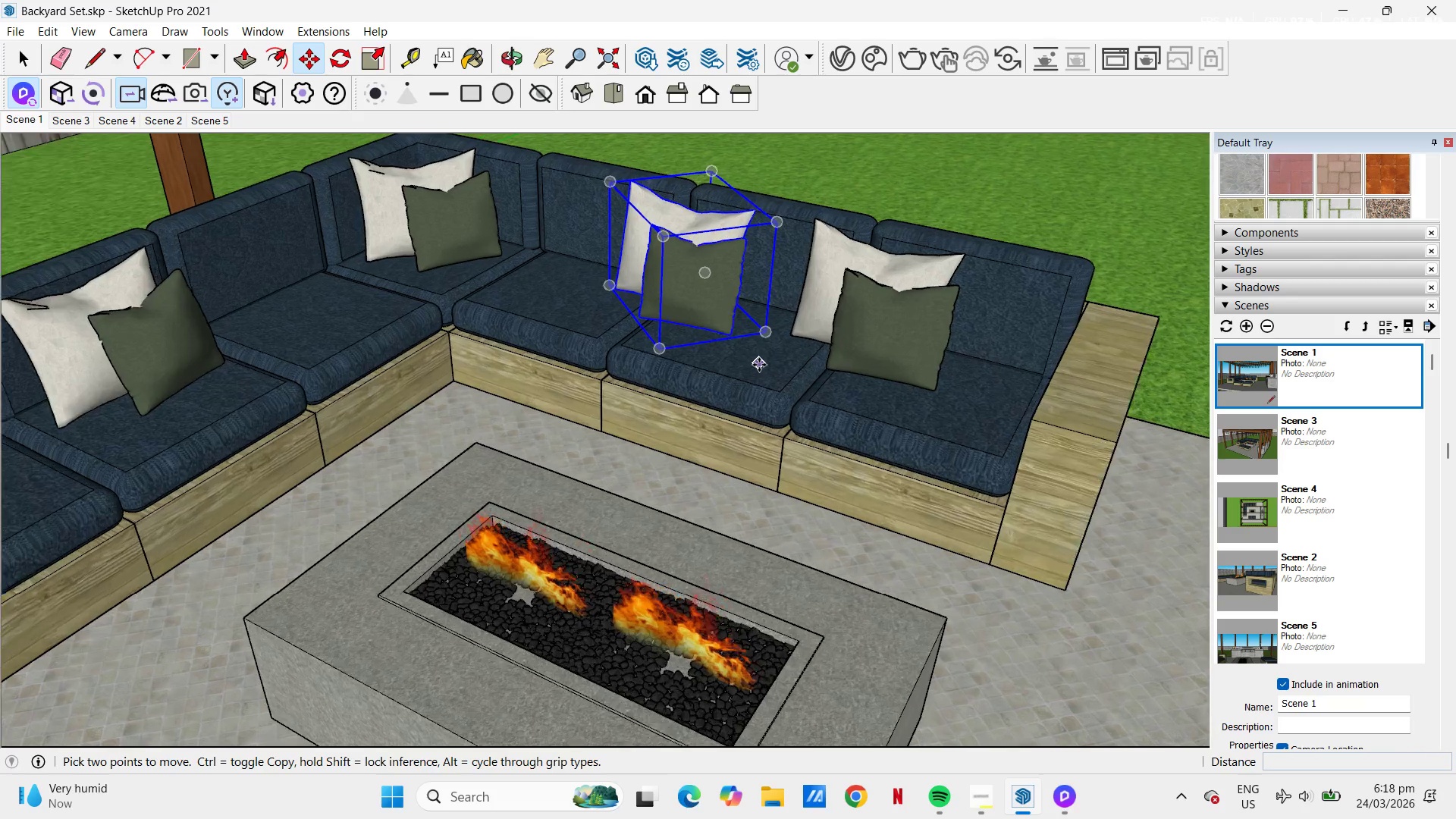 
left_click([744, 361])
 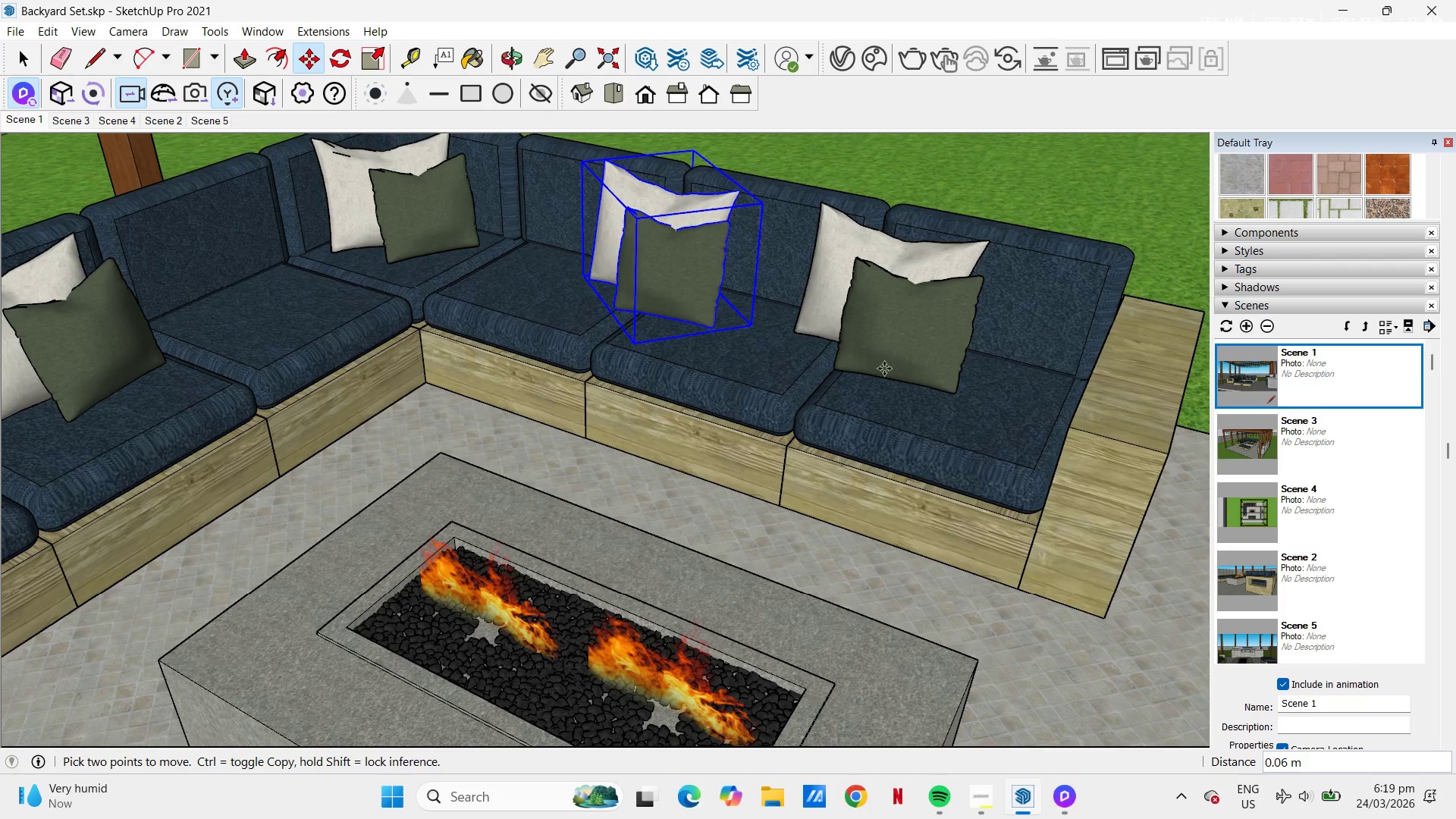 
scroll: coordinate [884, 369], scroll_direction: down, amount: 5.0
 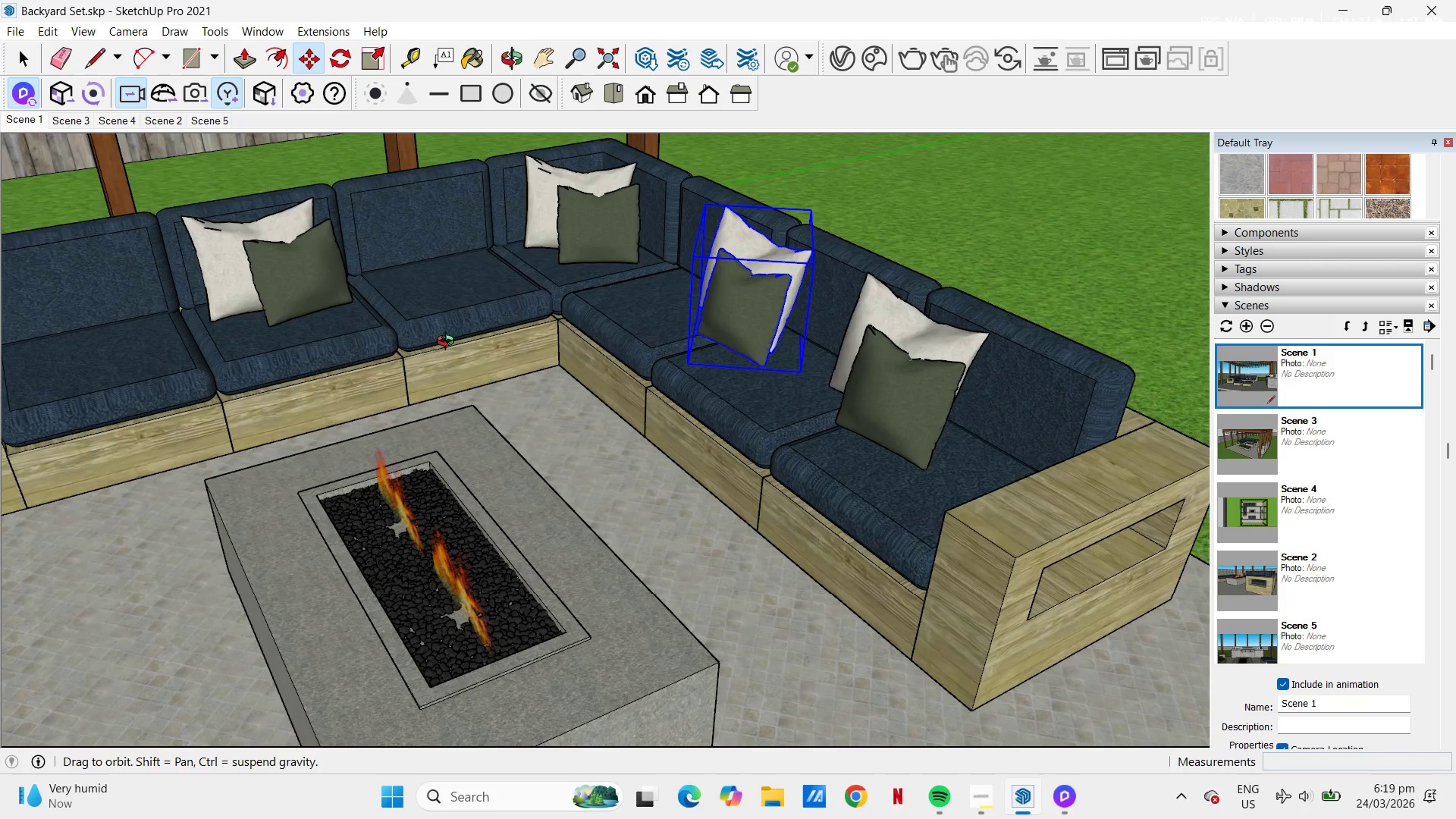 
key(H)
 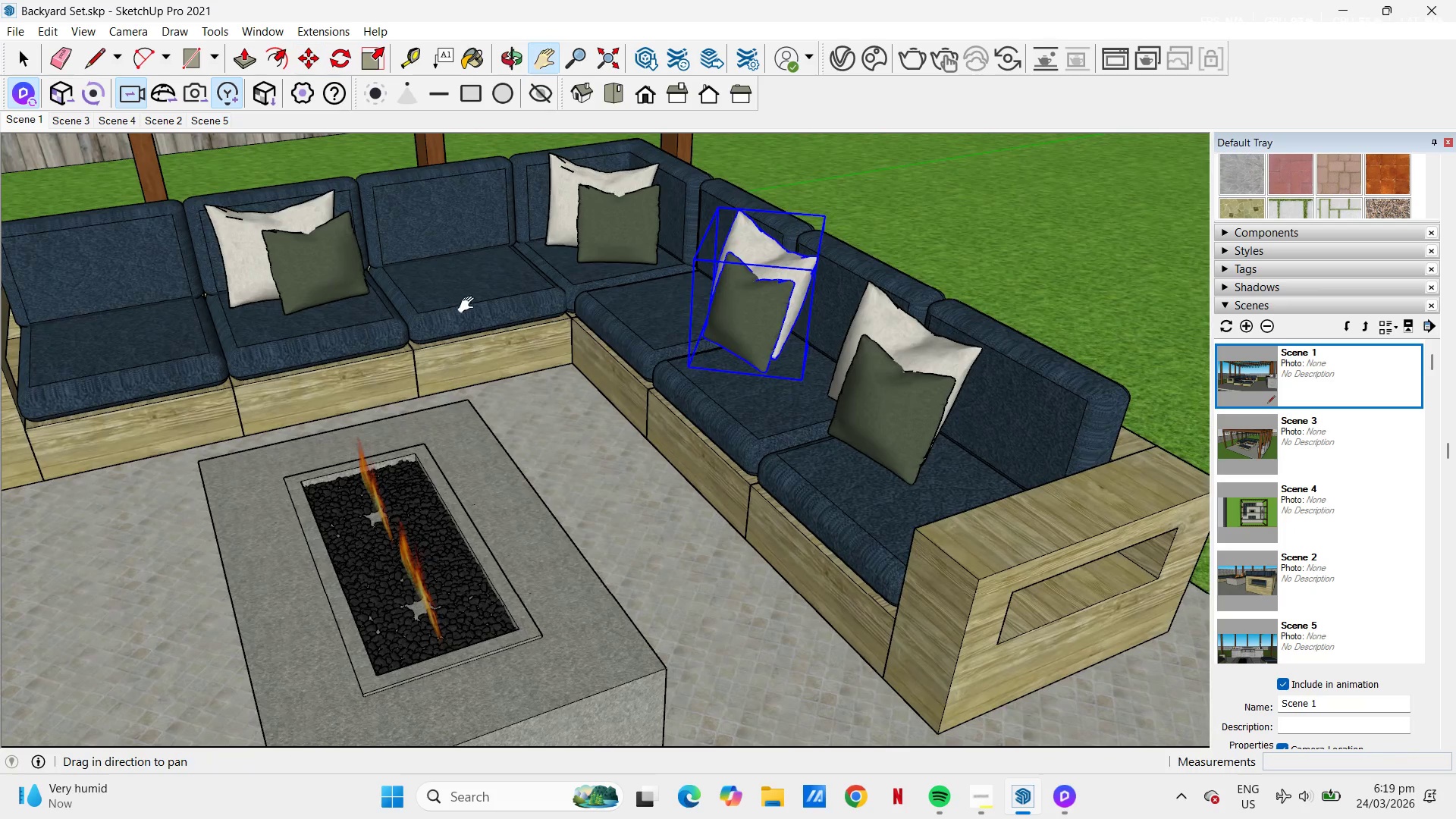 
left_click_drag(start_coordinate=[479, 305], to_coordinate=[598, 322])
 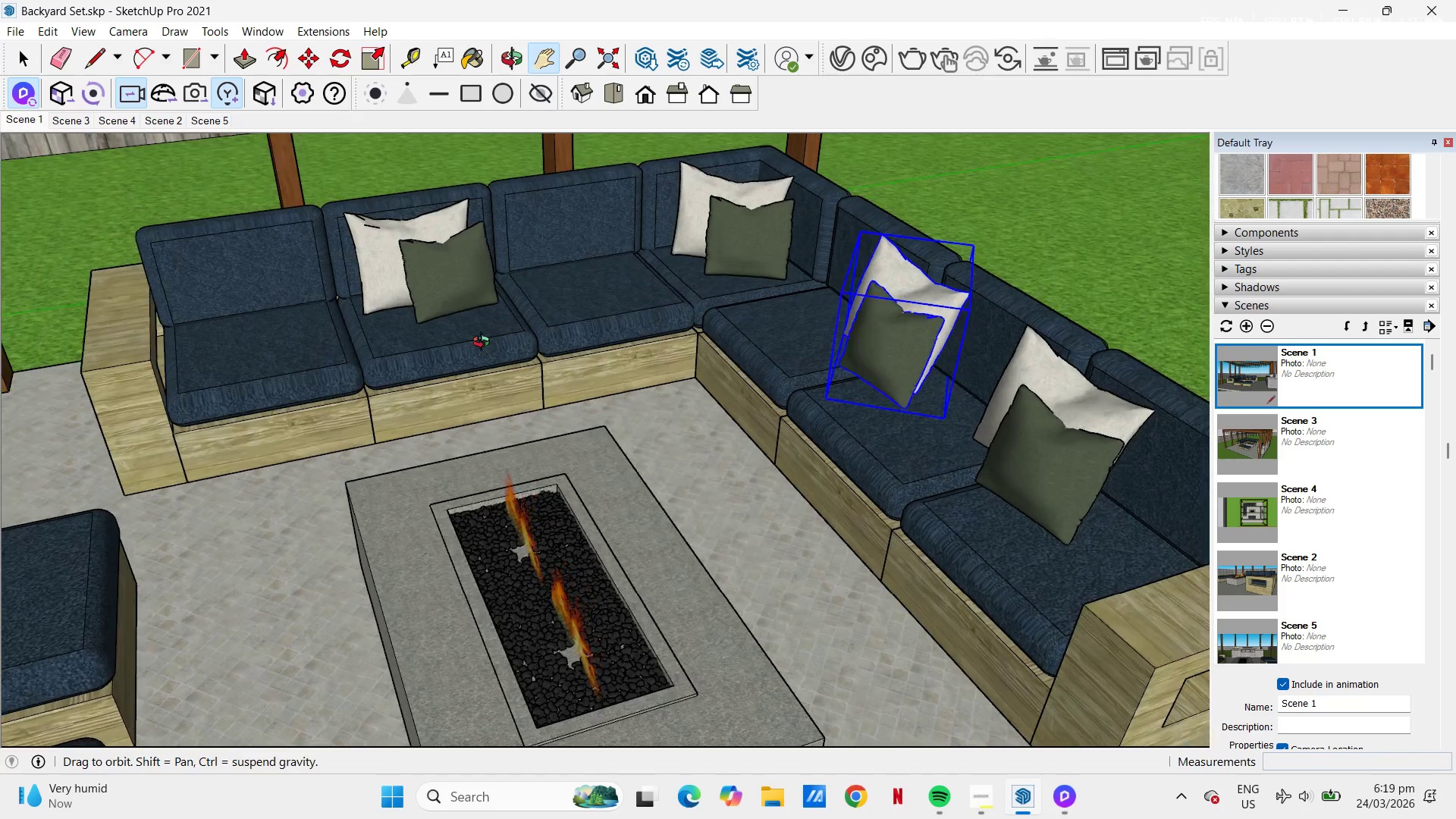 
key(Space)
 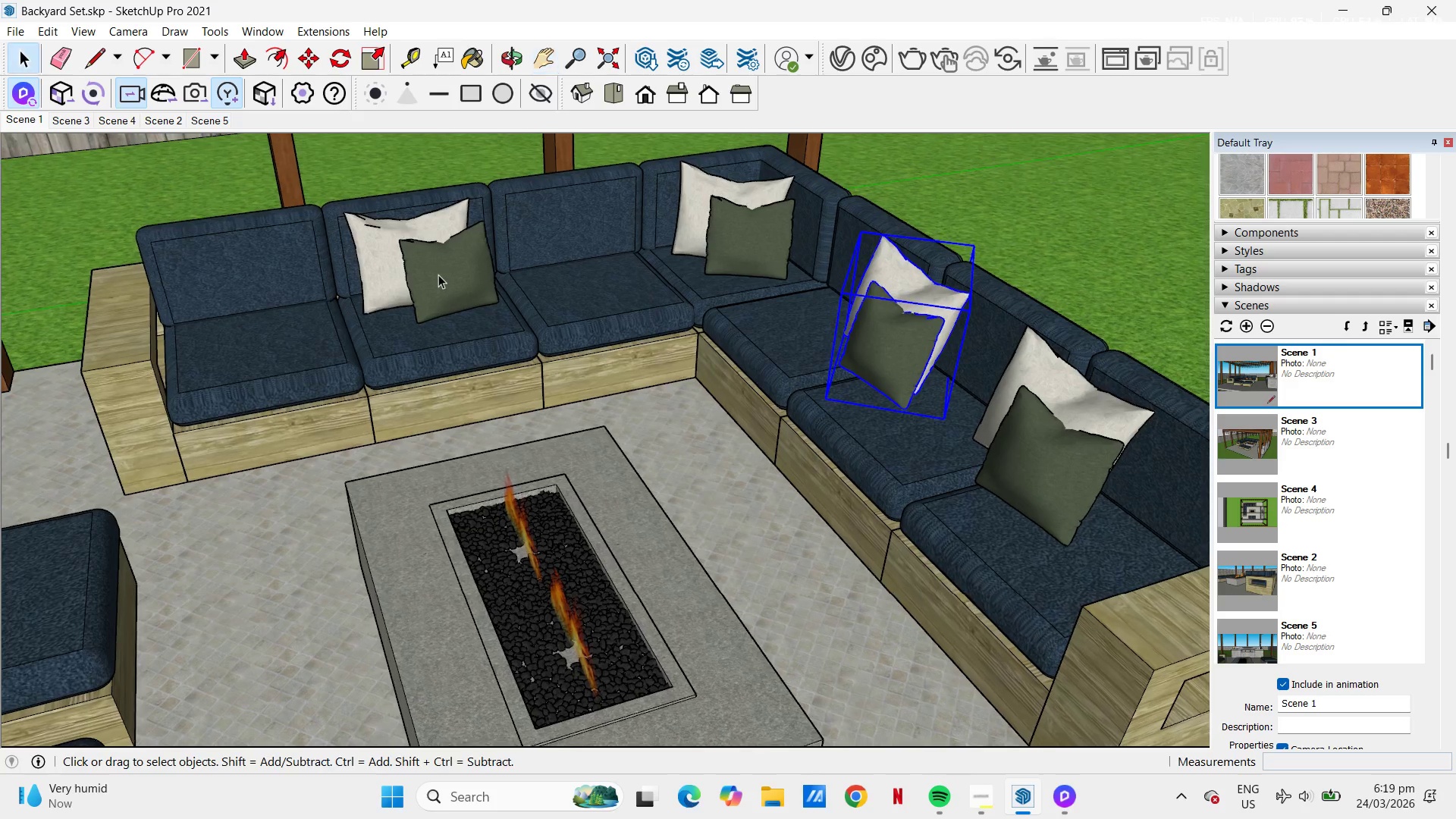 
left_click([438, 275])
 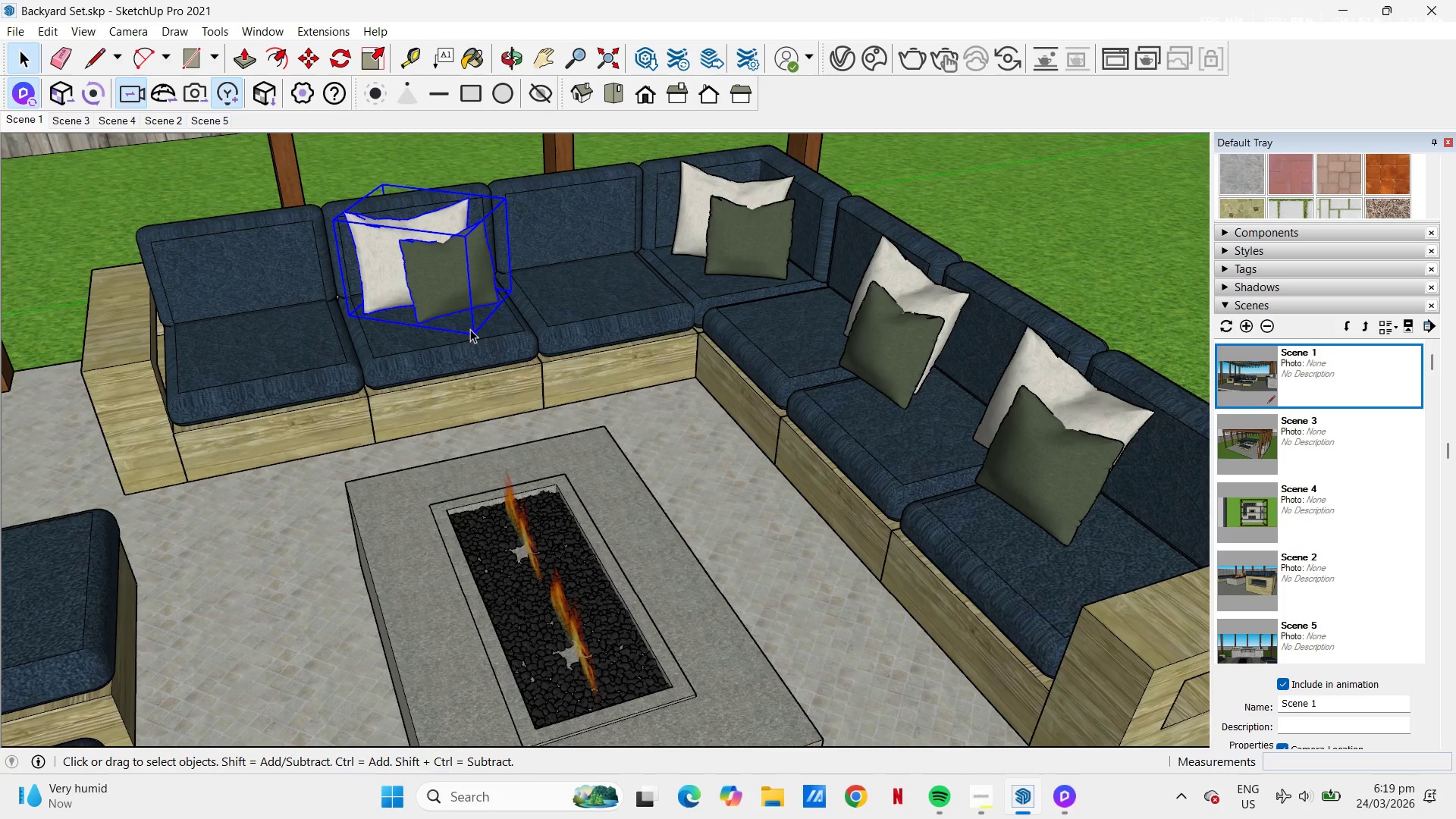 
key(M)
 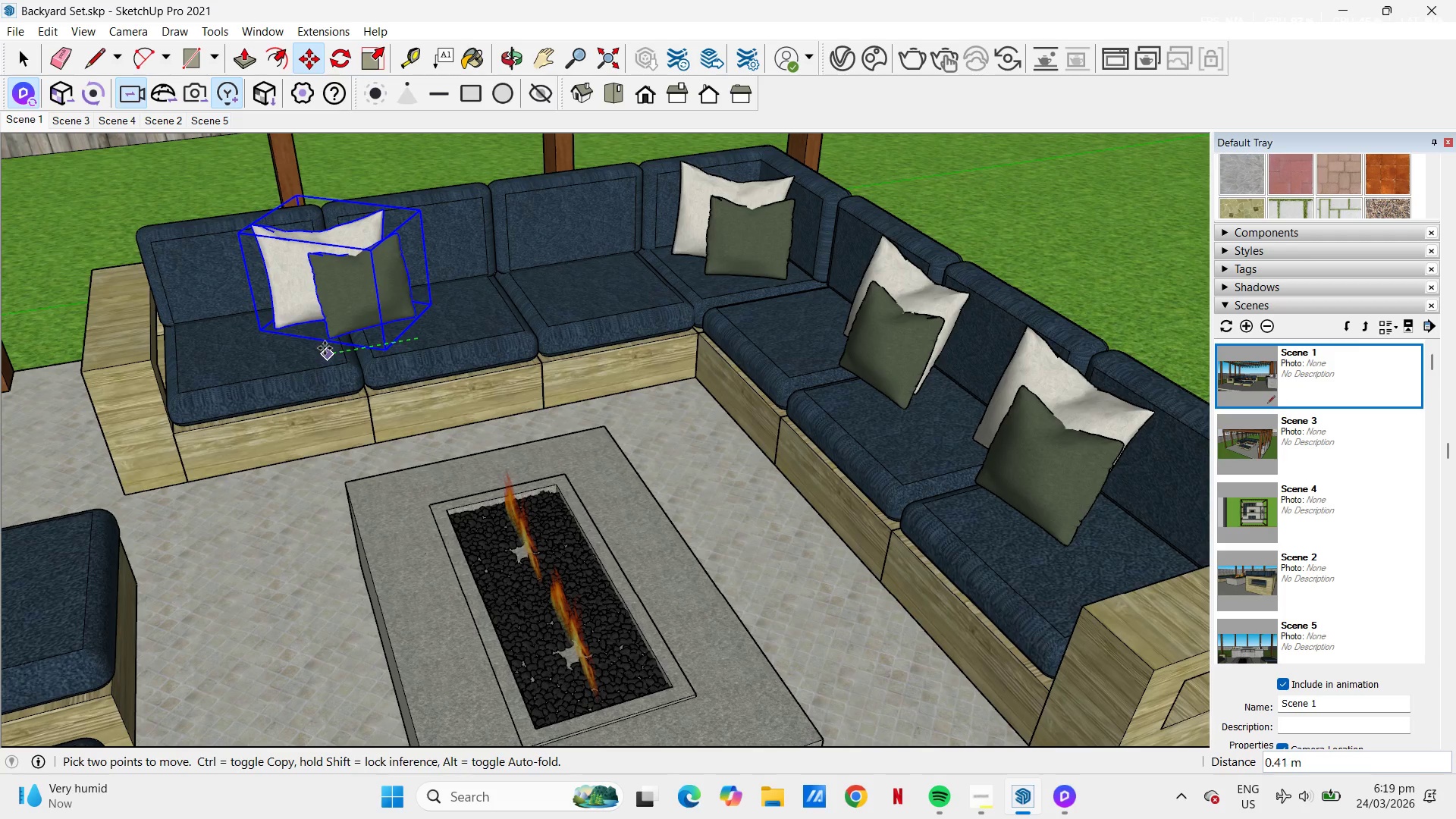 
left_click([314, 349])
 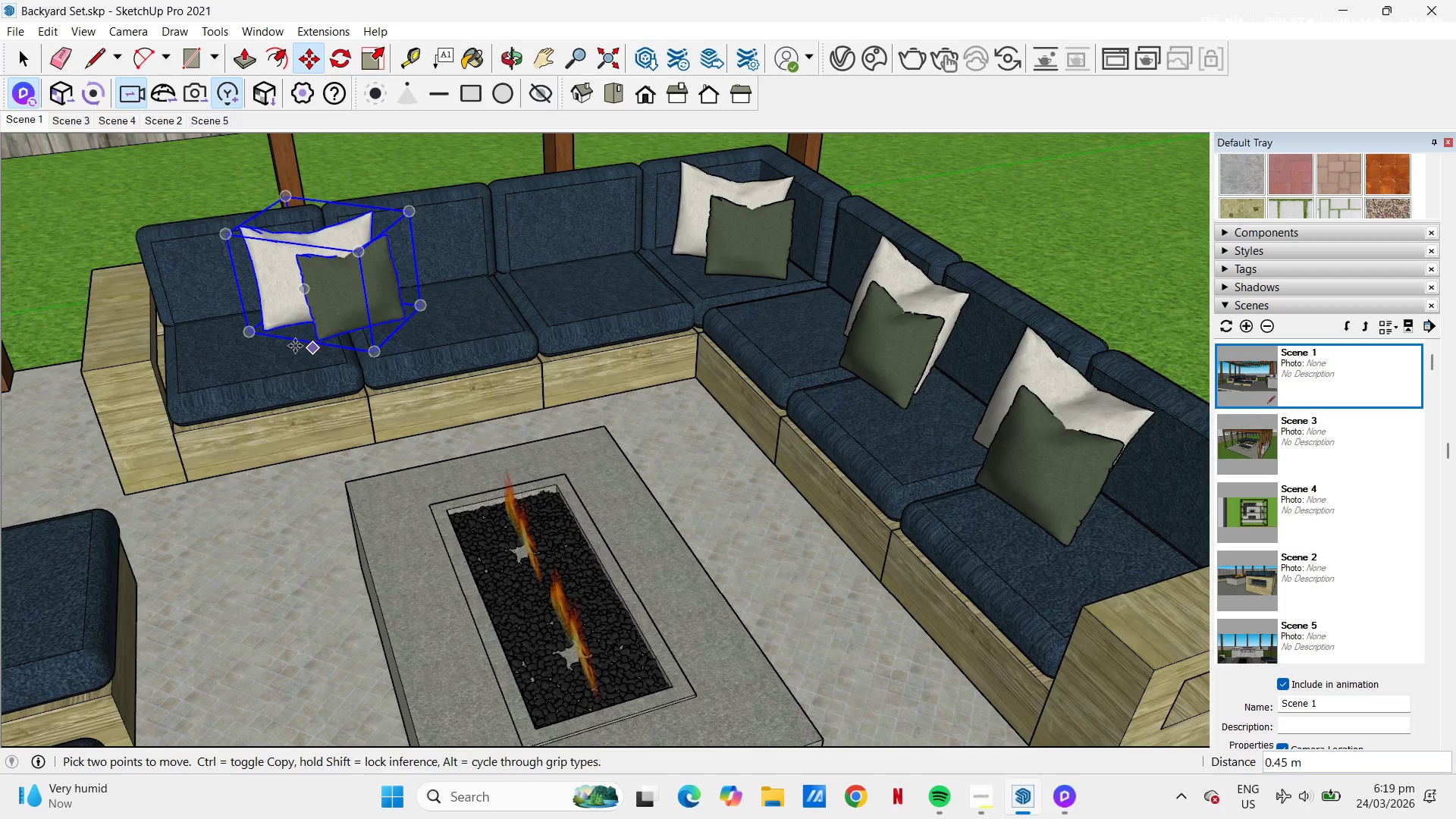 
left_click([295, 346])
 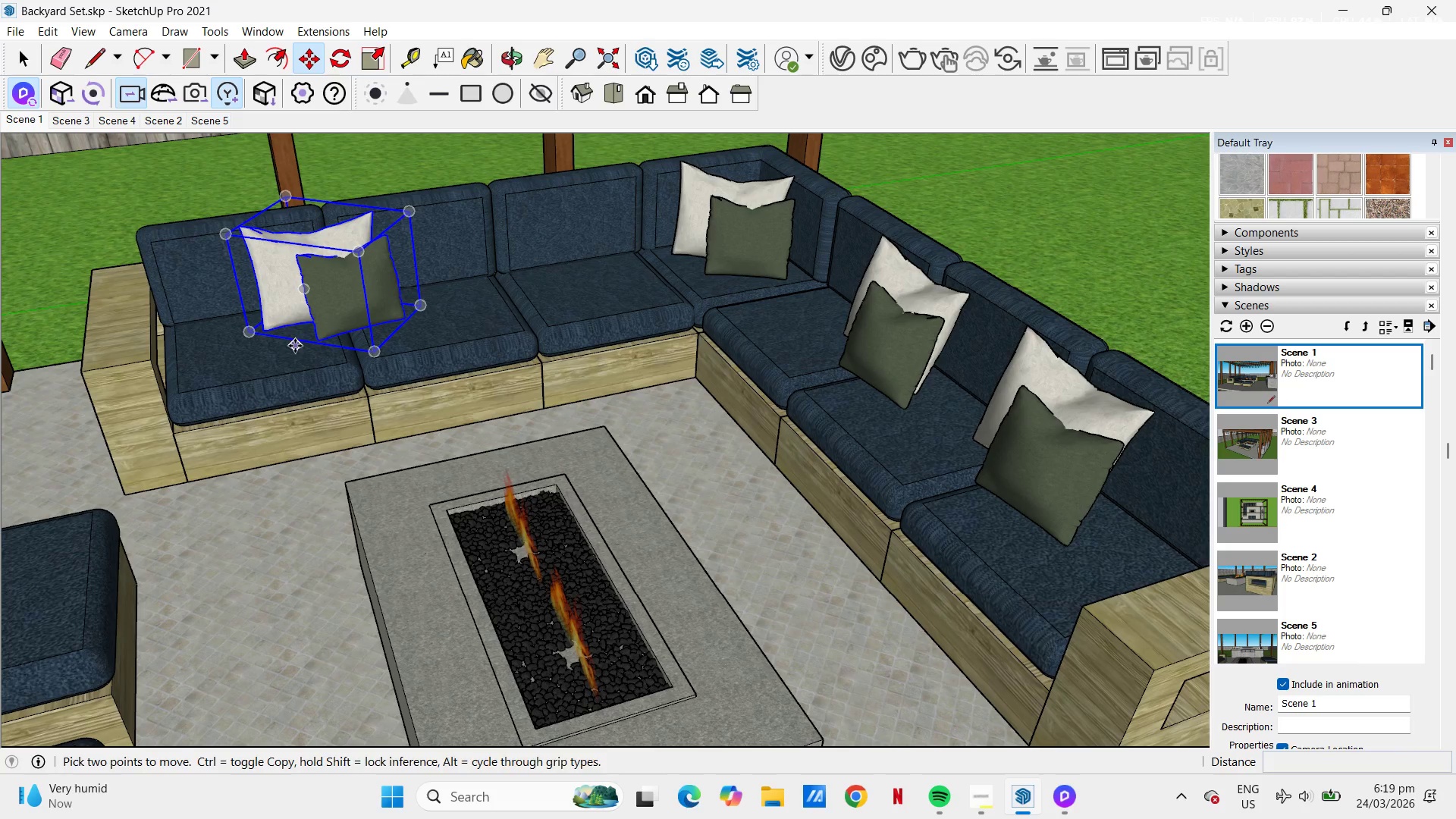 
key(Control+ControlLeft)
 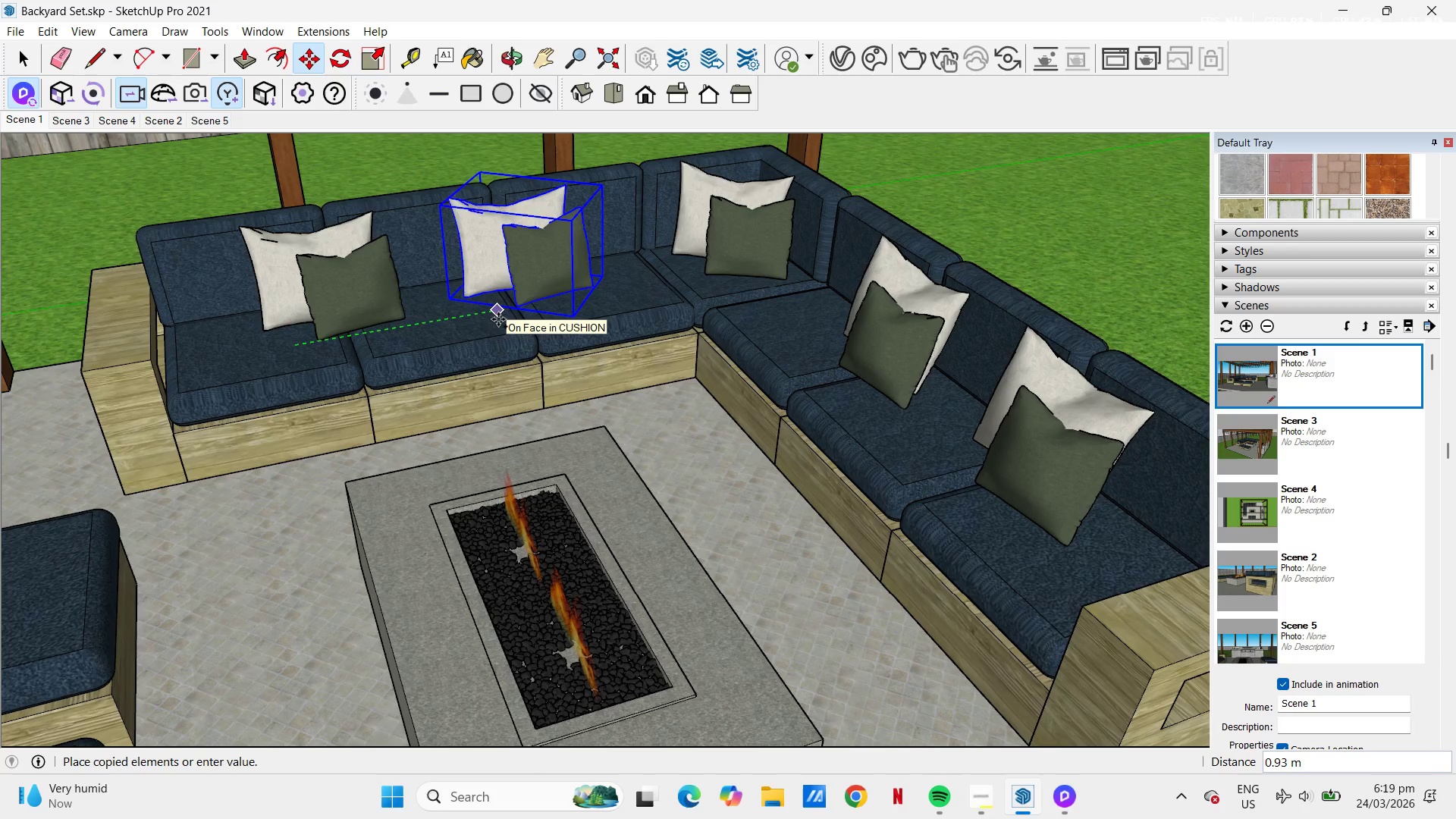 
key(Space)
 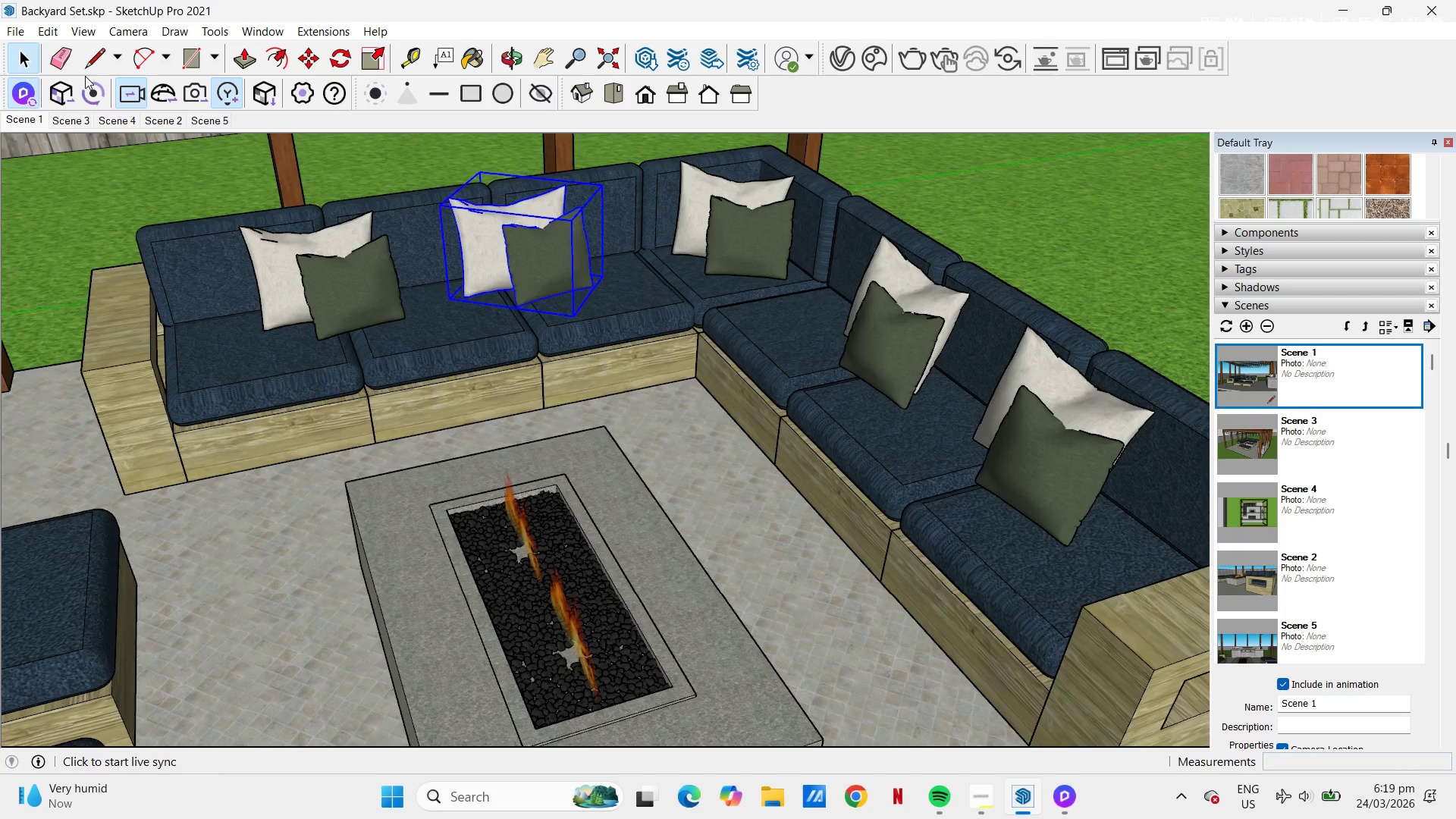 
left_click([51, 93])
 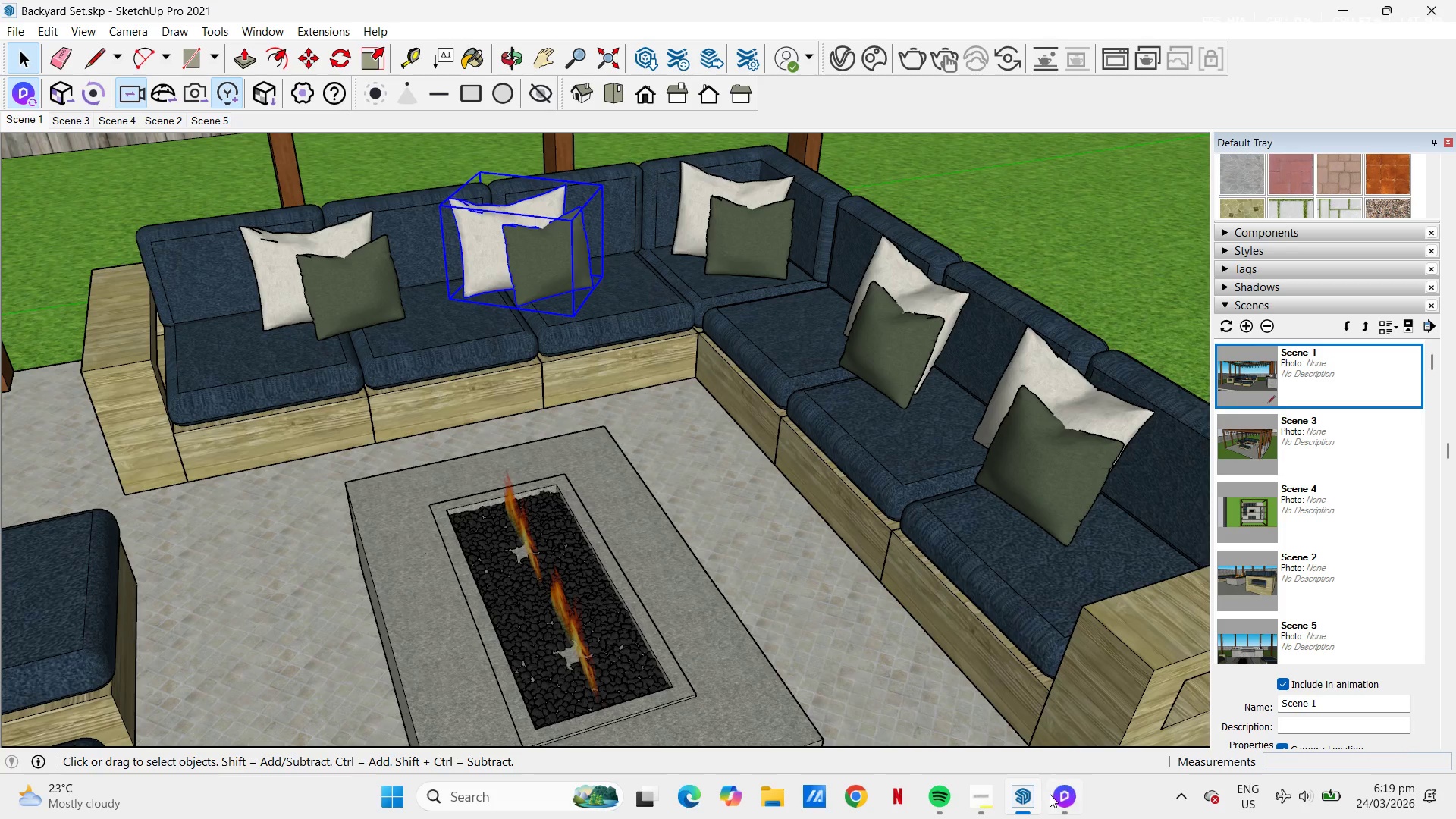 
left_click([1070, 802])
 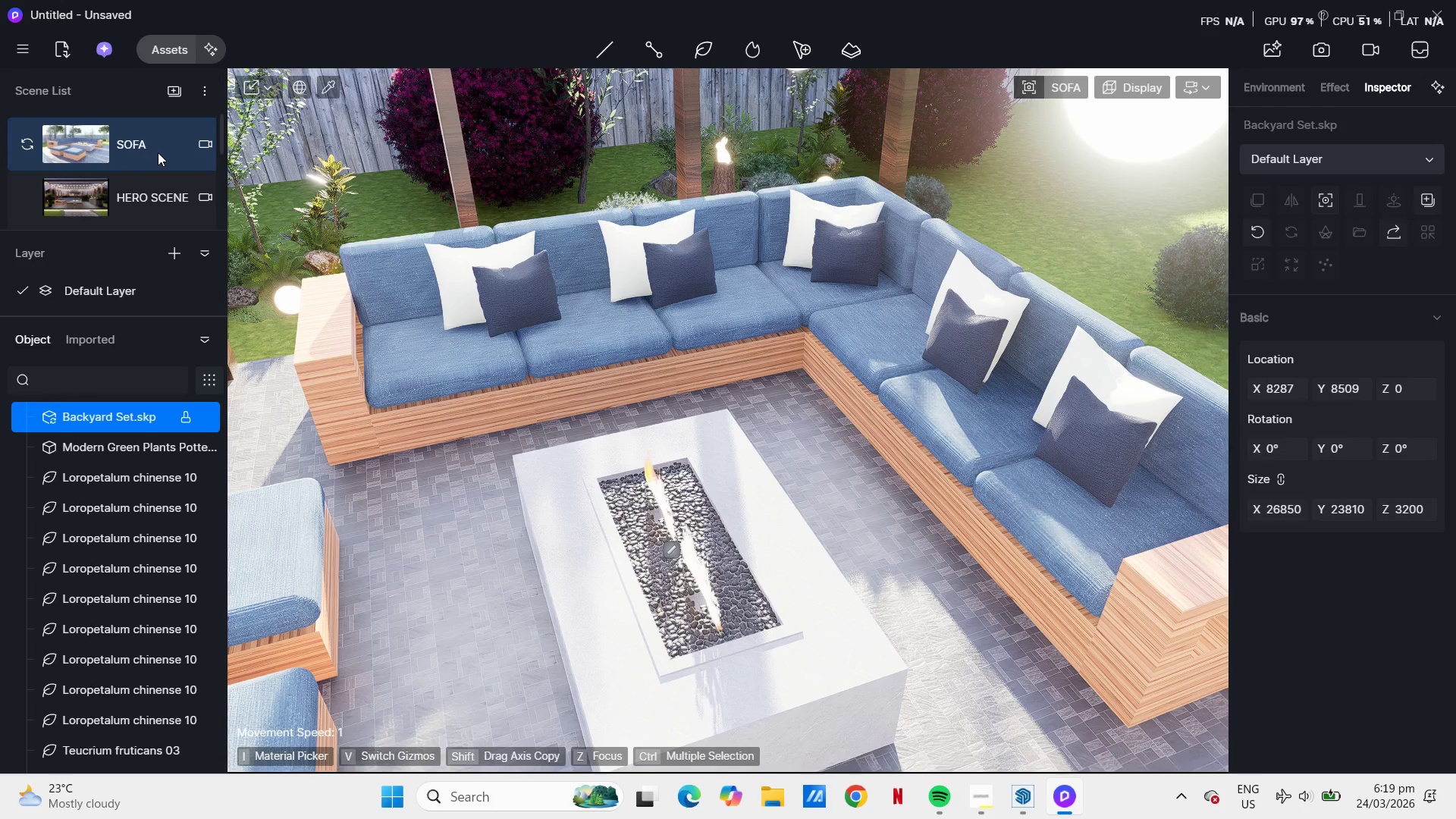 
left_click([147, 149])
 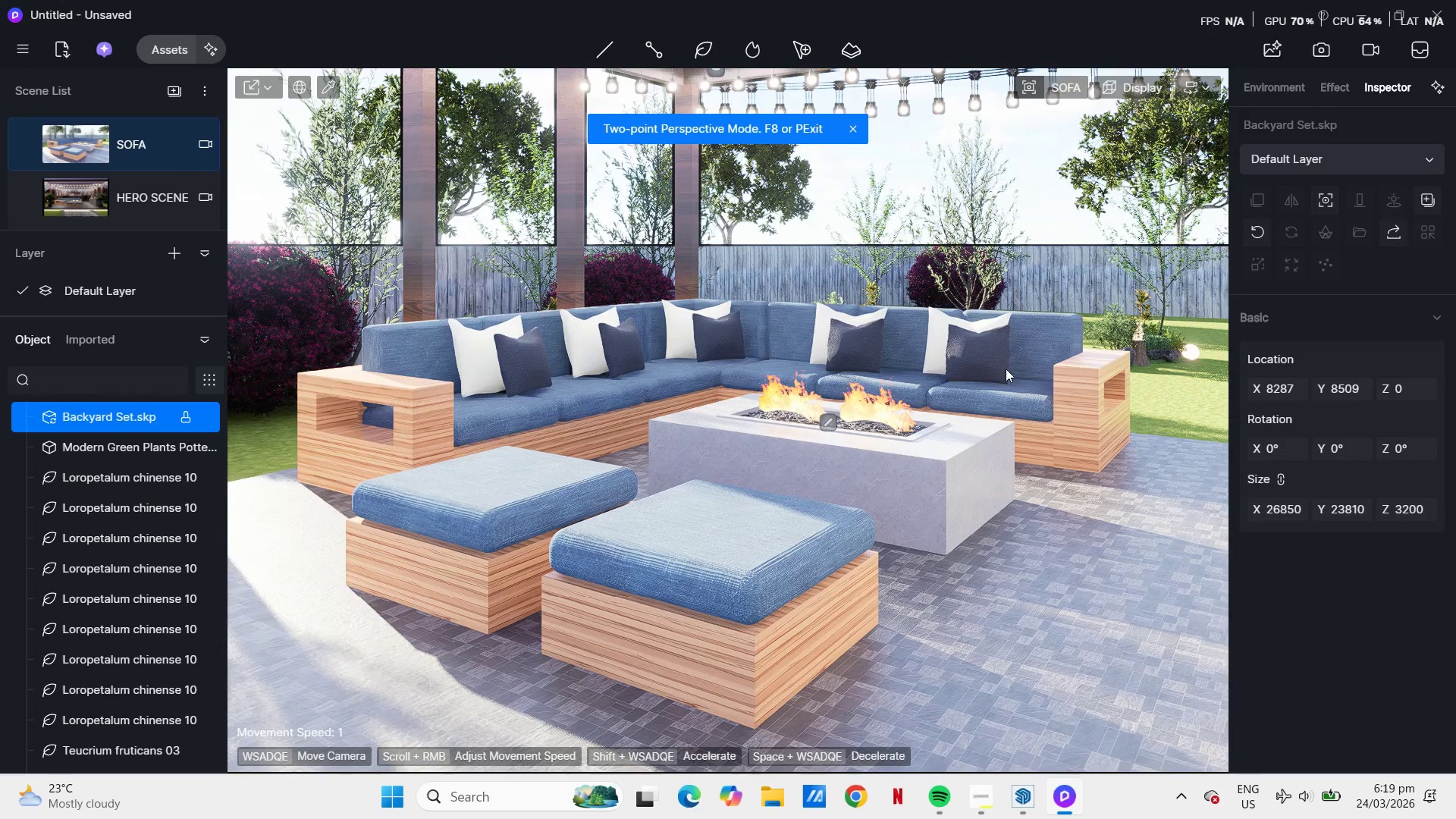 
left_click([1298, 85])
 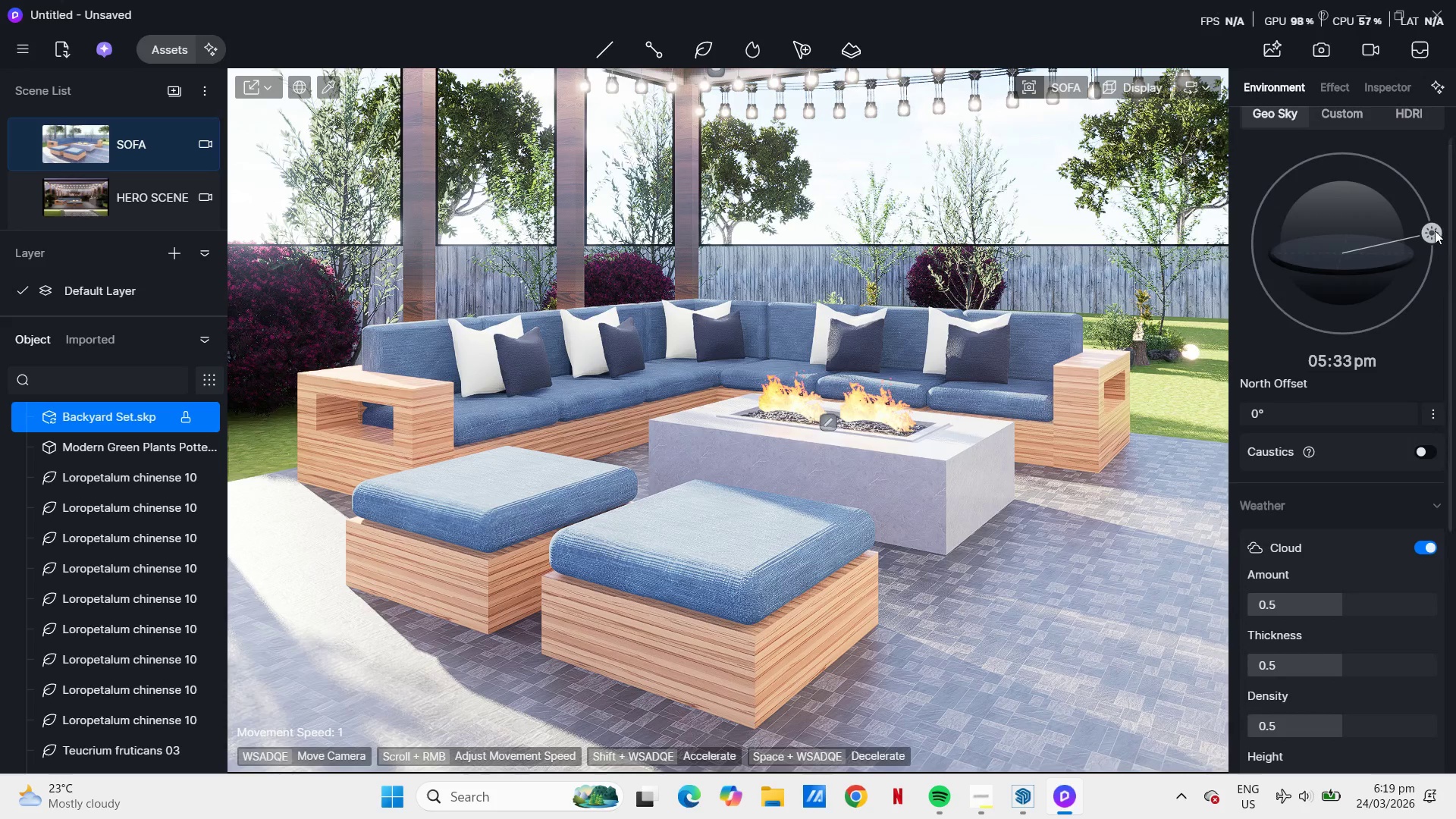 
left_click_drag(start_coordinate=[1435, 231], to_coordinate=[1438, 249])
 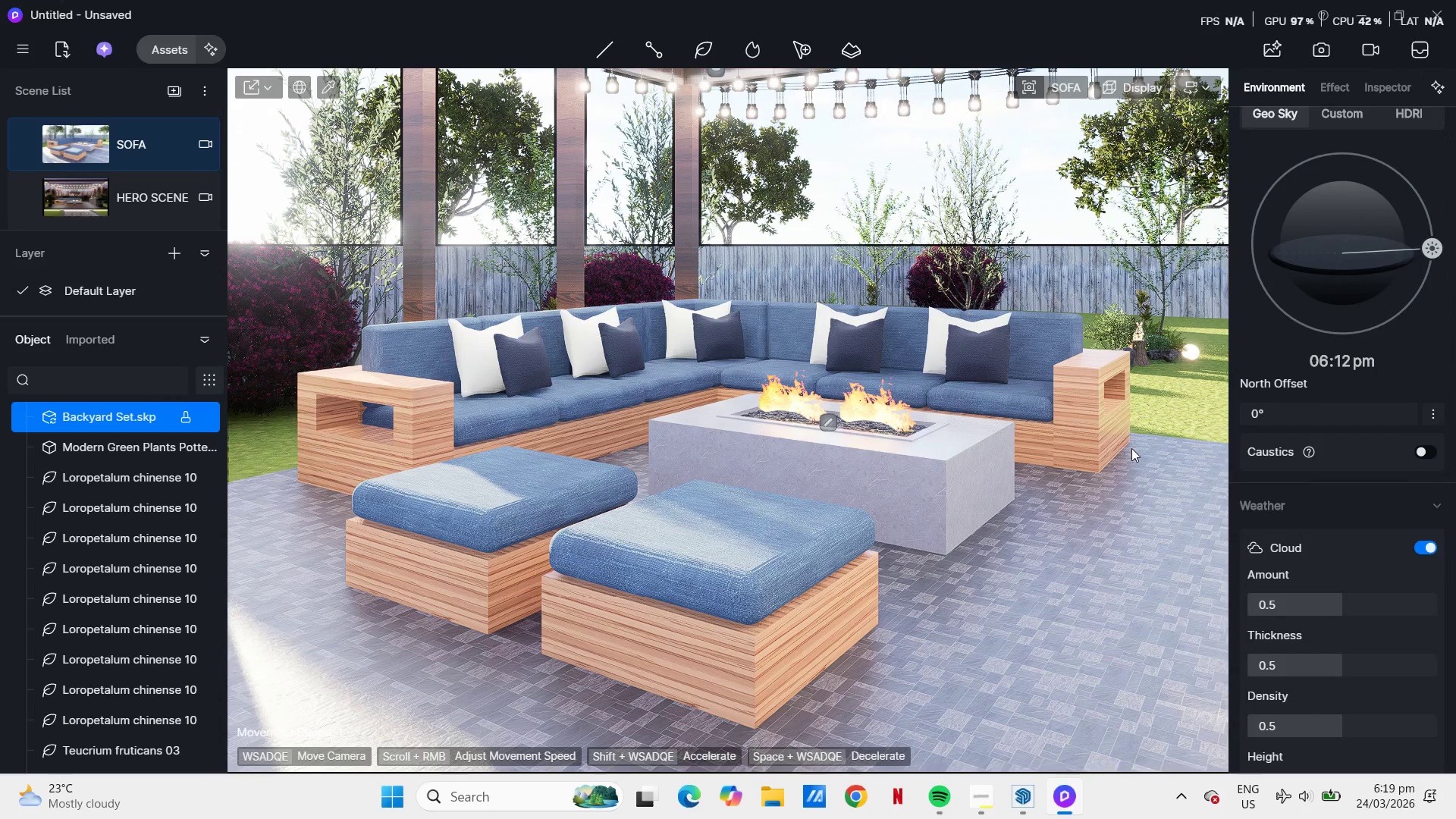 
wait(5.33)
 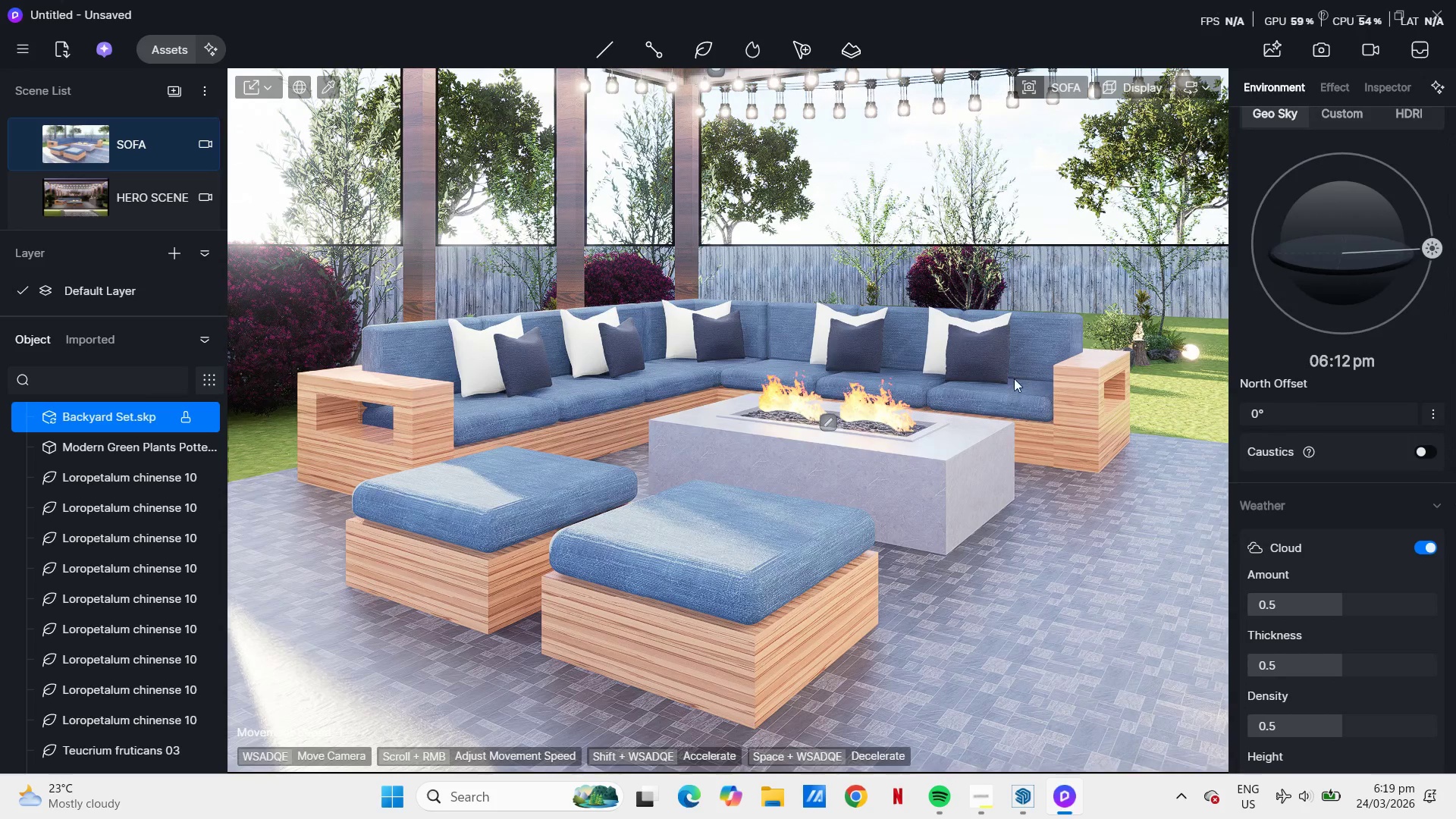 
left_click([1325, 52])
 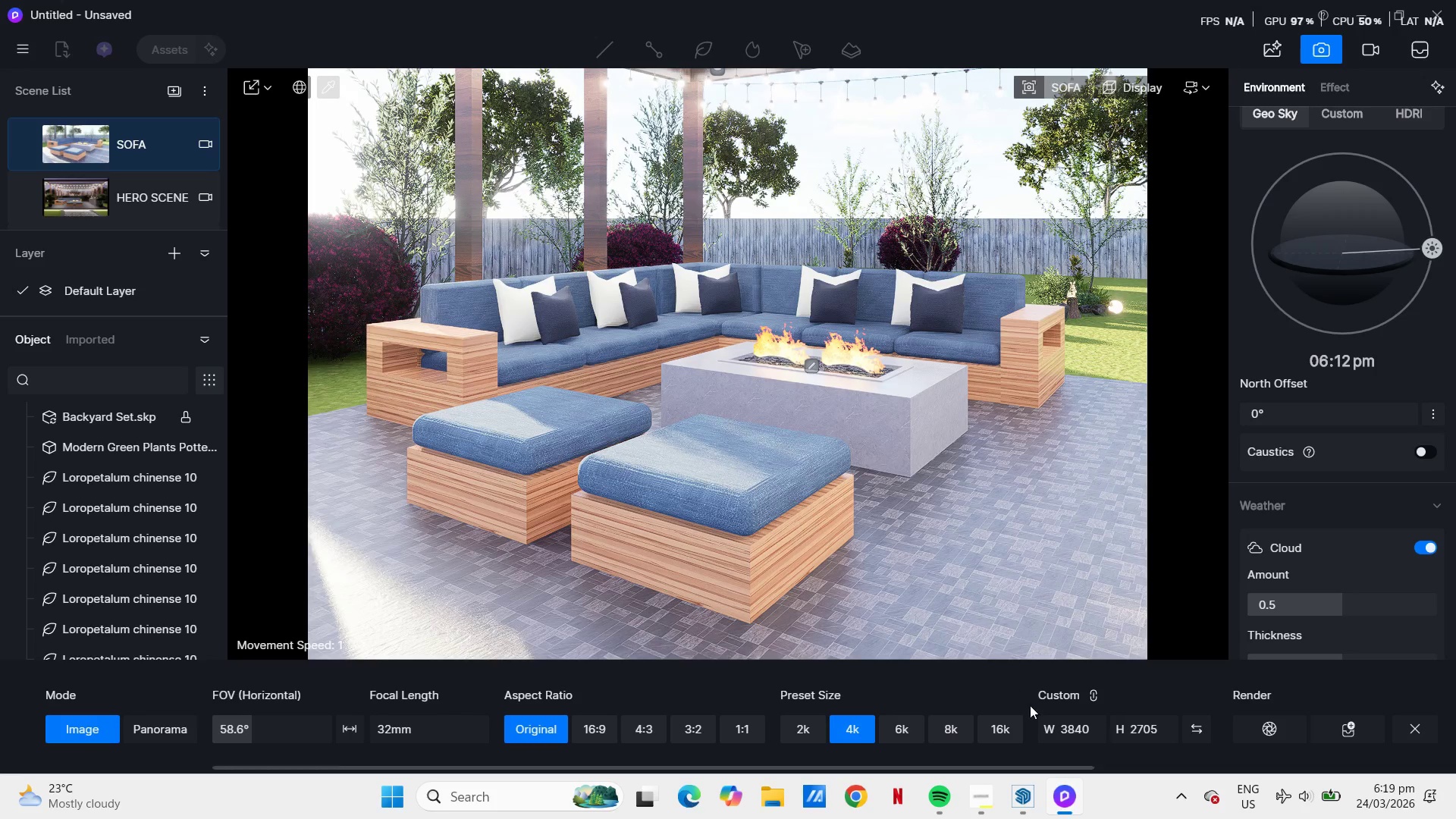 
wait(5.41)
 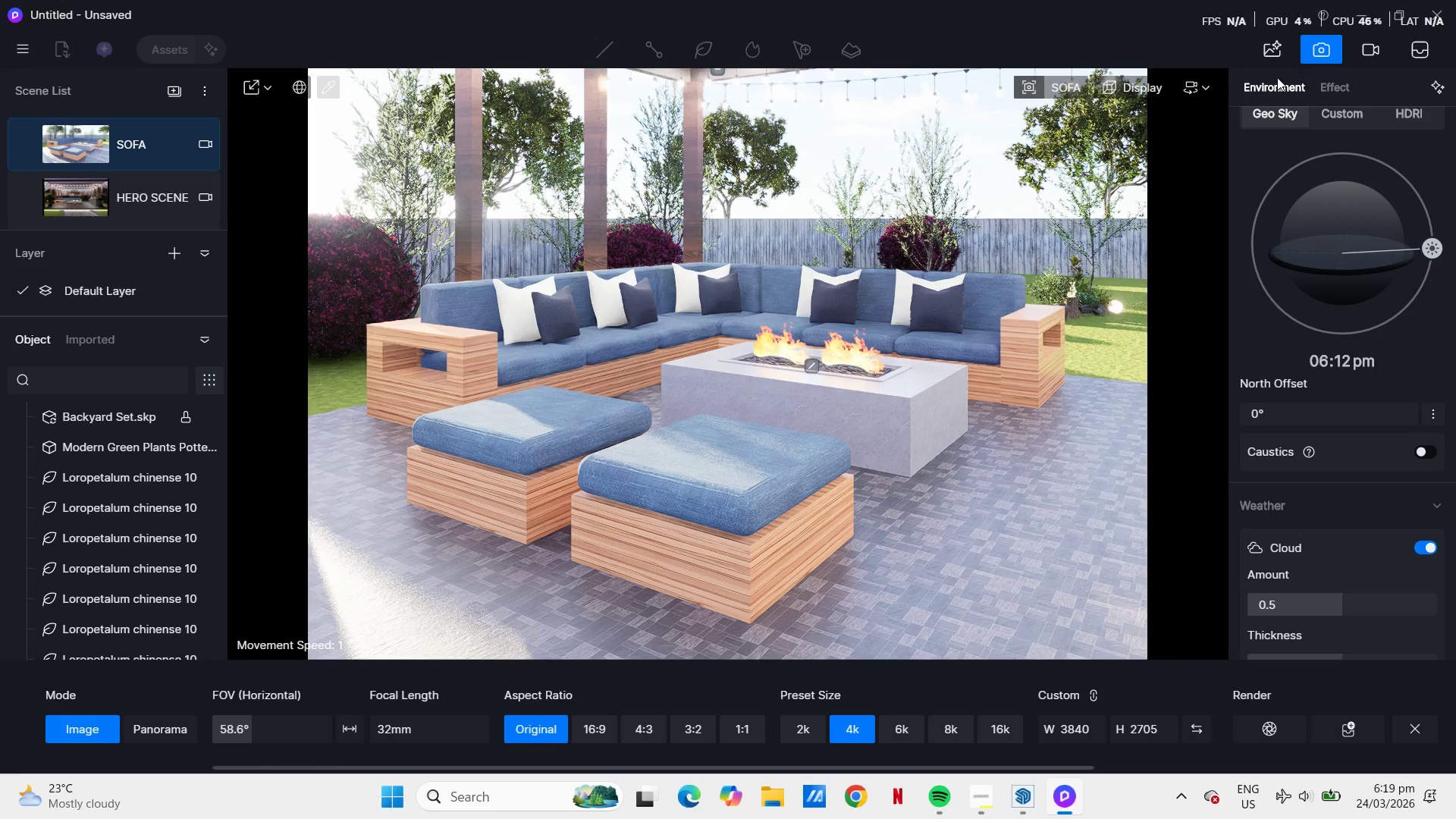 
left_click([817, 727])
 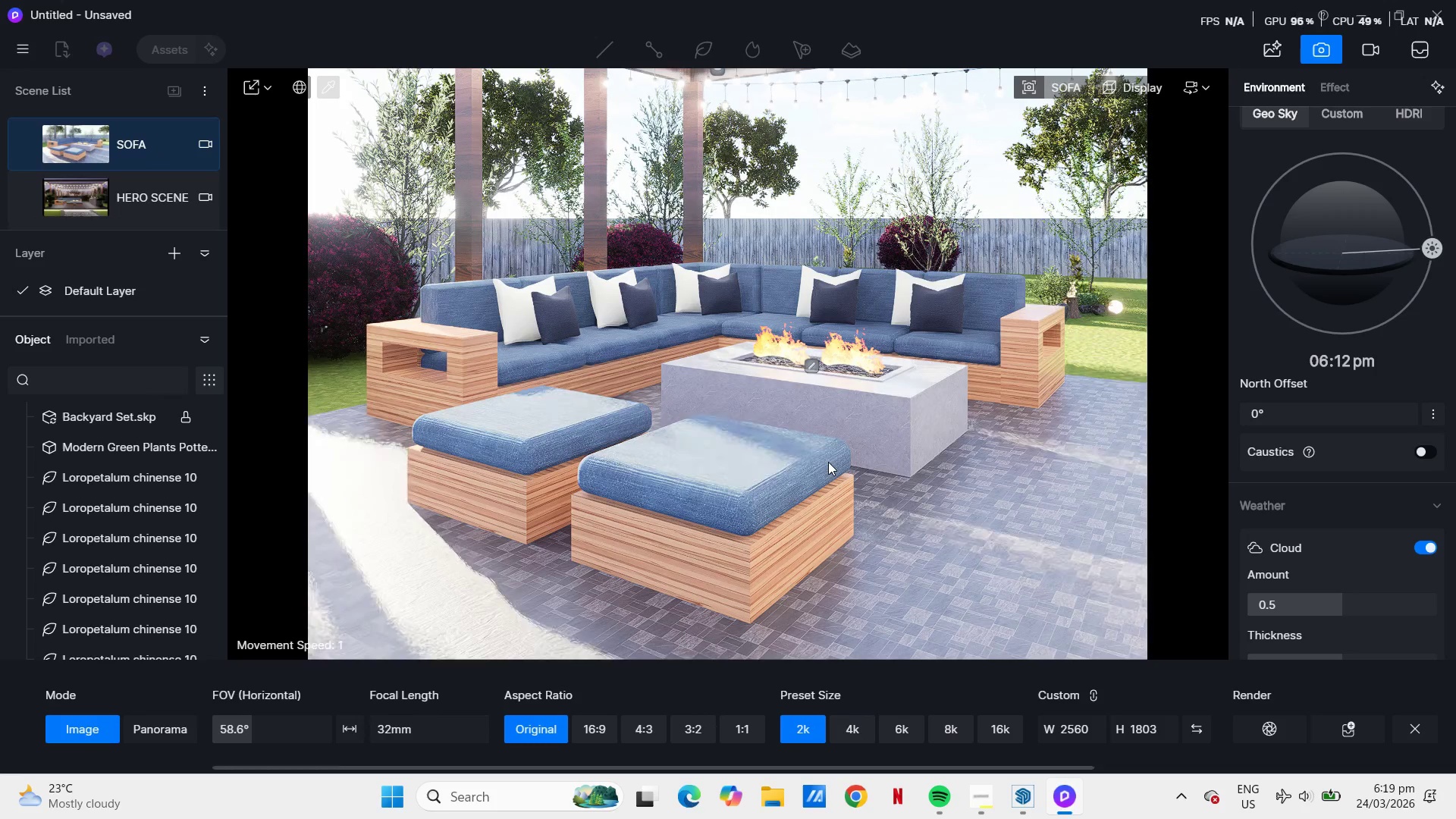 
wait(7.64)
 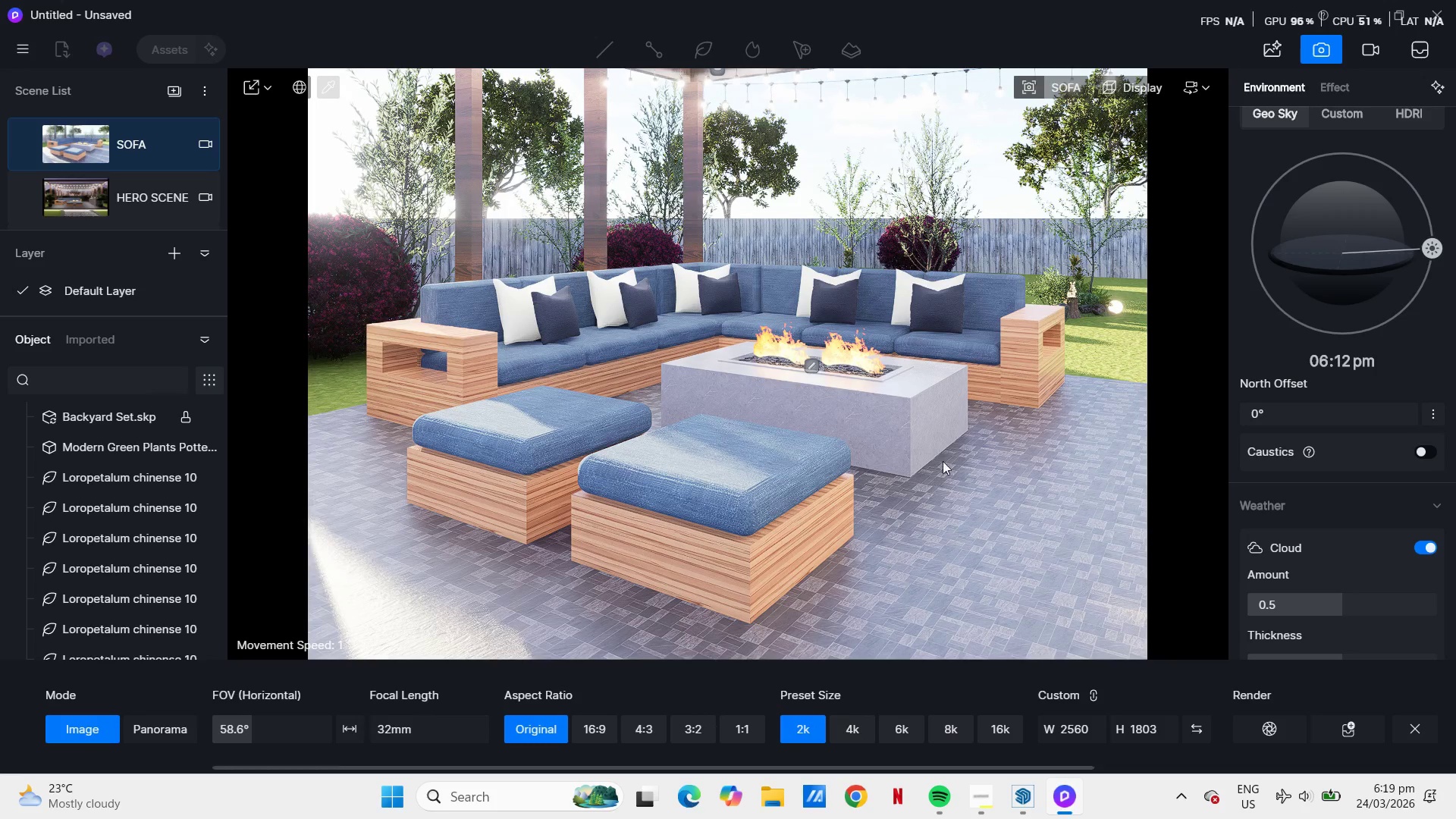 
left_click_drag(start_coordinate=[1432, 232], to_coordinate=[1445, 250])
 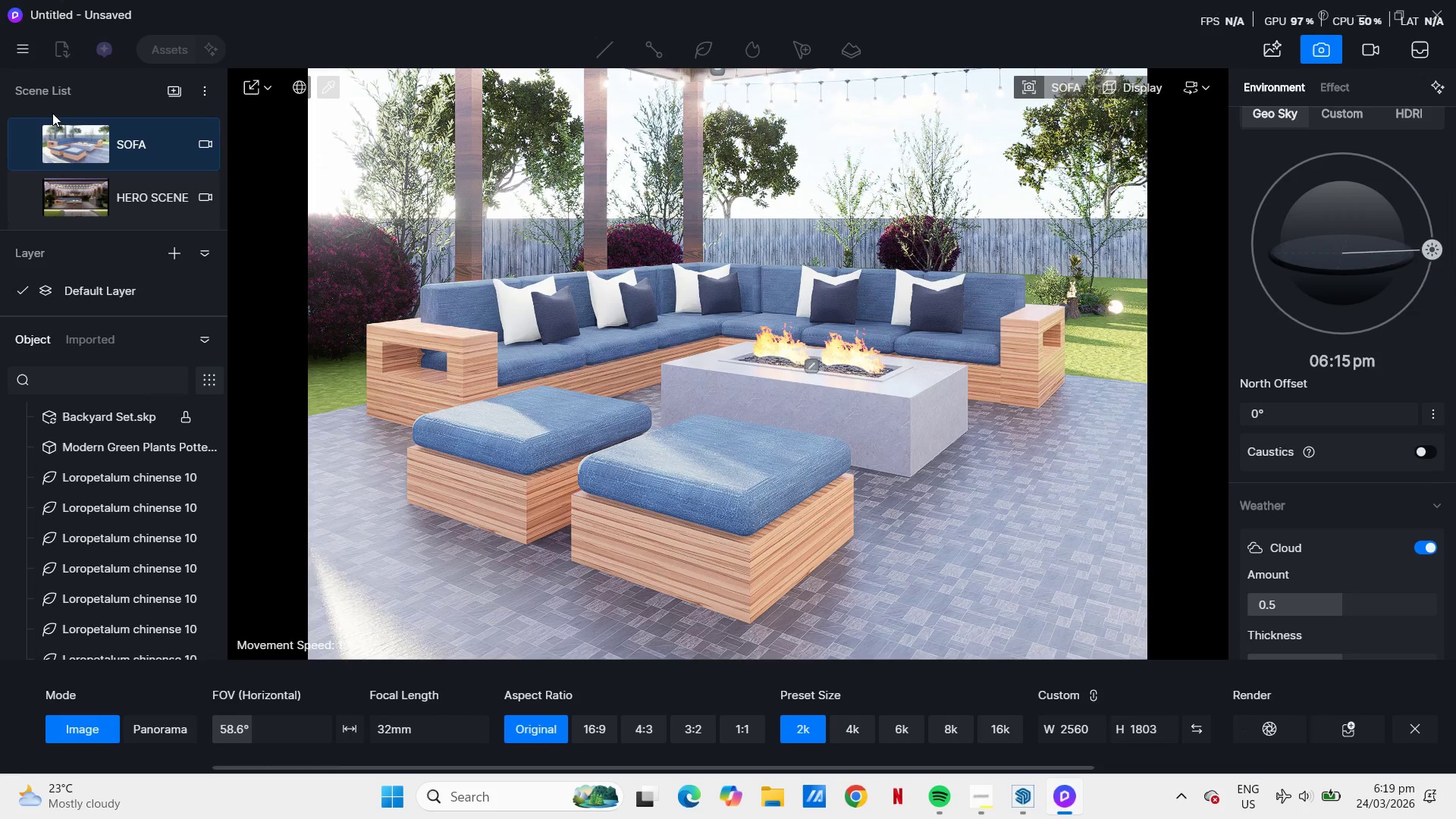 
left_click([30, 142])
 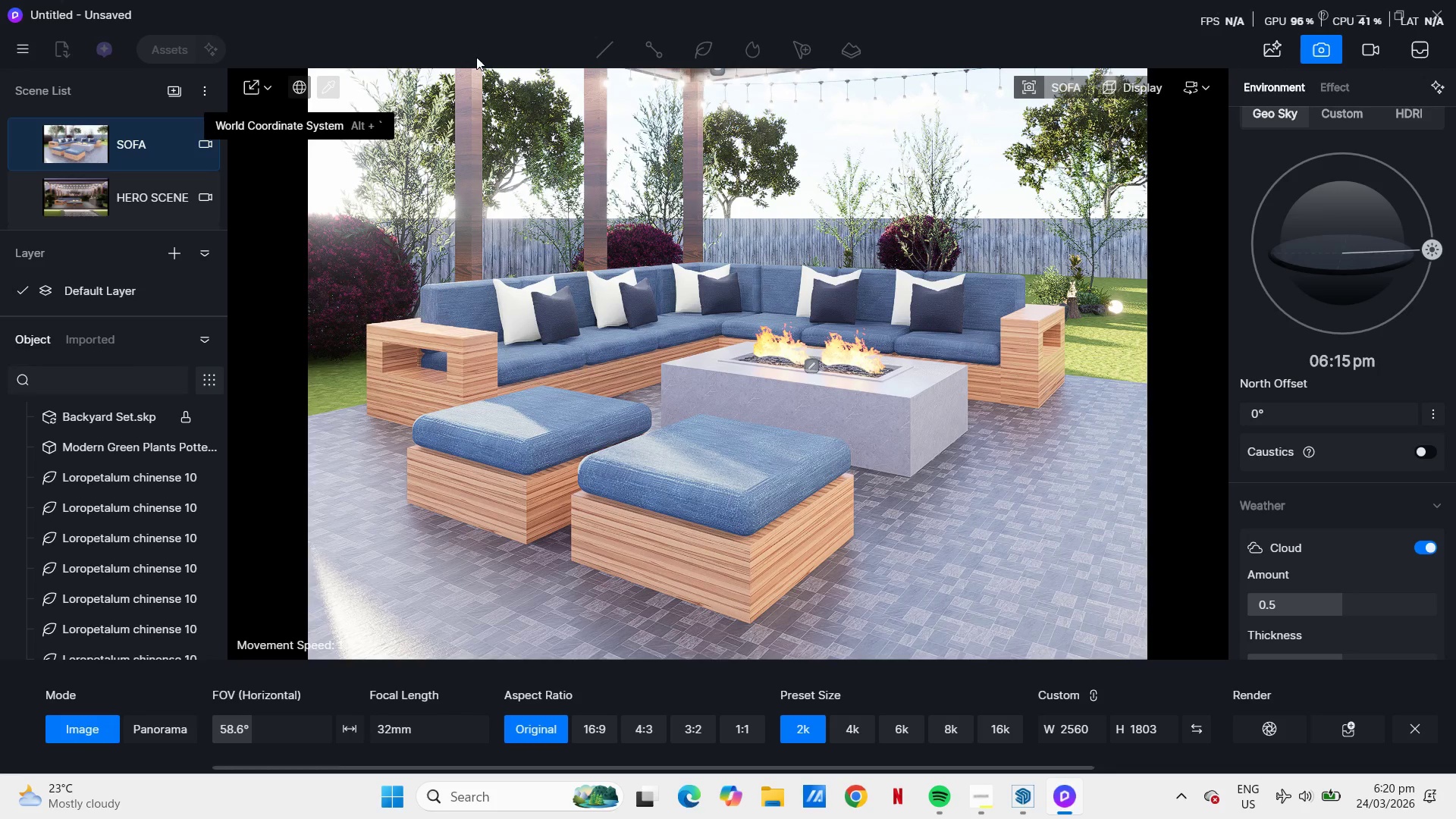 
wait(25.98)
 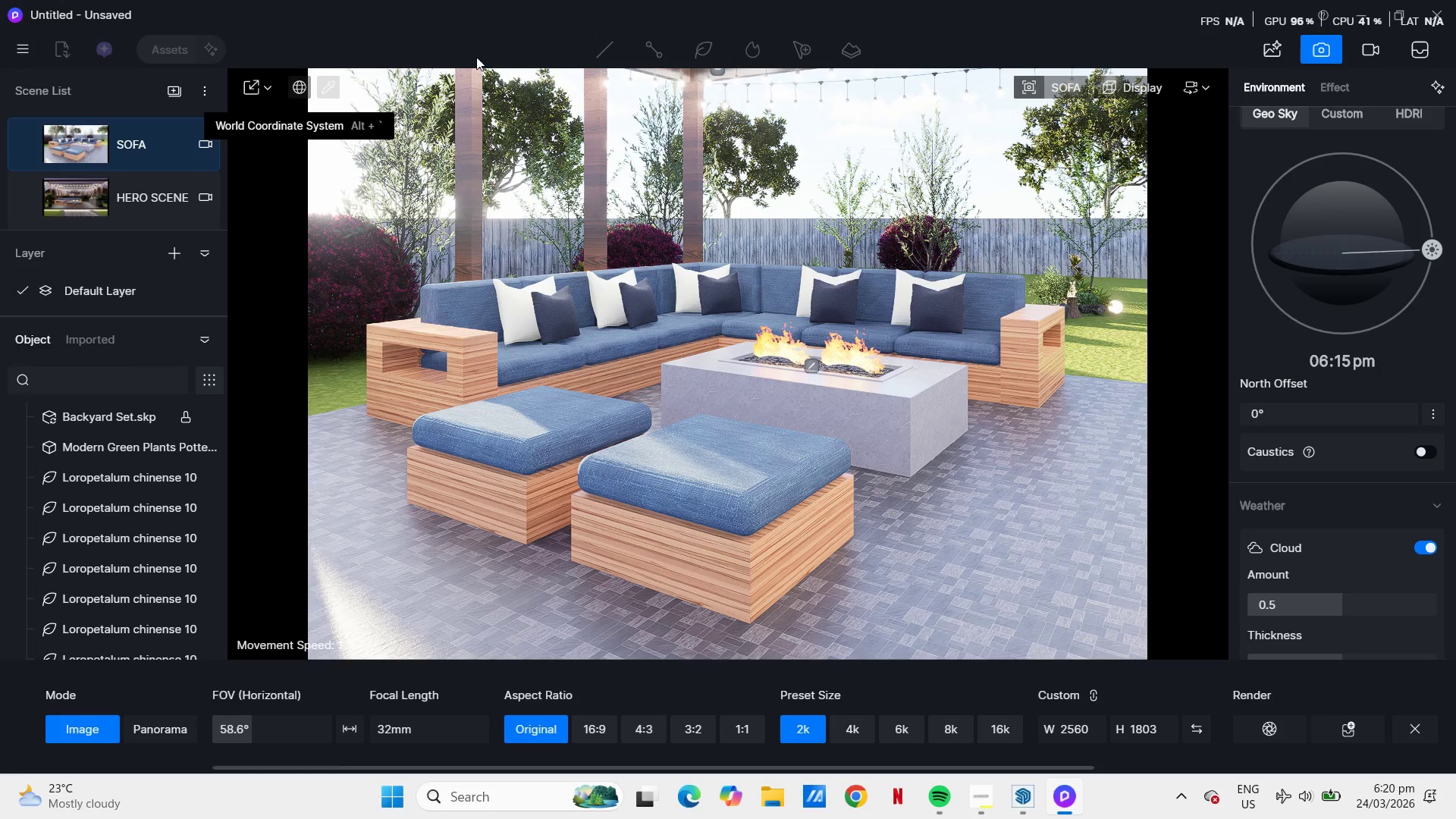 
left_click([1404, 730])
 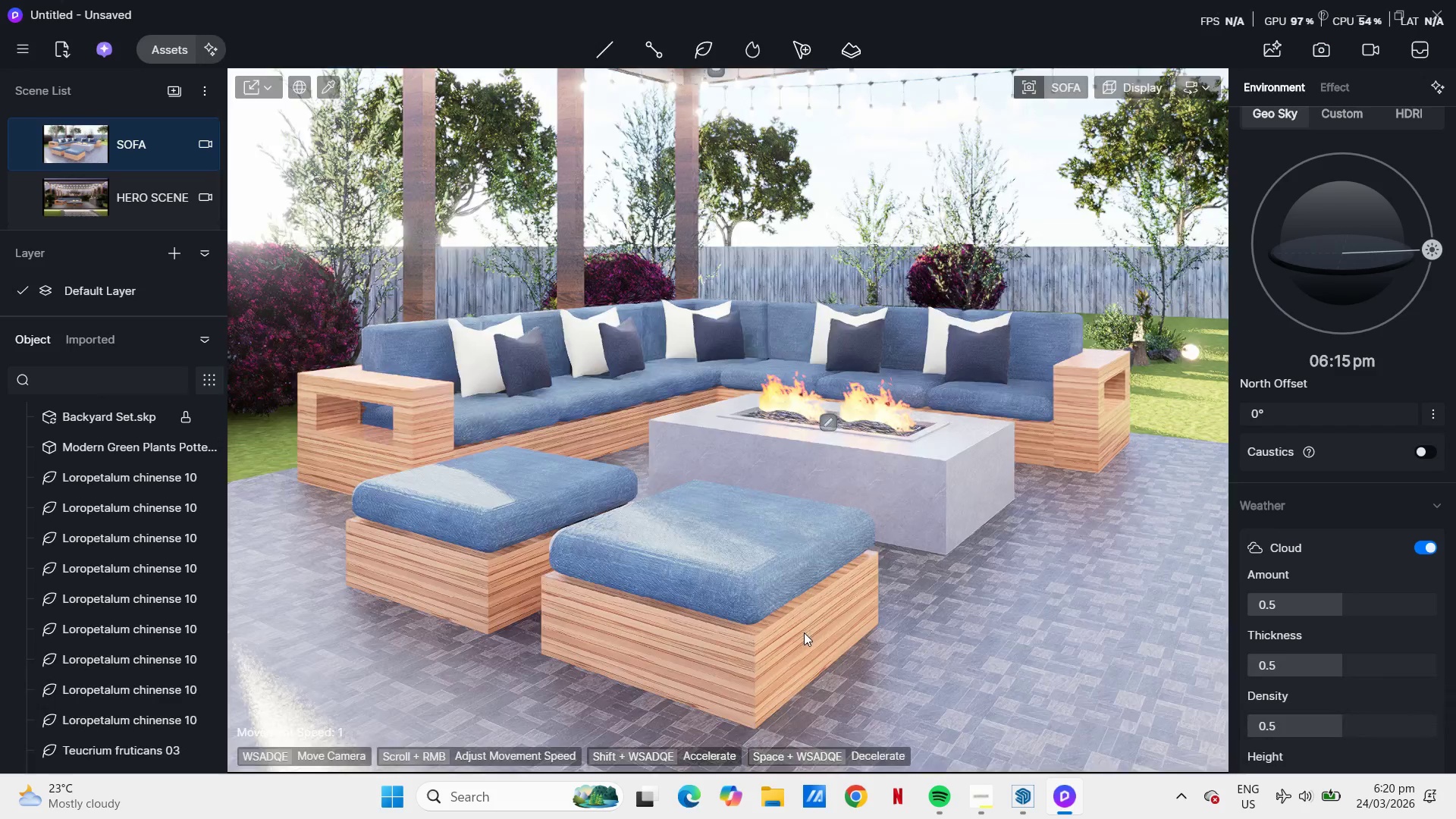 
left_click([806, 638])
 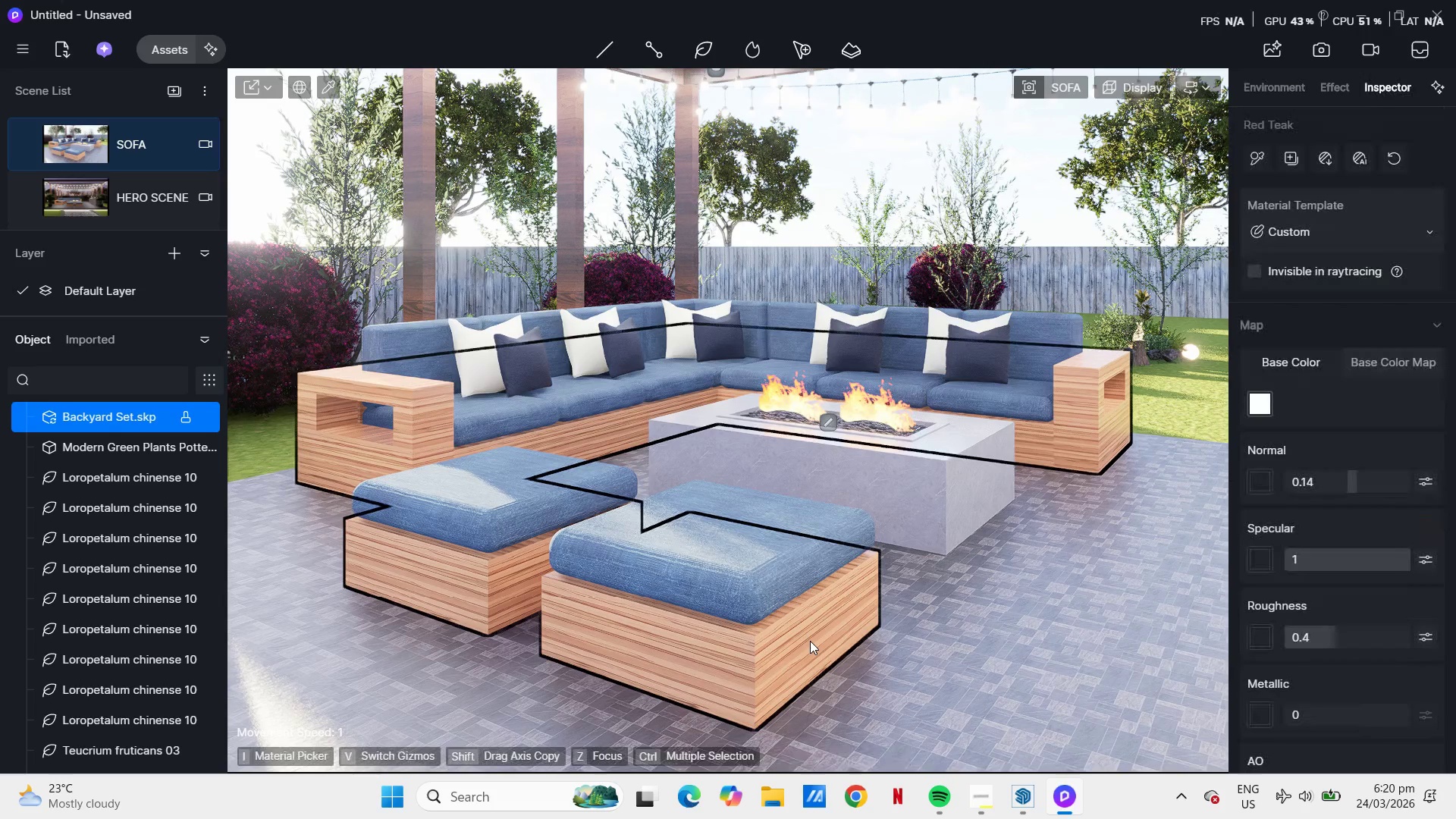 
left_click([810, 641])
 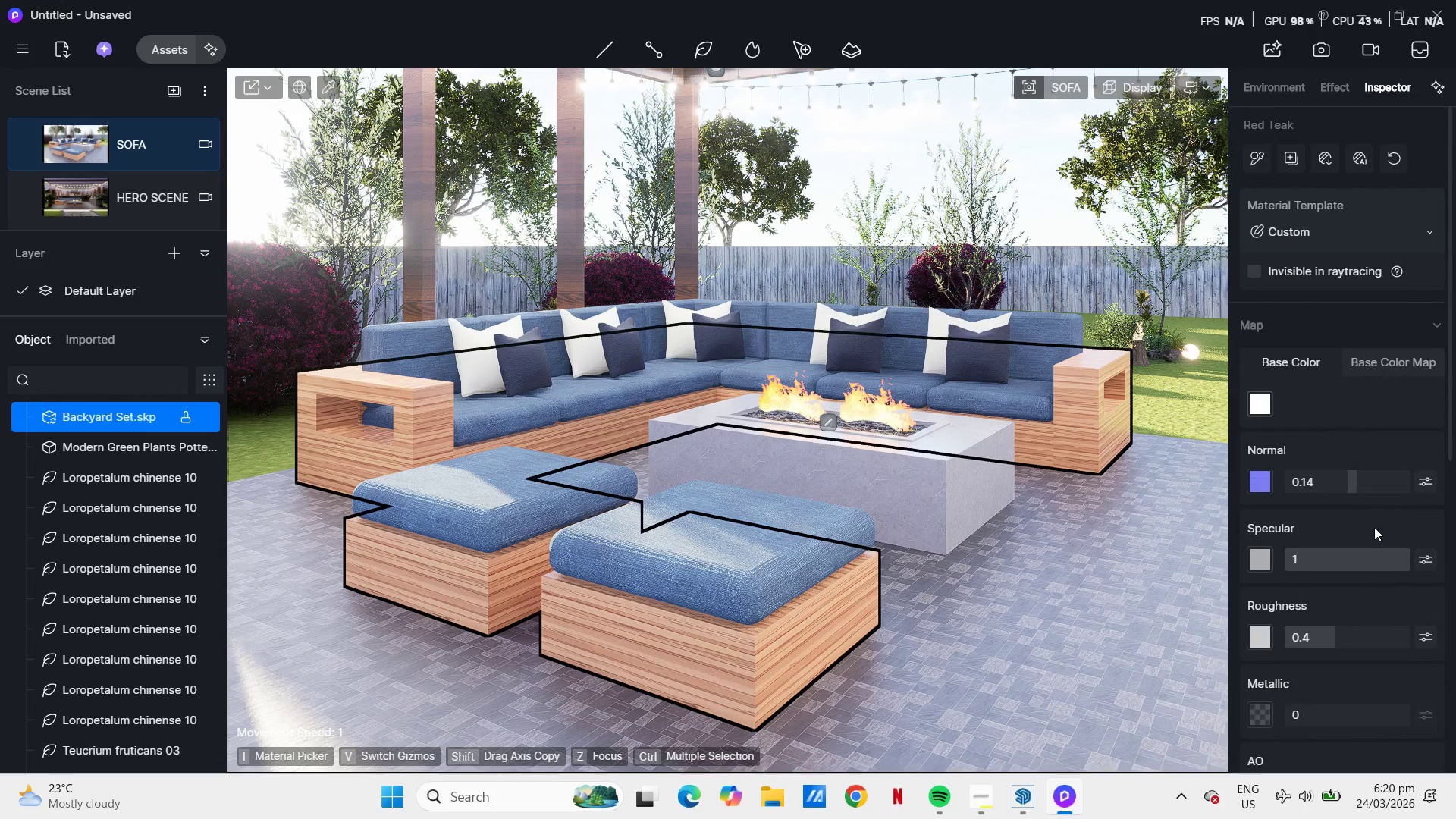 
wait(5.56)
 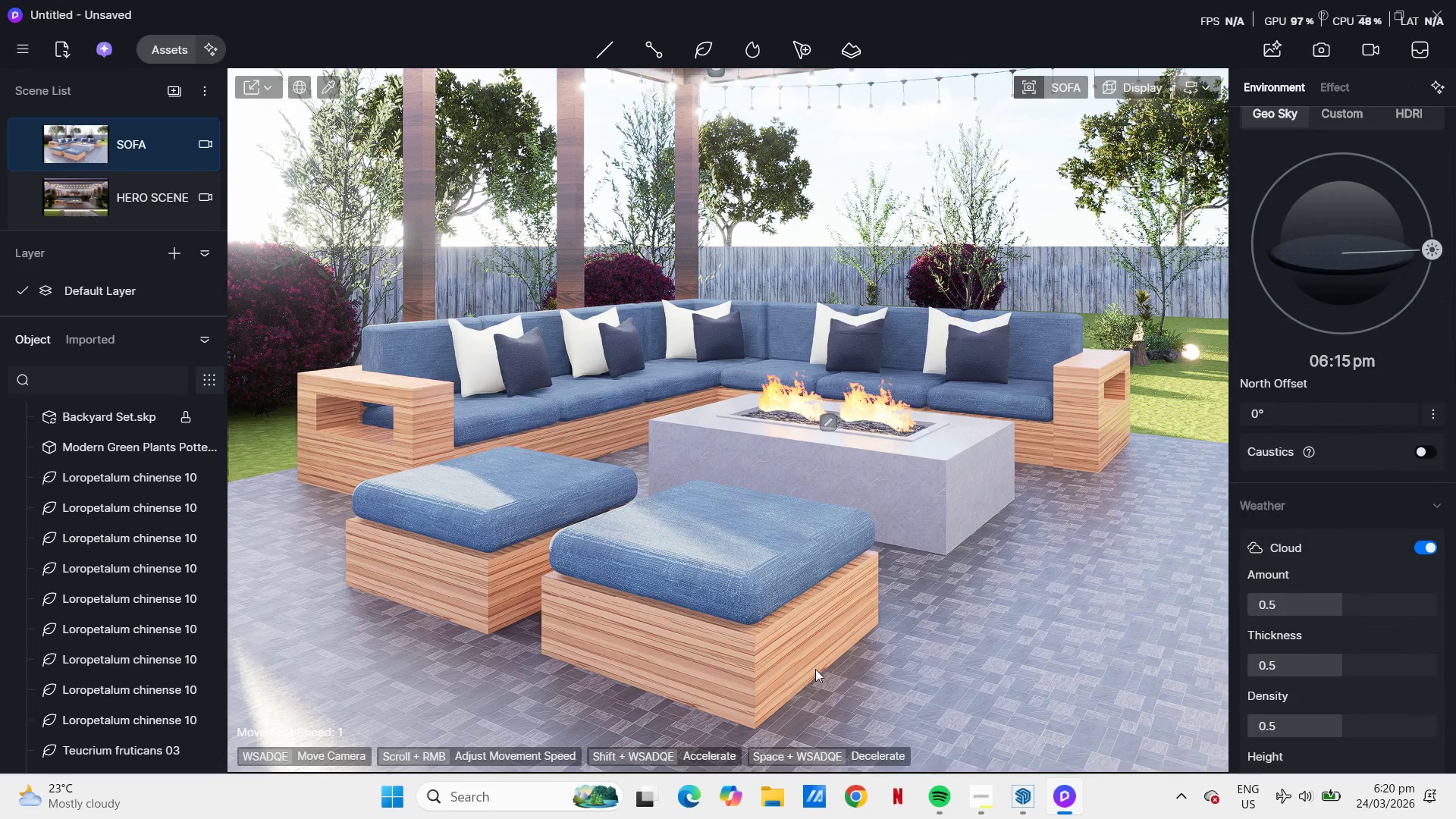 
left_click_drag(start_coordinate=[1327, 638], to_coordinate=[1313, 642])
 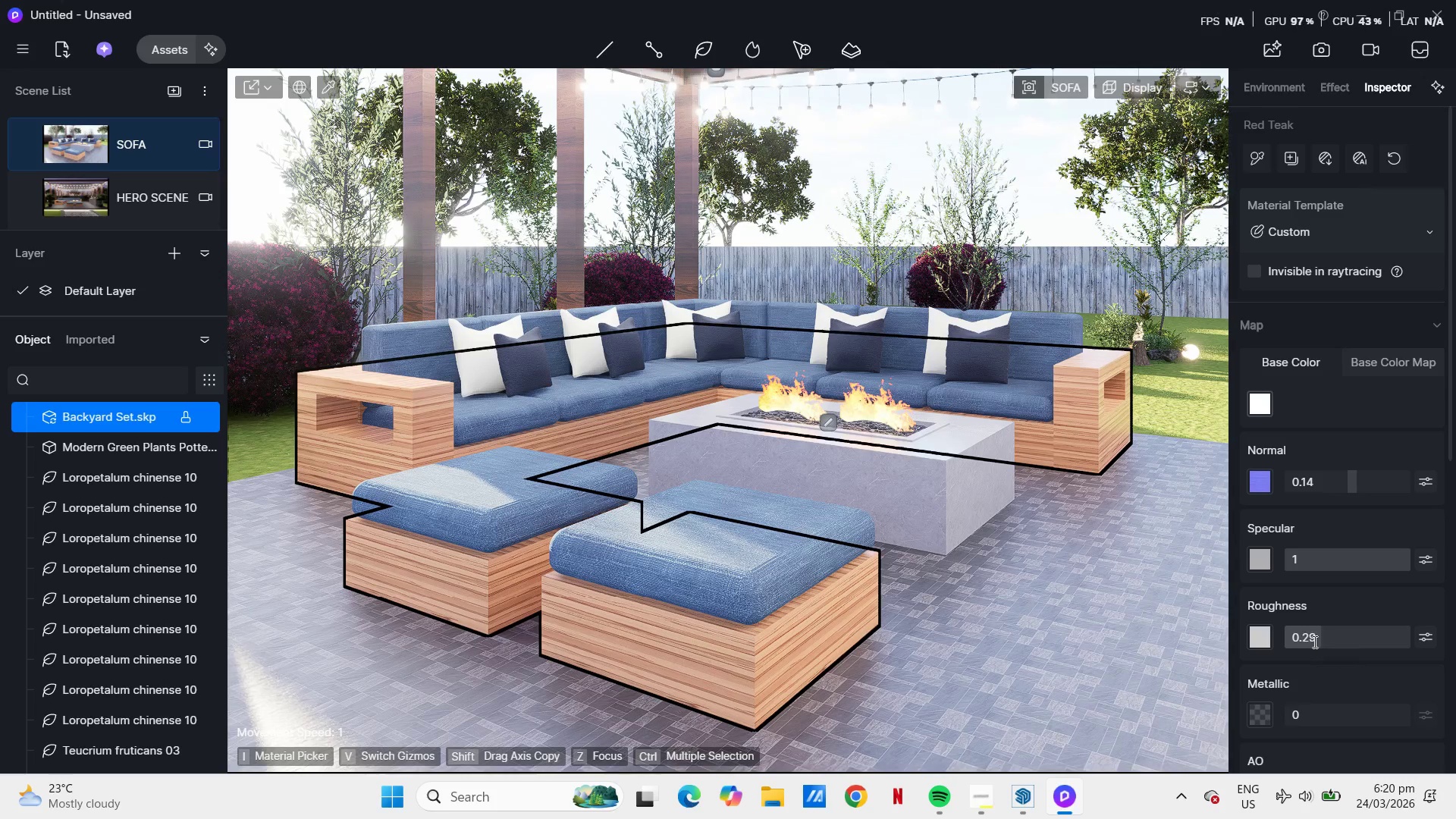 
left_click([1313, 642])
 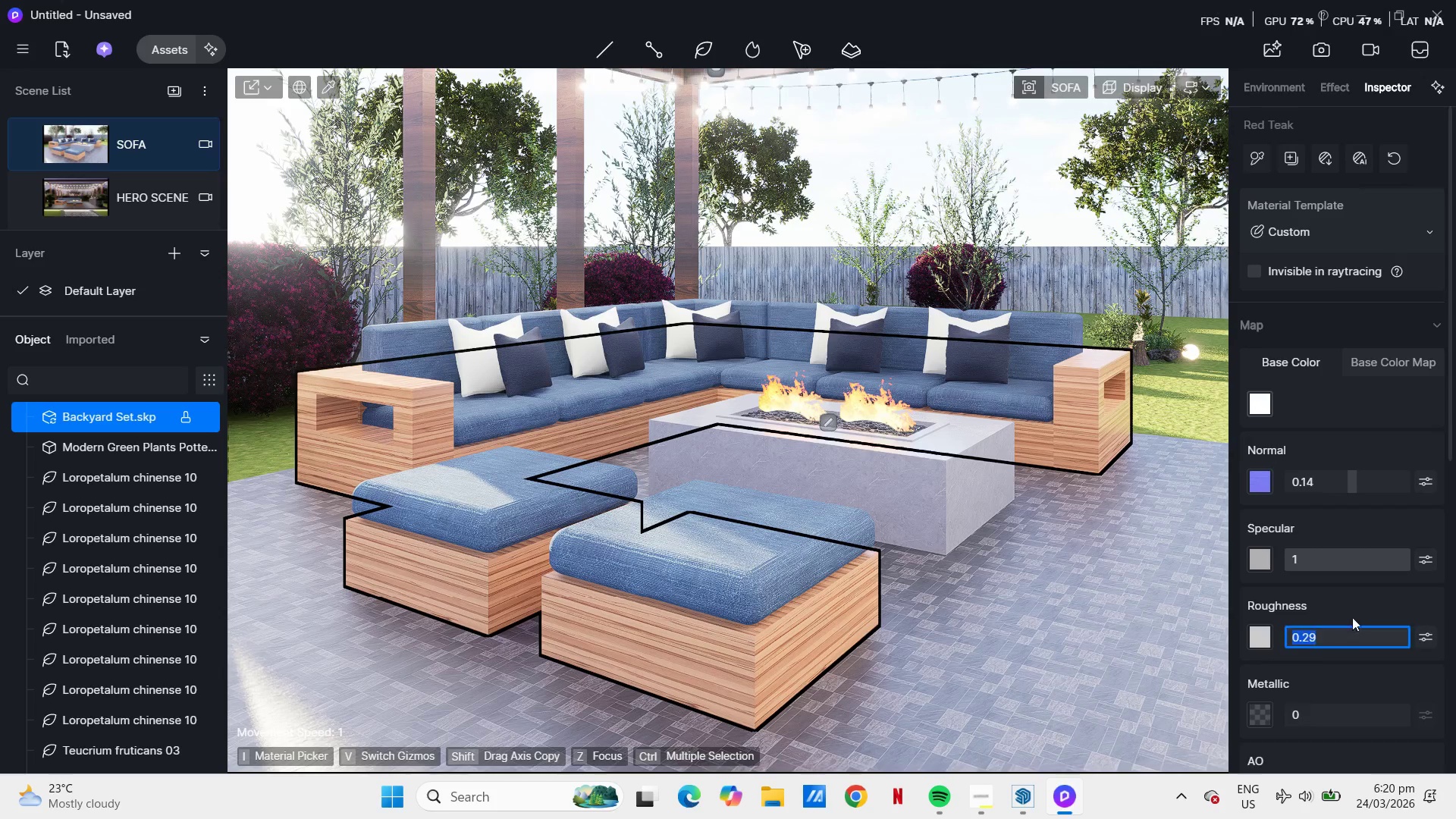 
scroll: coordinate [1355, 617], scroll_direction: down, amount: 4.0
 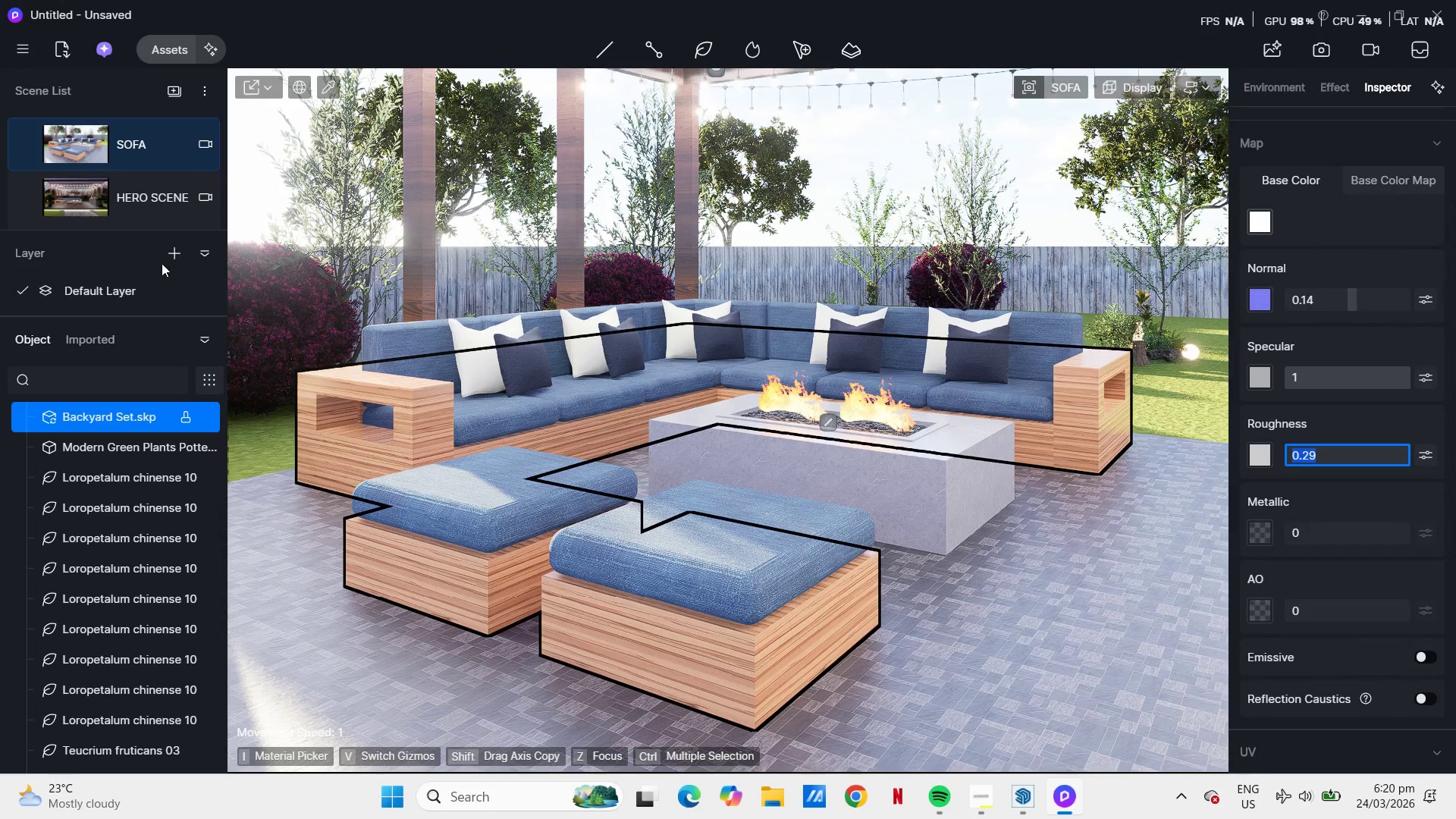 
left_click([124, 152])
 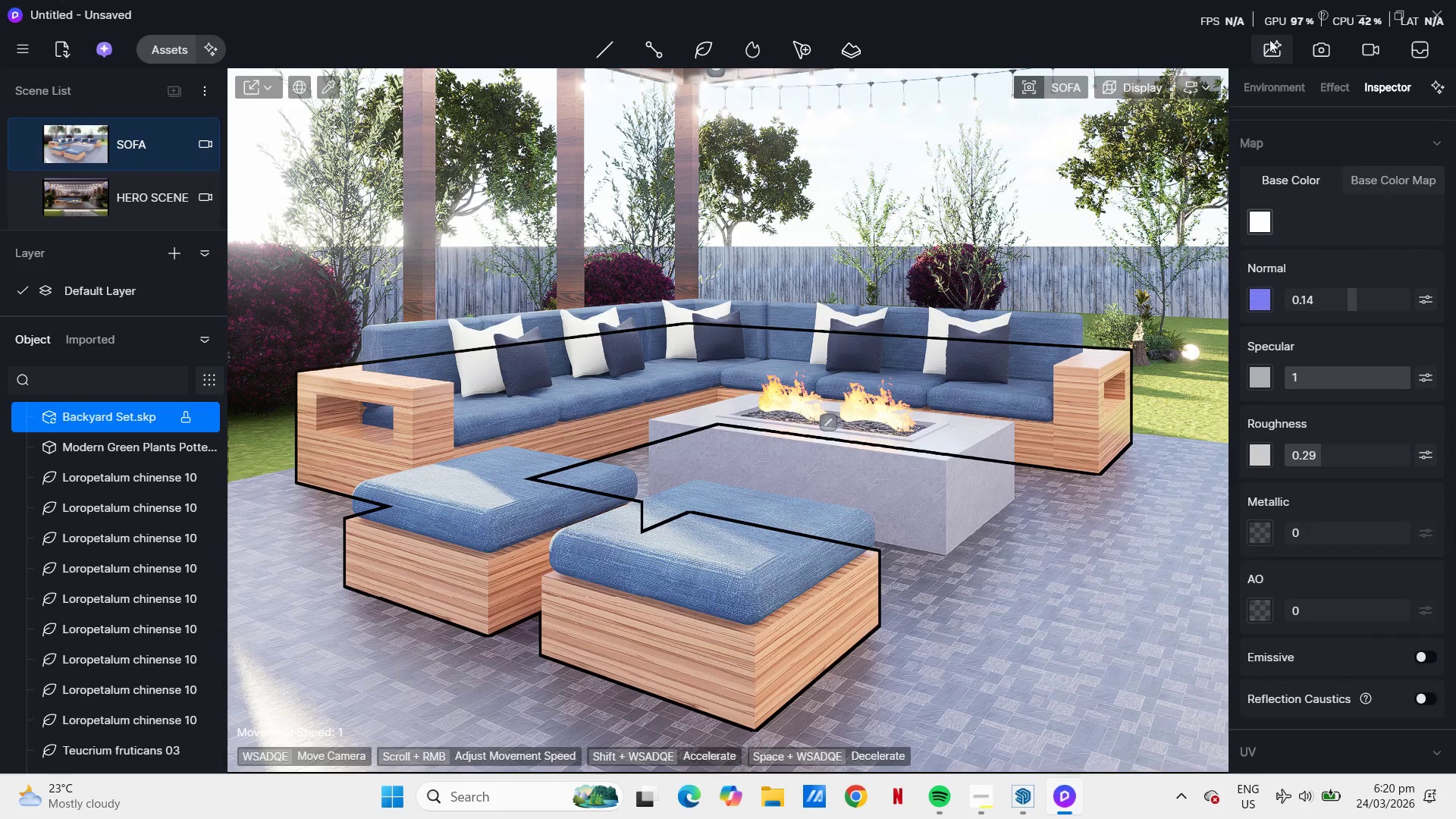 
left_click([1318, 51])
 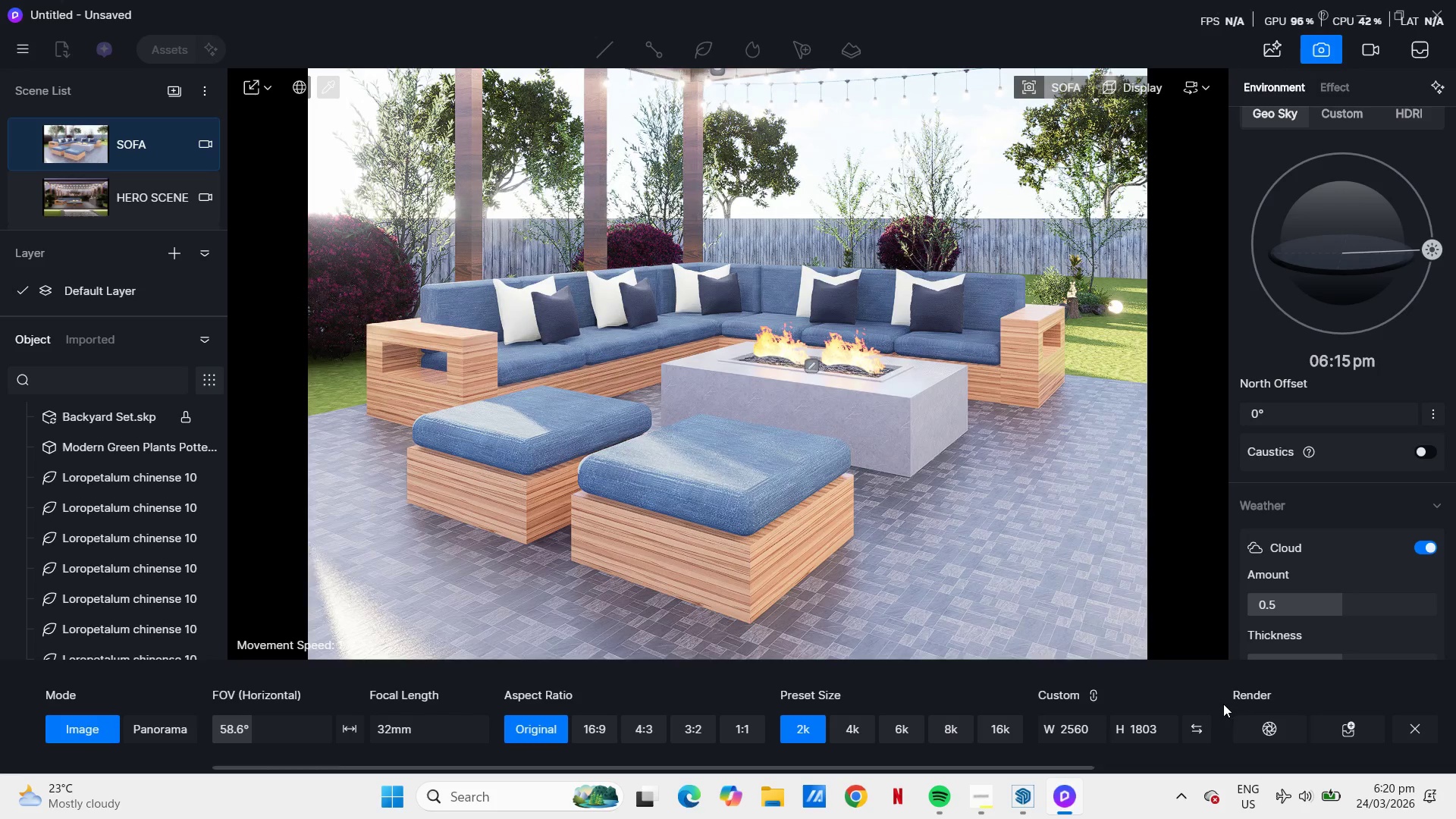 
left_click([1264, 728])
 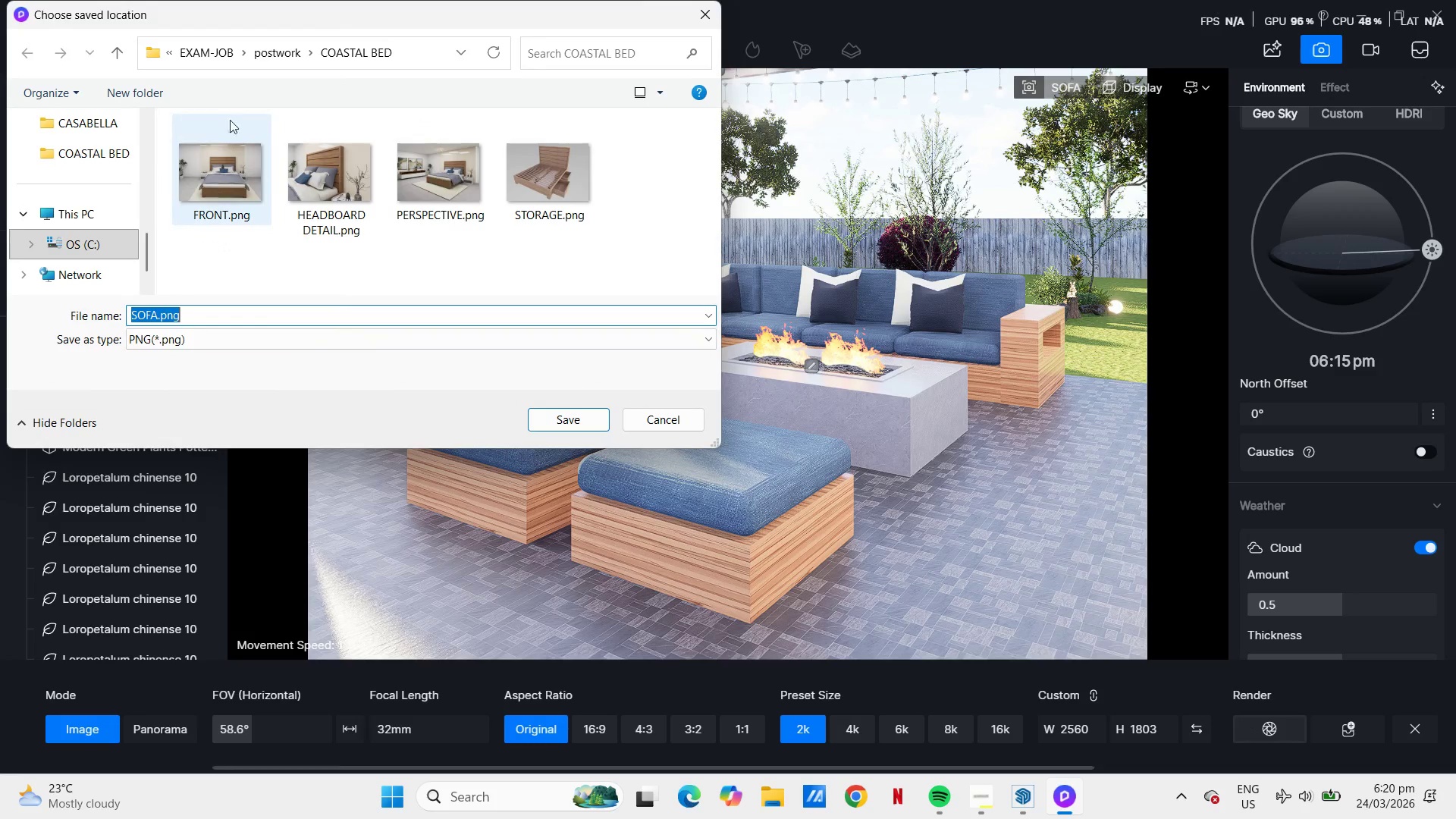 
left_click([283, 52])
 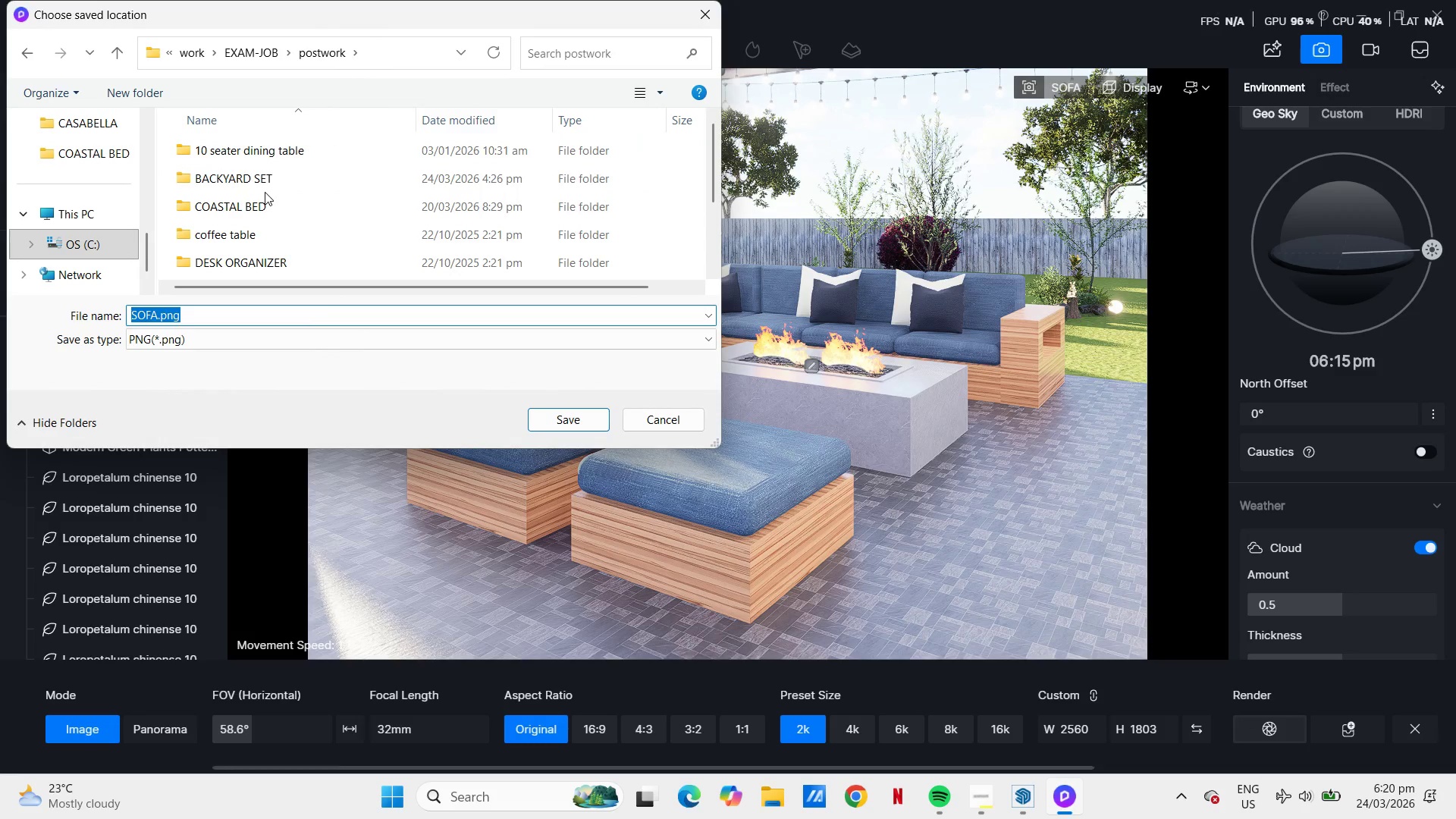 
wait(8.49)
 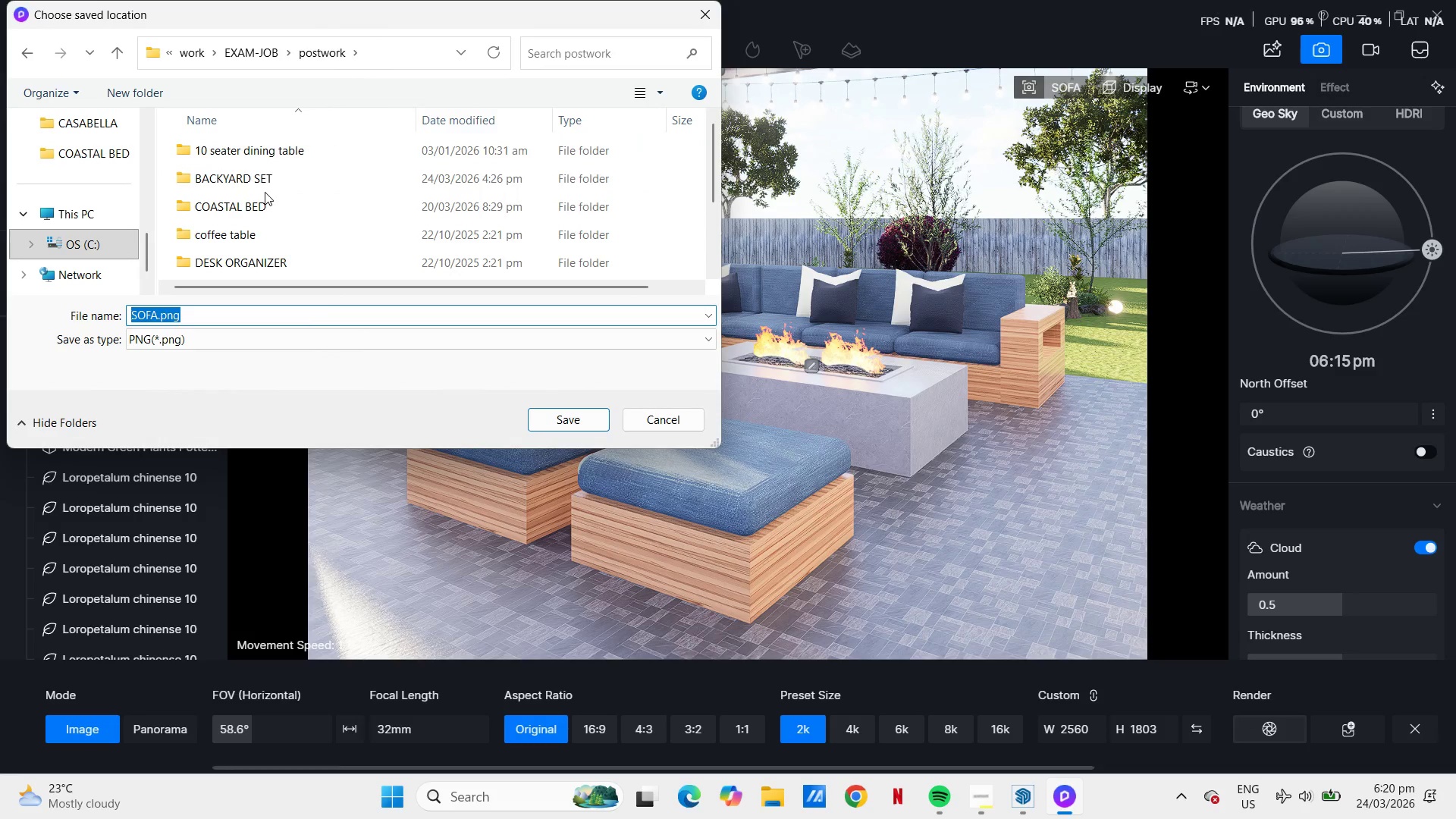 
mouse_move([277, 164])
 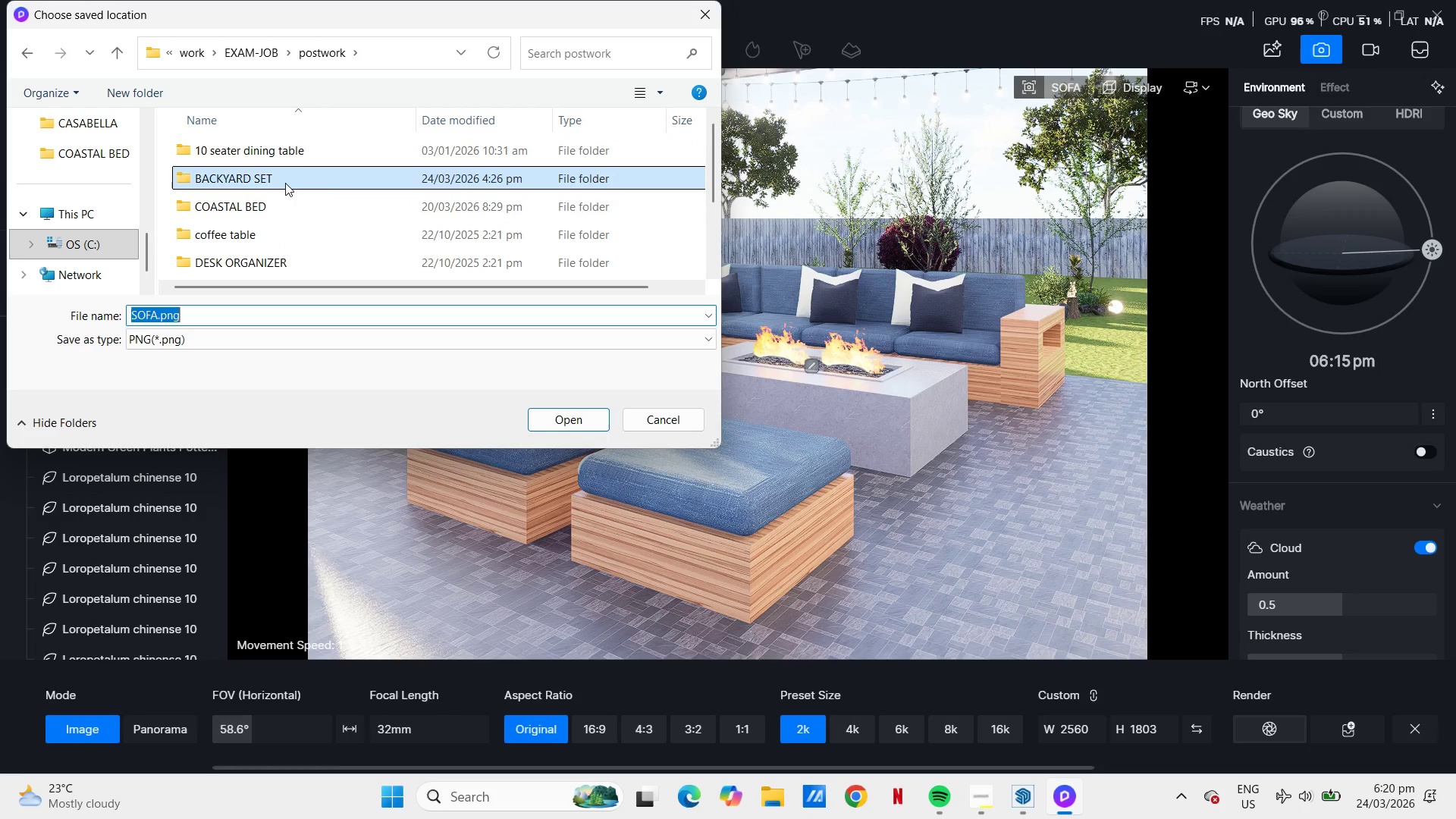 
double_click([285, 183])
 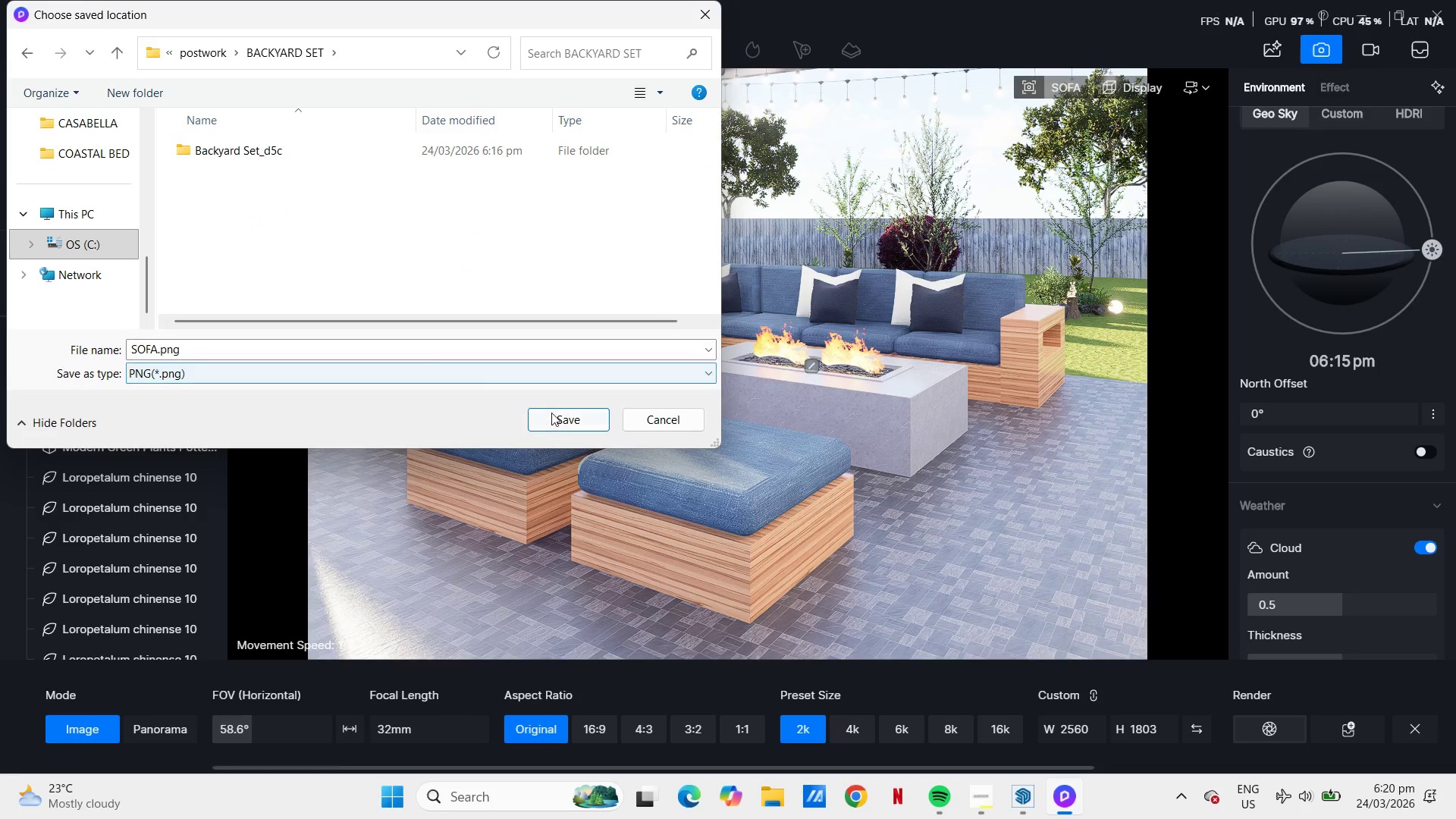 
left_click([563, 415])
 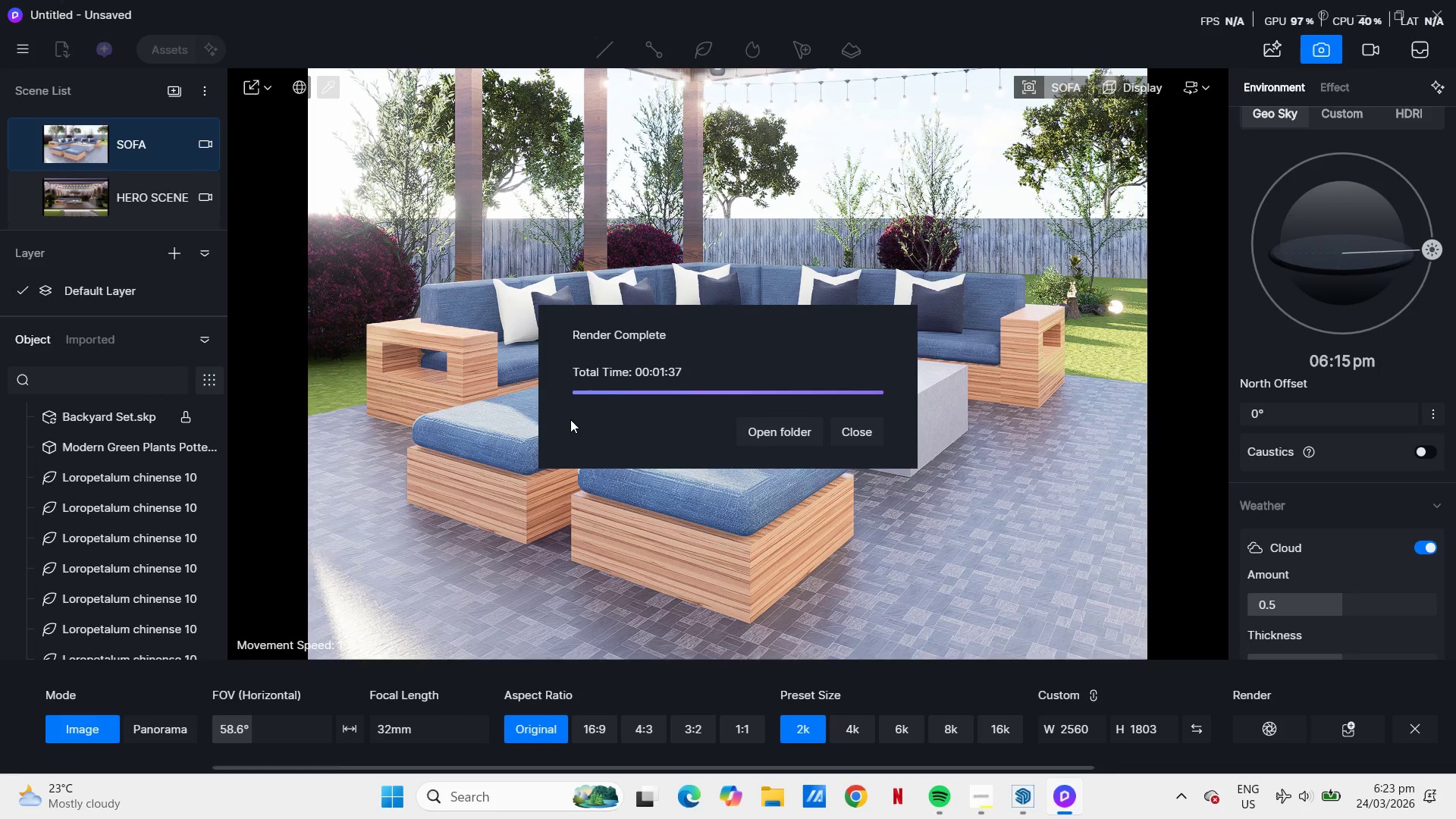 
wait(145.22)
 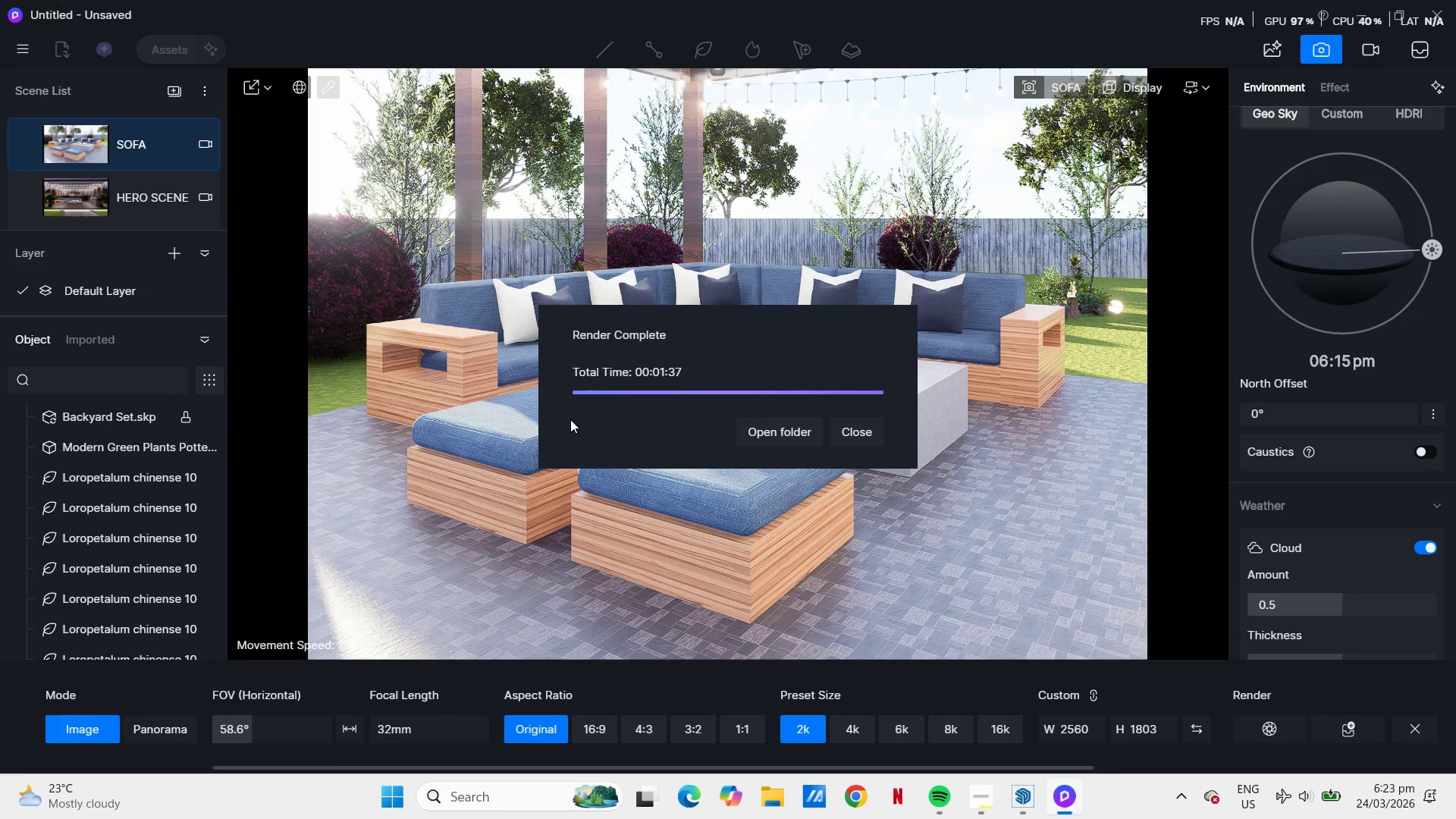 
left_click([858, 428])
 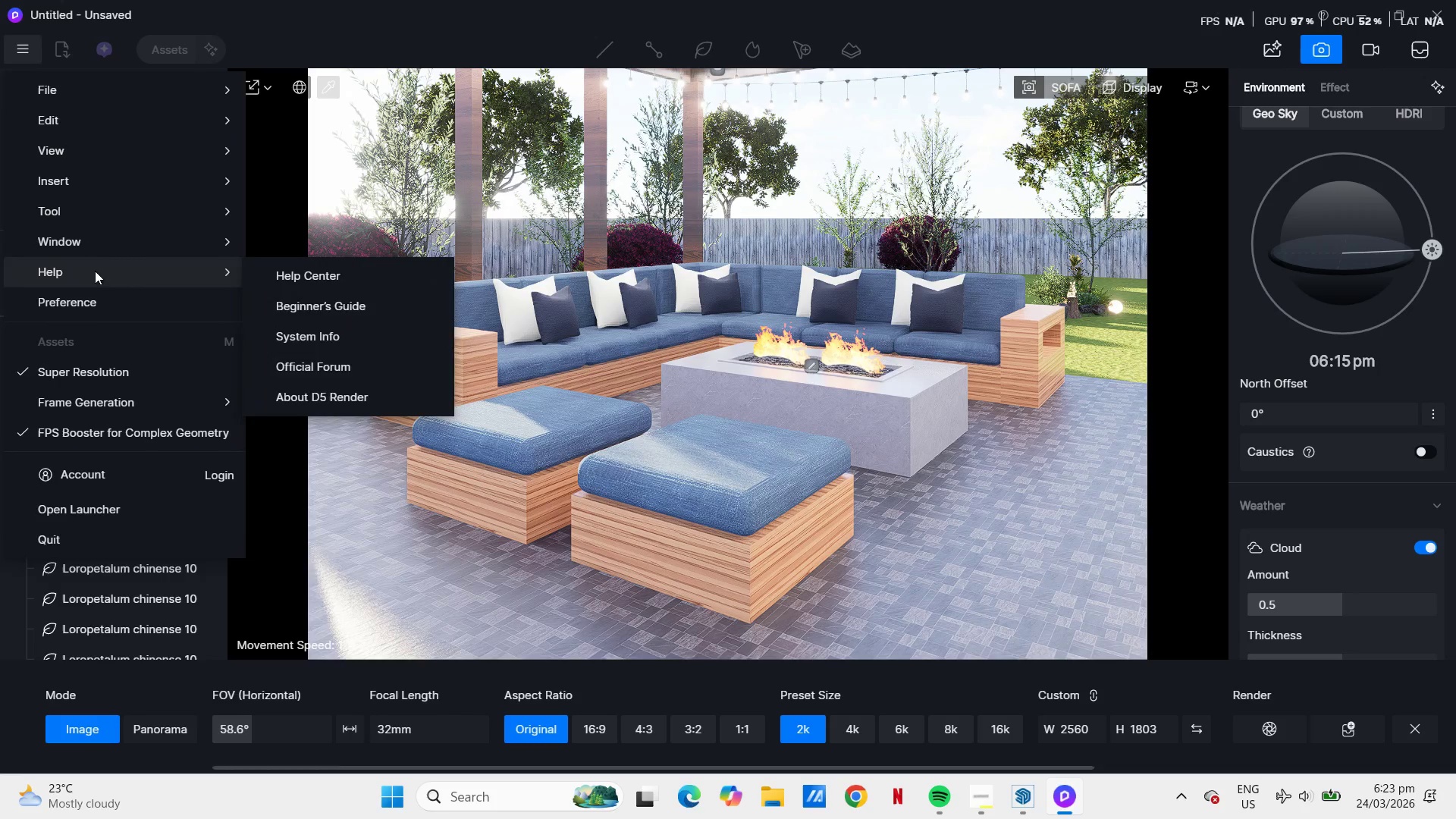 
left_click([86, 306])
 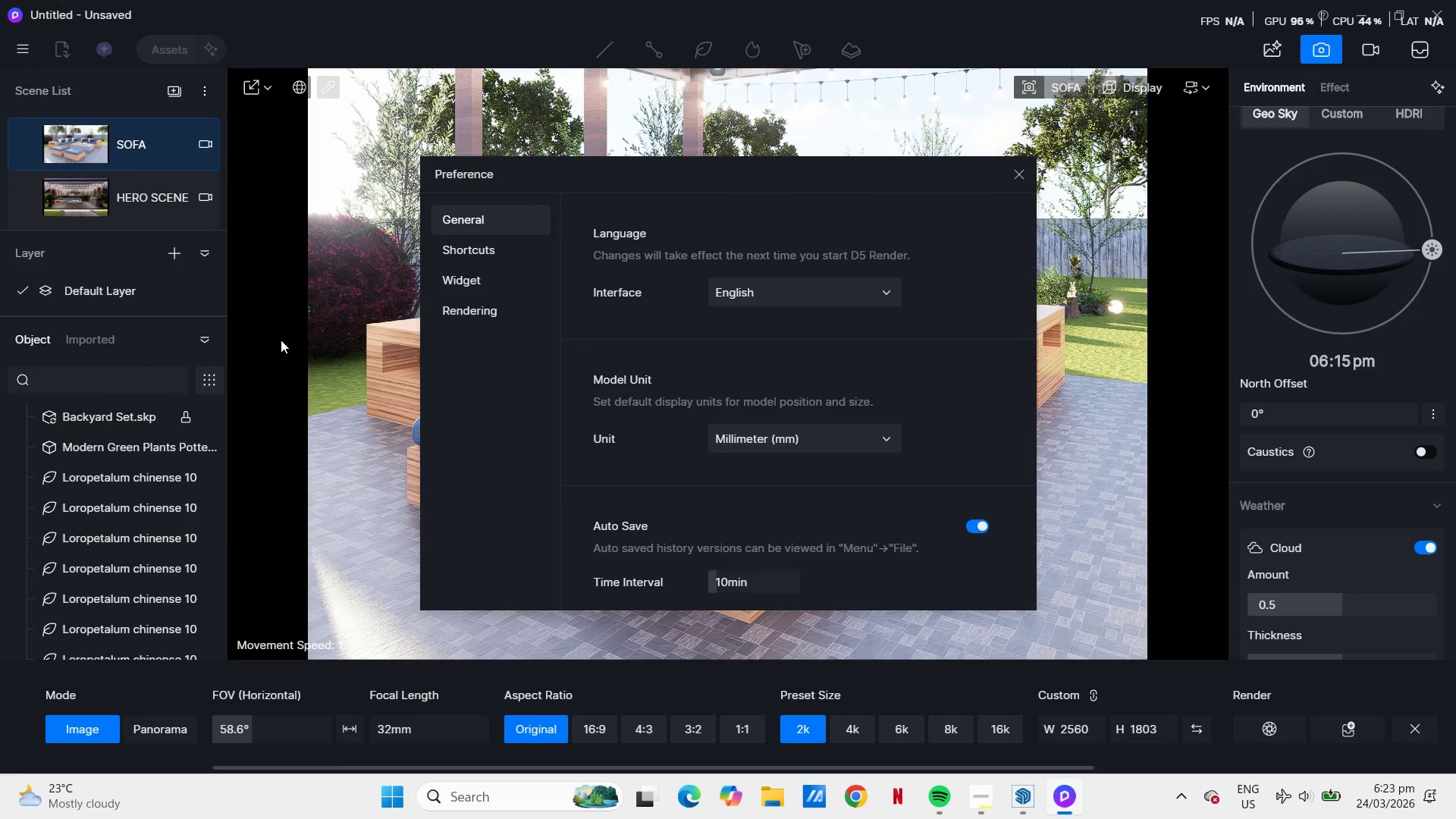 
left_click([468, 315])
 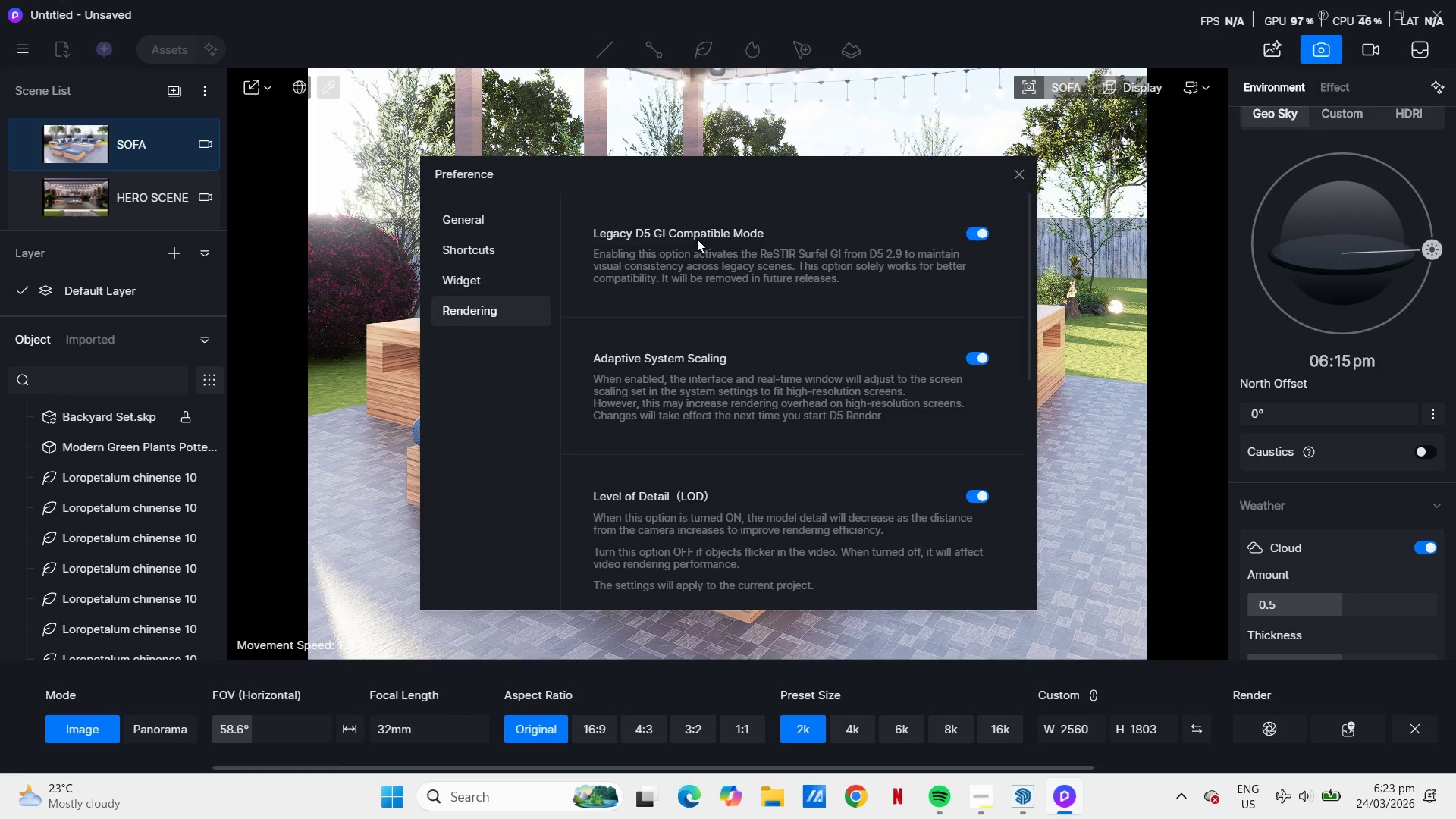 
scroll: coordinate [865, 444], scroll_direction: down, amount: 8.0
 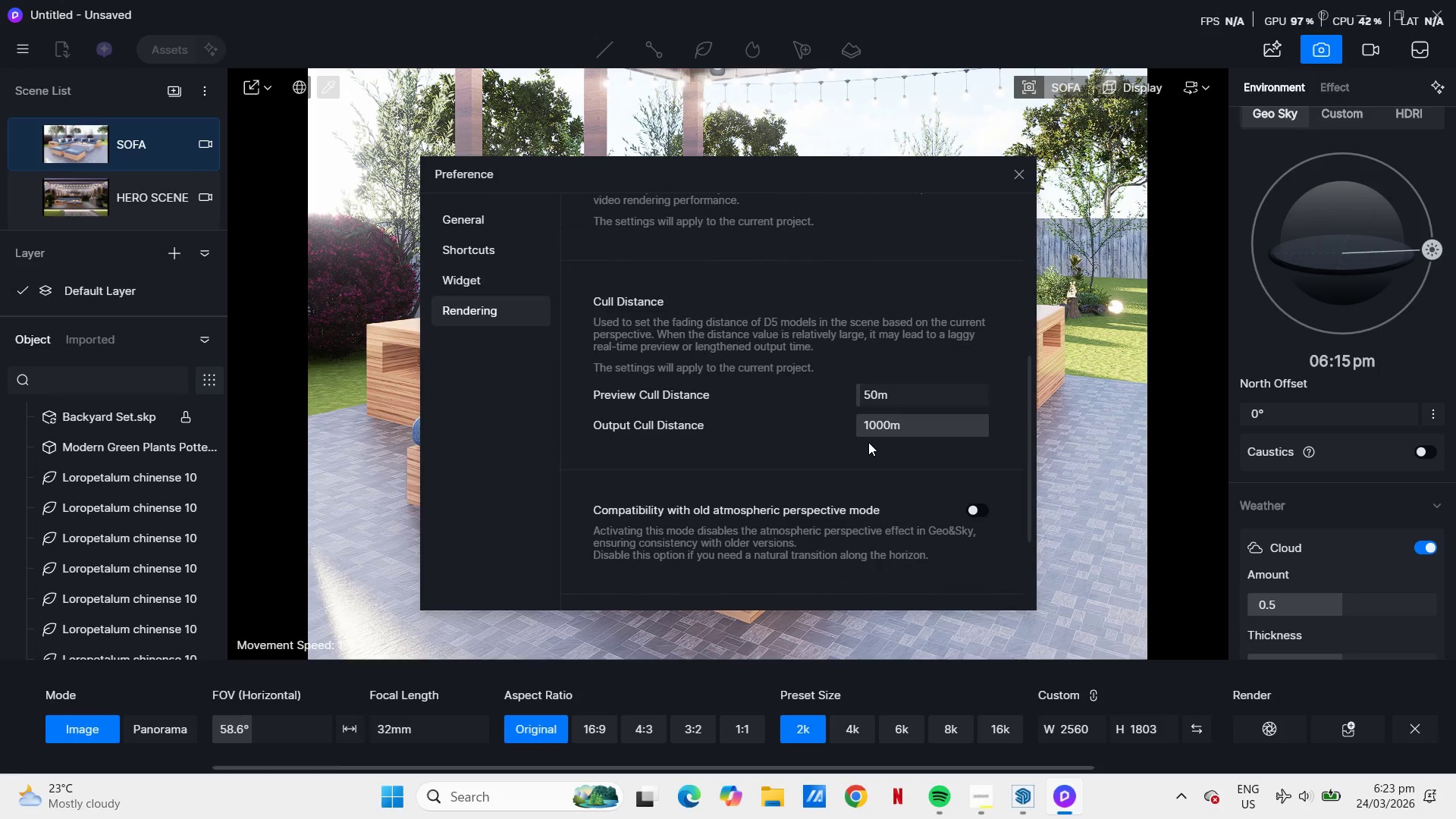 
scroll: coordinate [870, 442], scroll_direction: up, amount: 9.0
 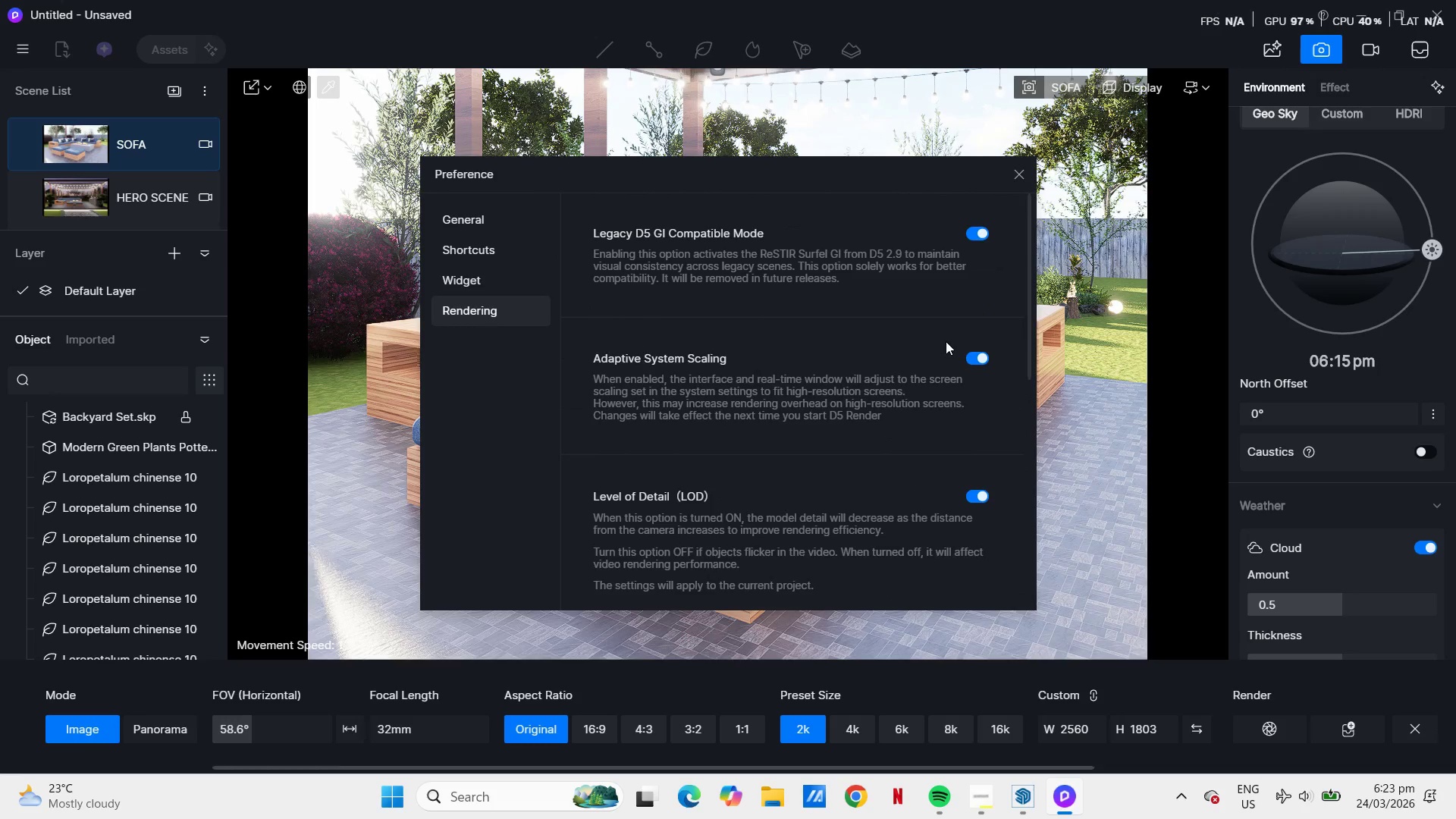 
wait(7.92)
 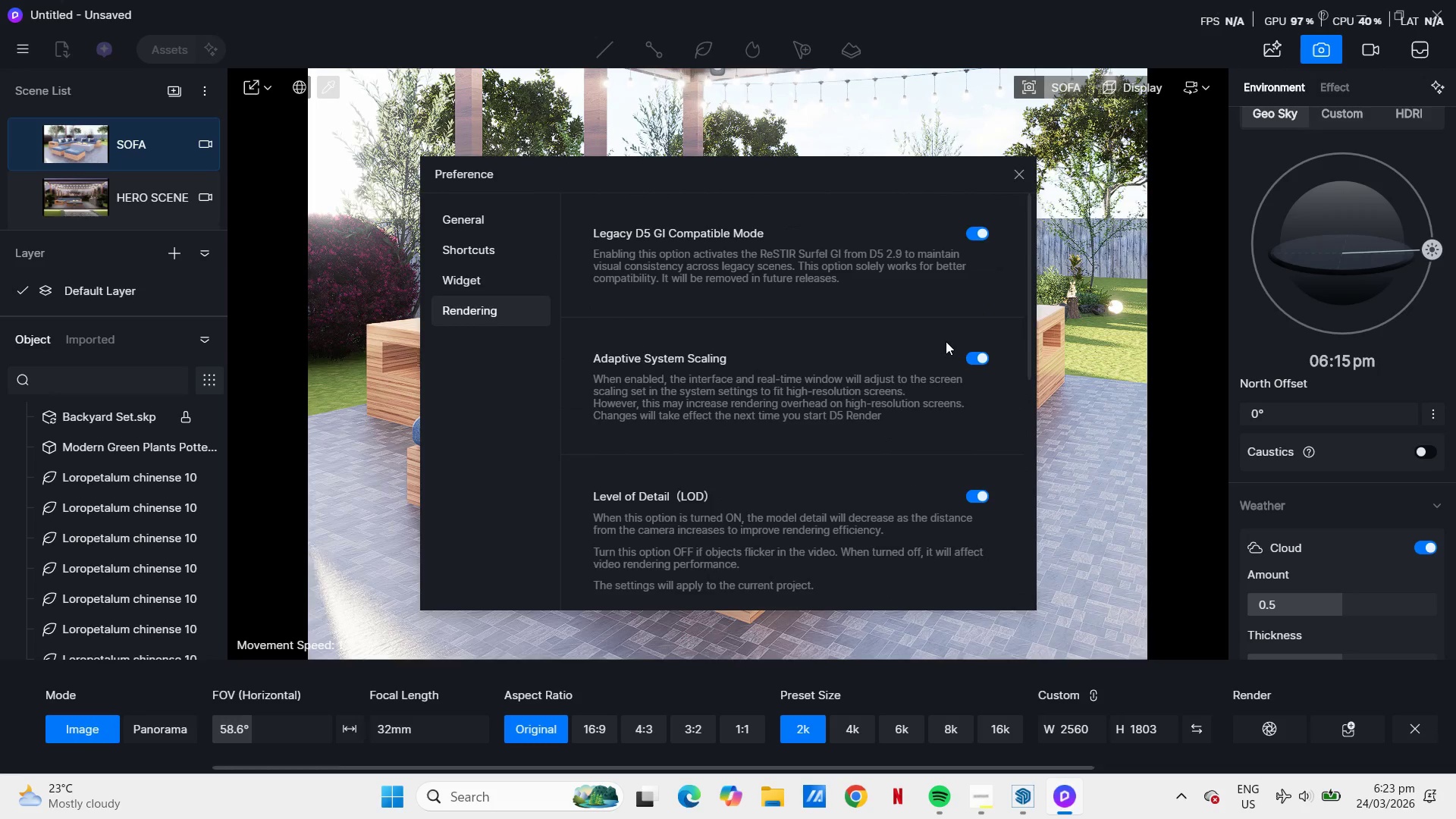 
left_click([1021, 177])
 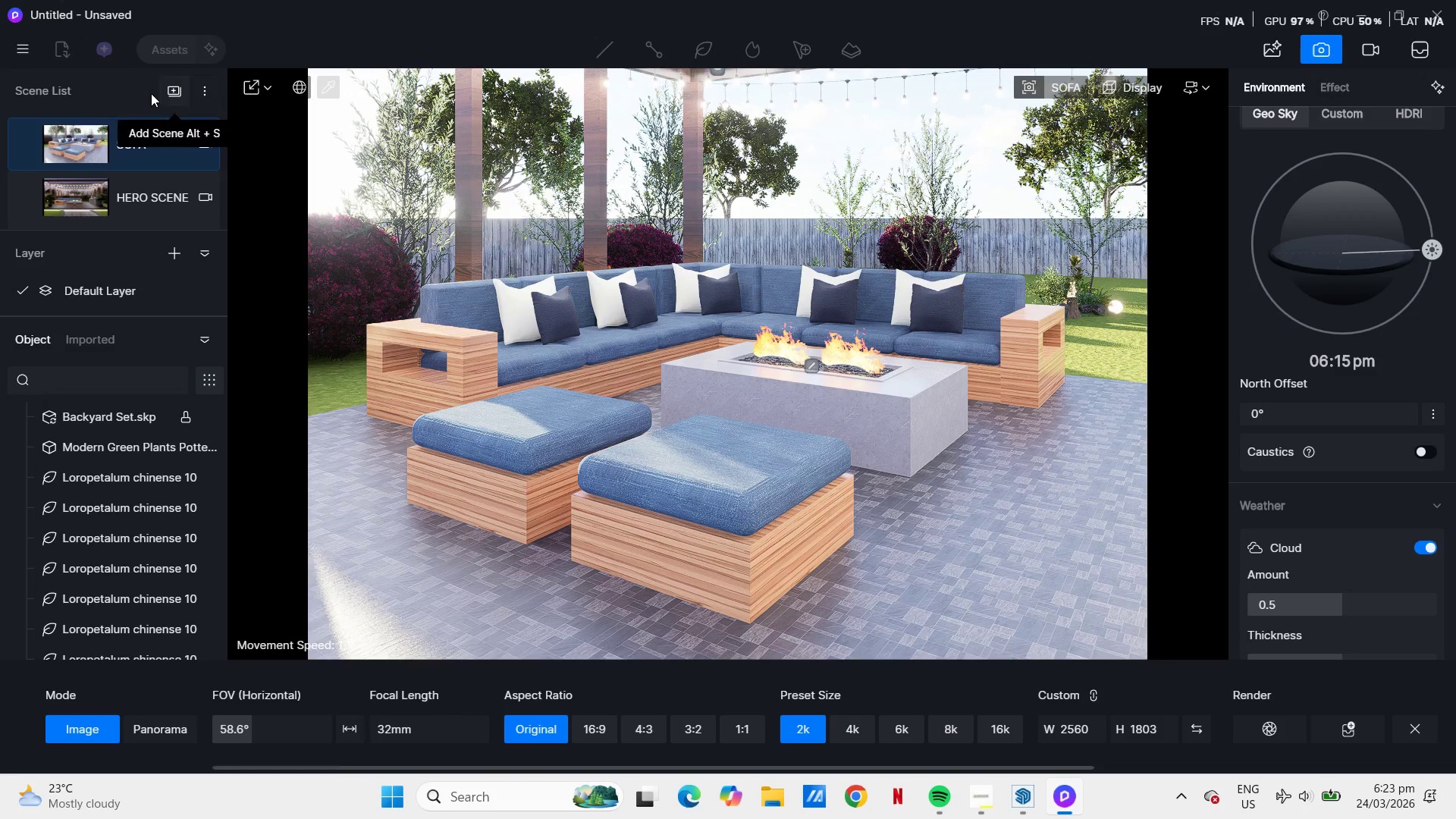 
wait(7.97)
 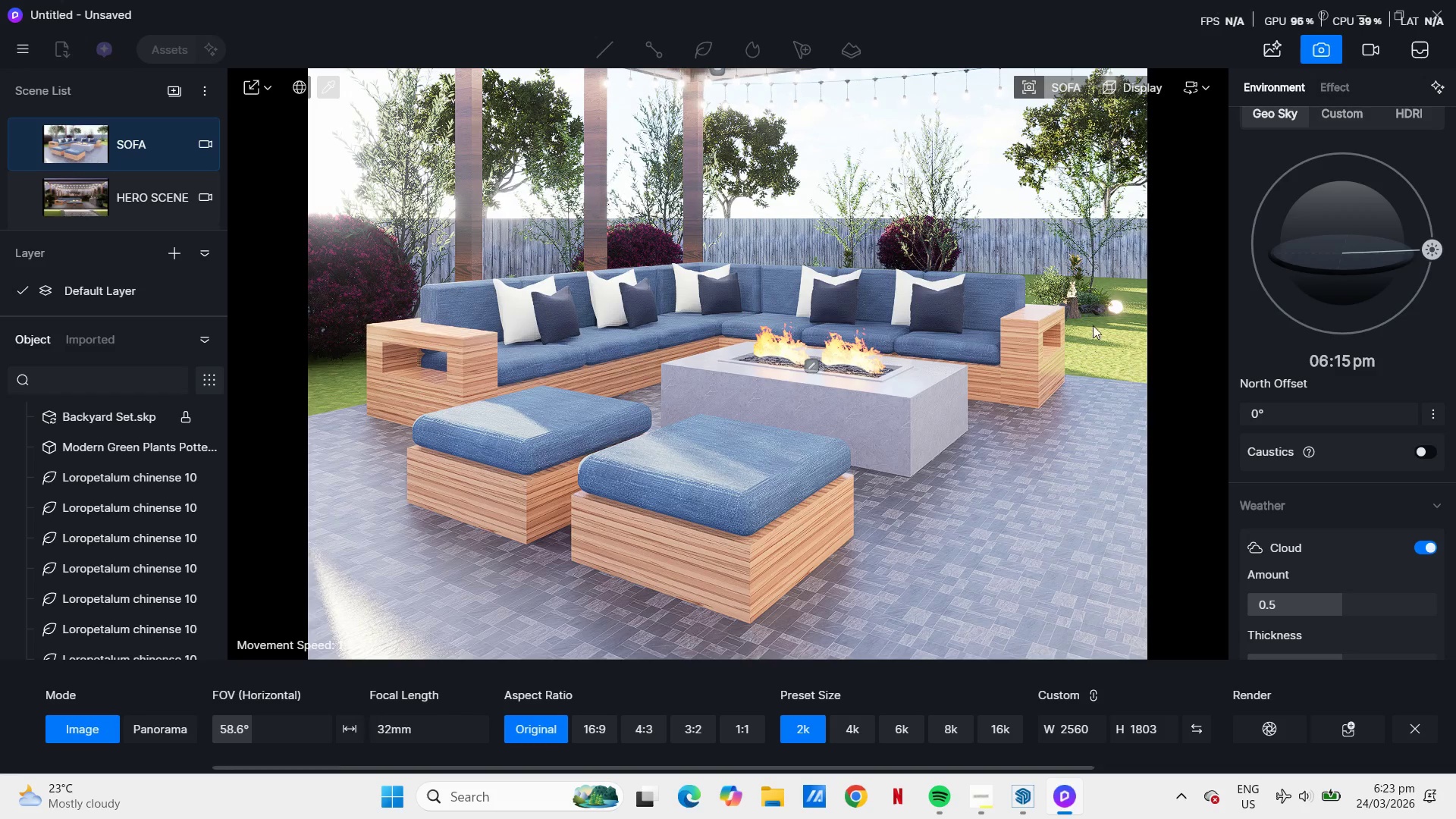 
left_click([1417, 730])
 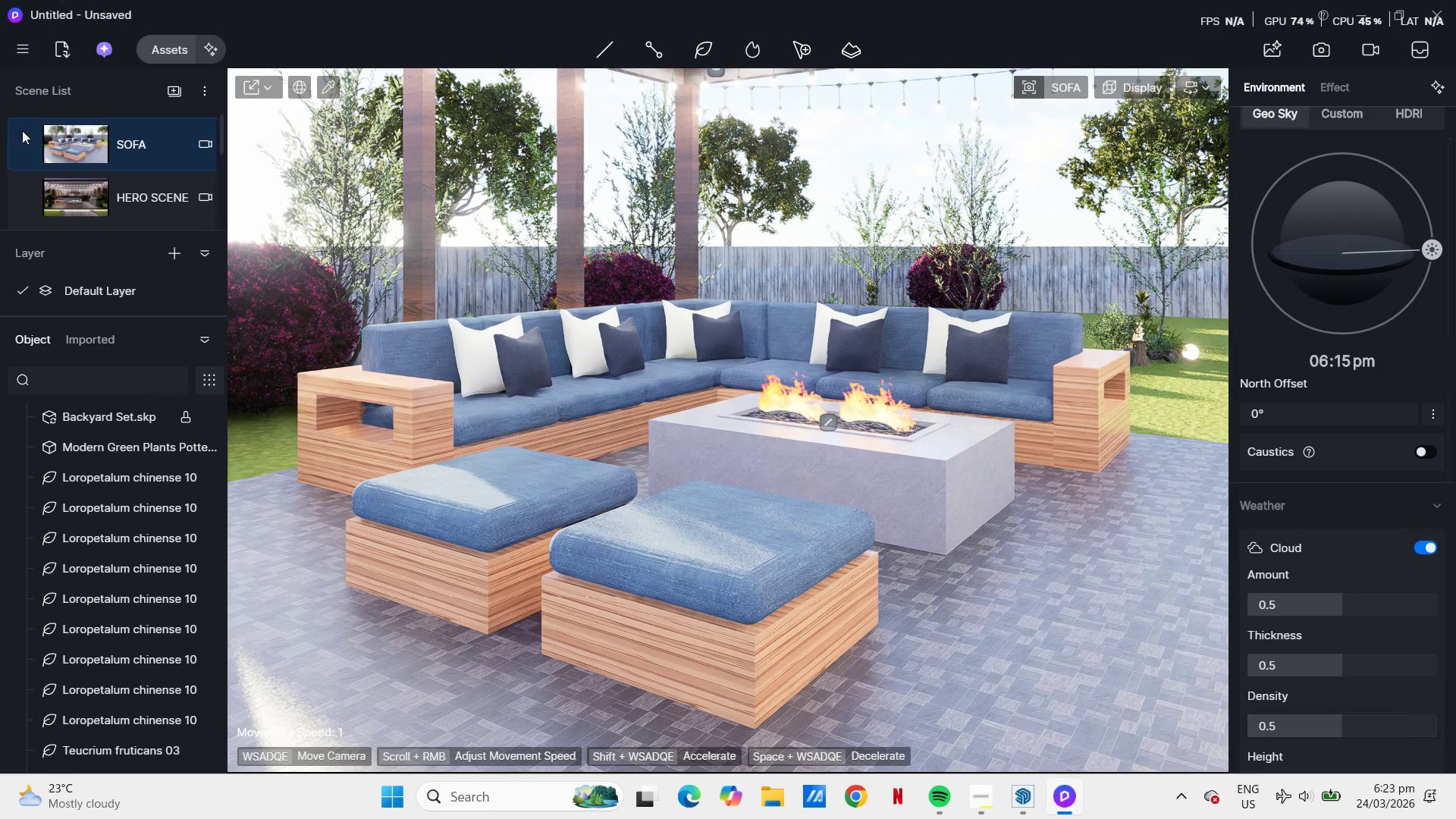 
scroll: coordinate [112, 176], scroll_direction: none, amount: 0.0
 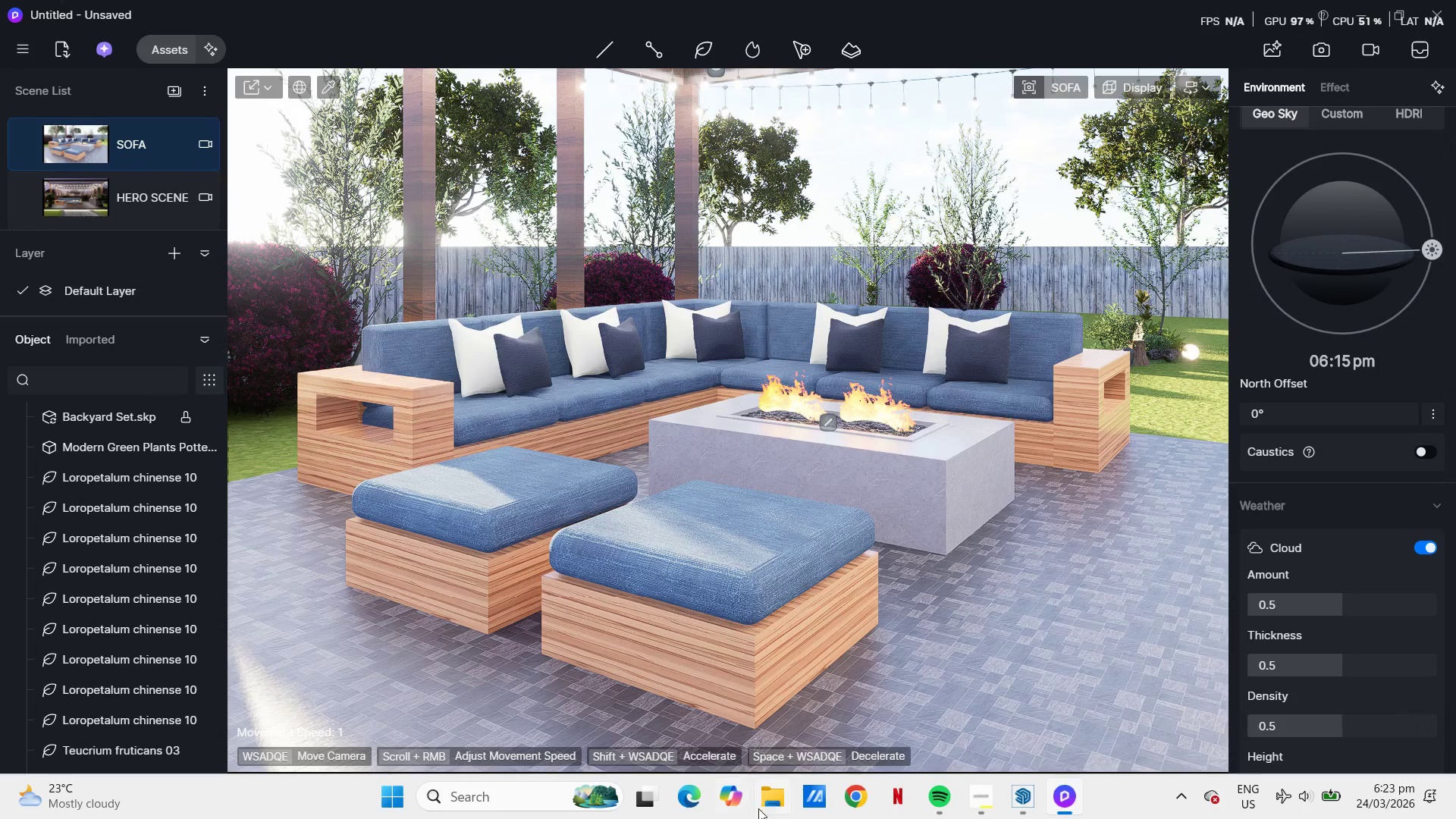 
left_click([774, 806])
 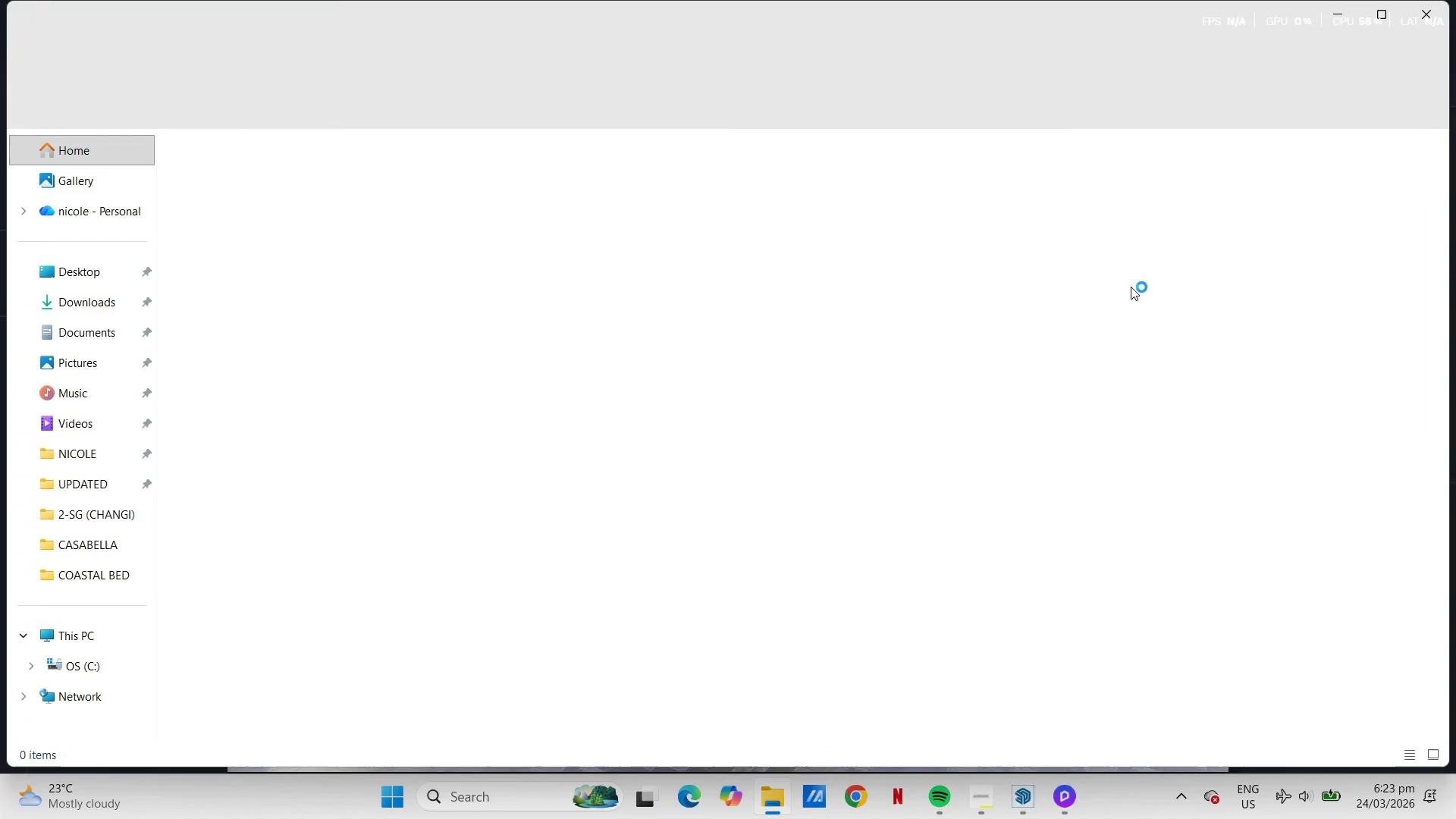 
left_click([1427, 5])
 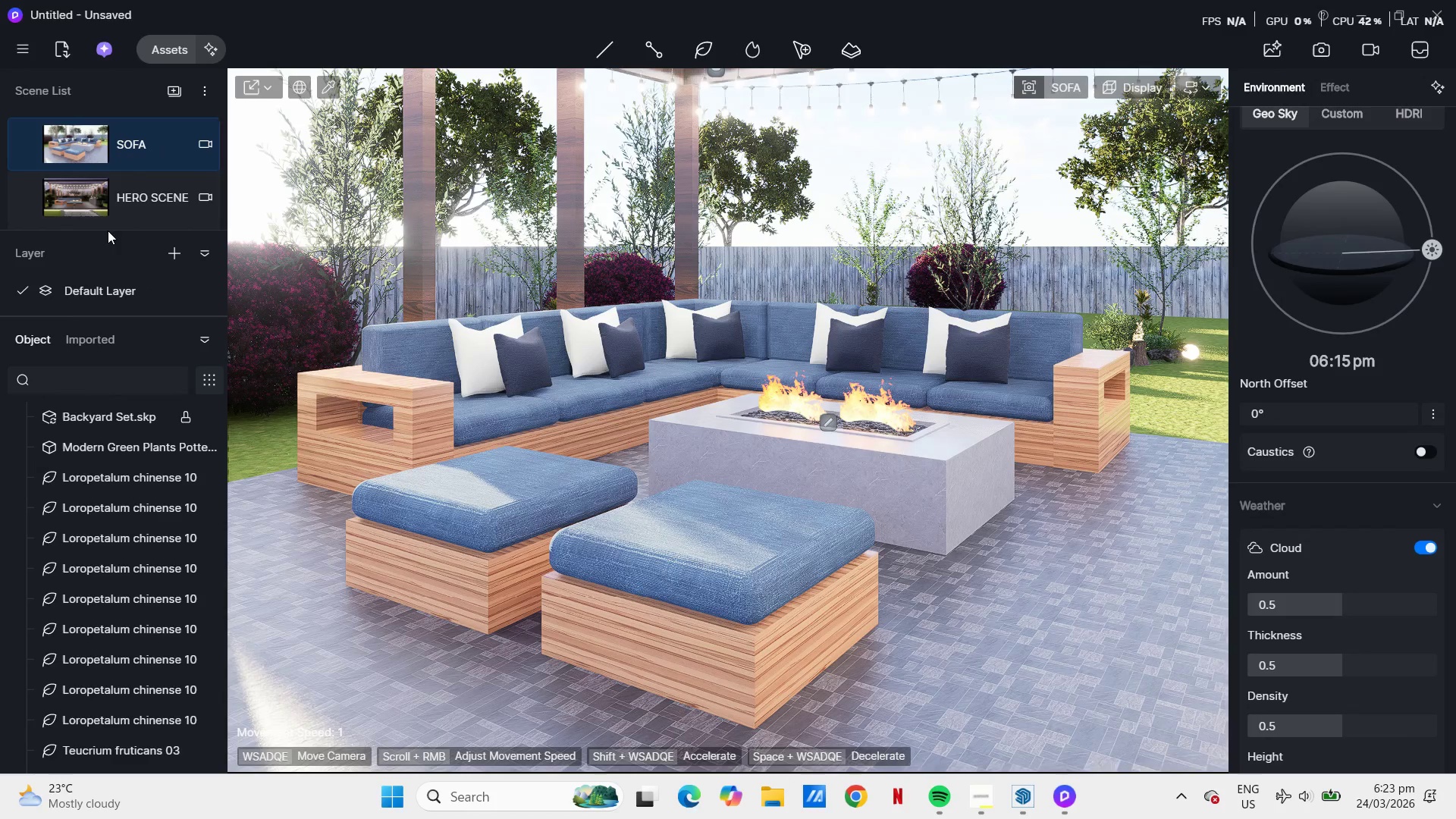 
left_click([88, 194])
 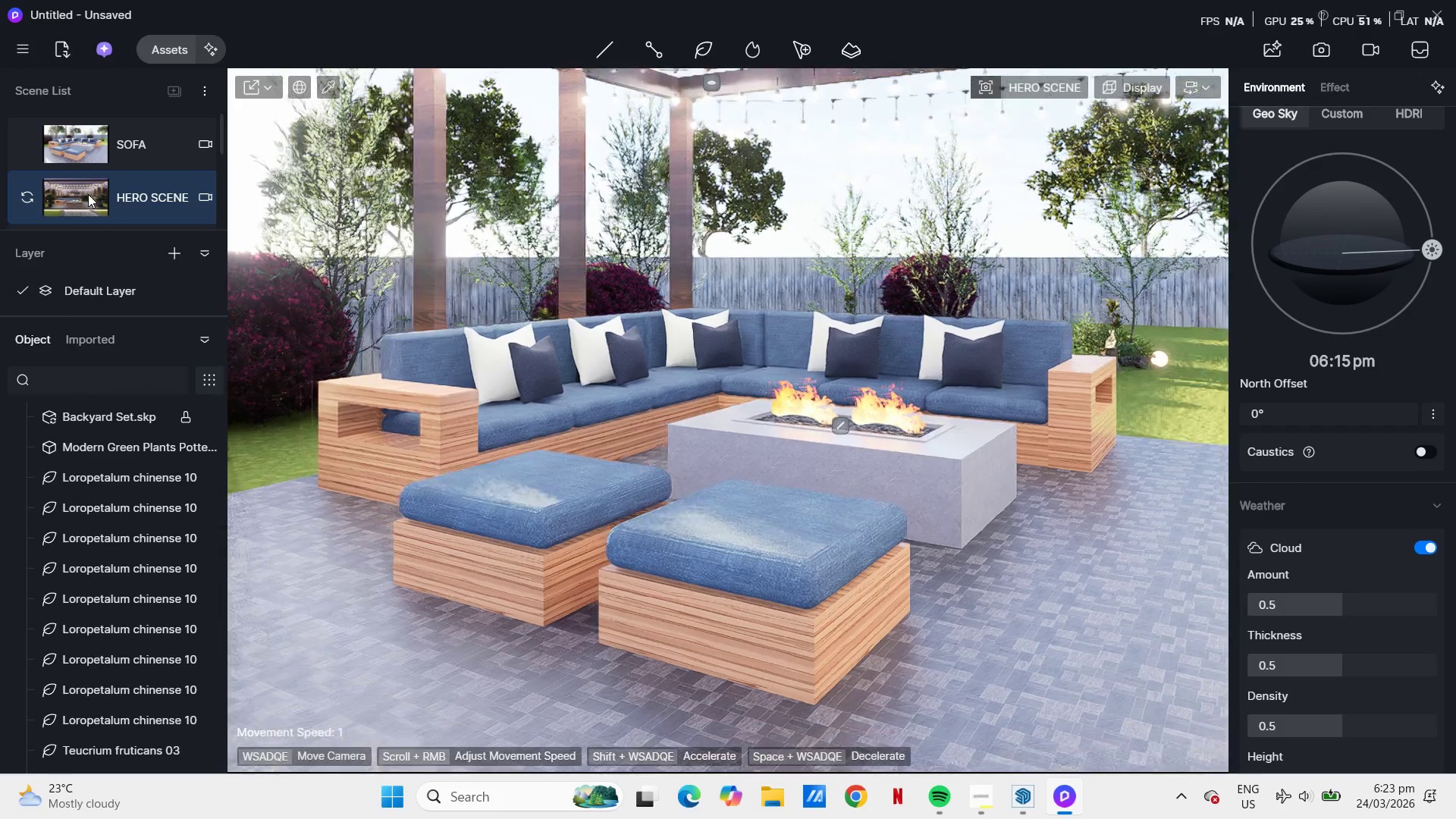 
scroll: coordinate [88, 193], scroll_direction: down, amount: 1.0
 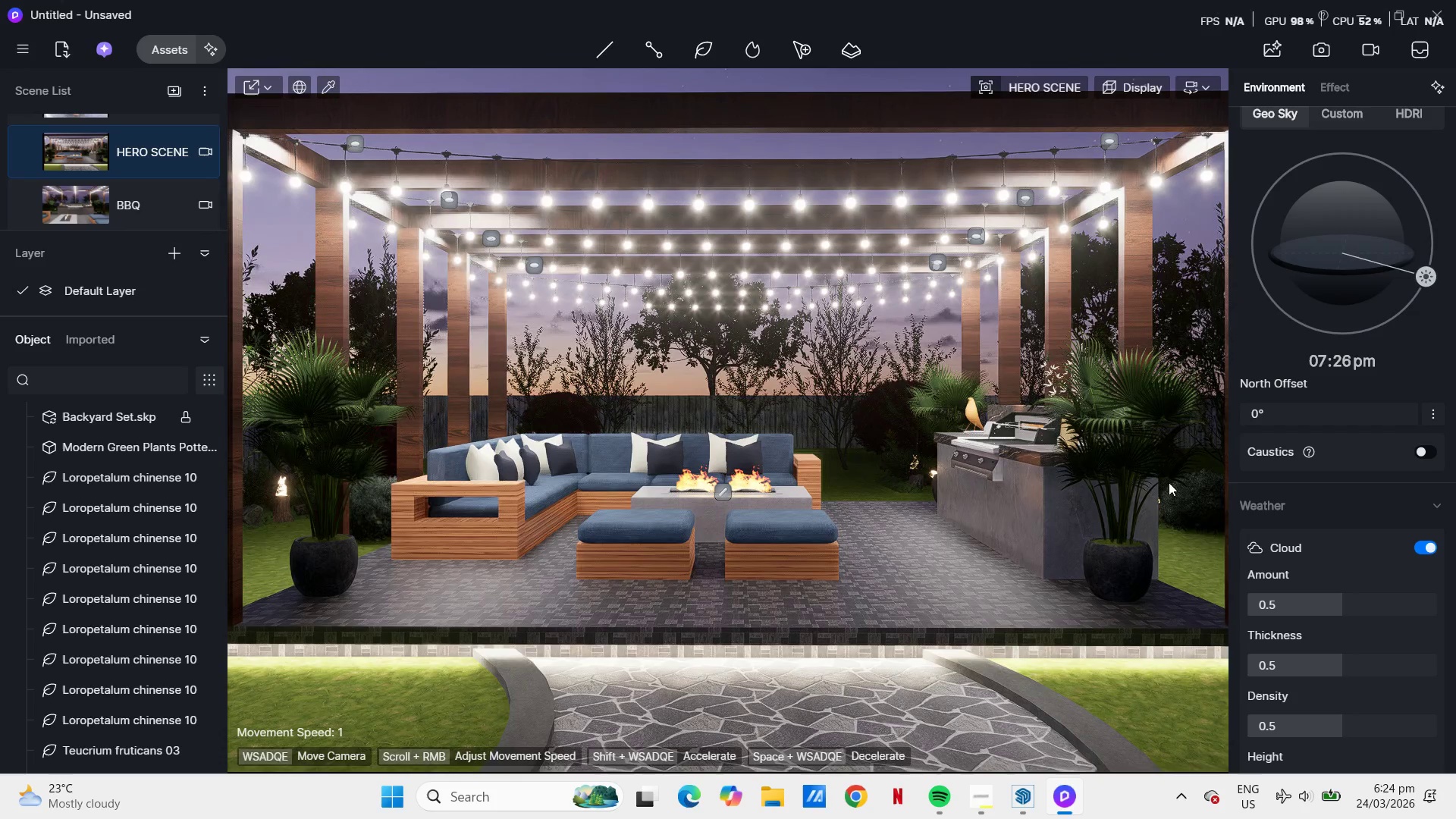 
wait(8.32)
 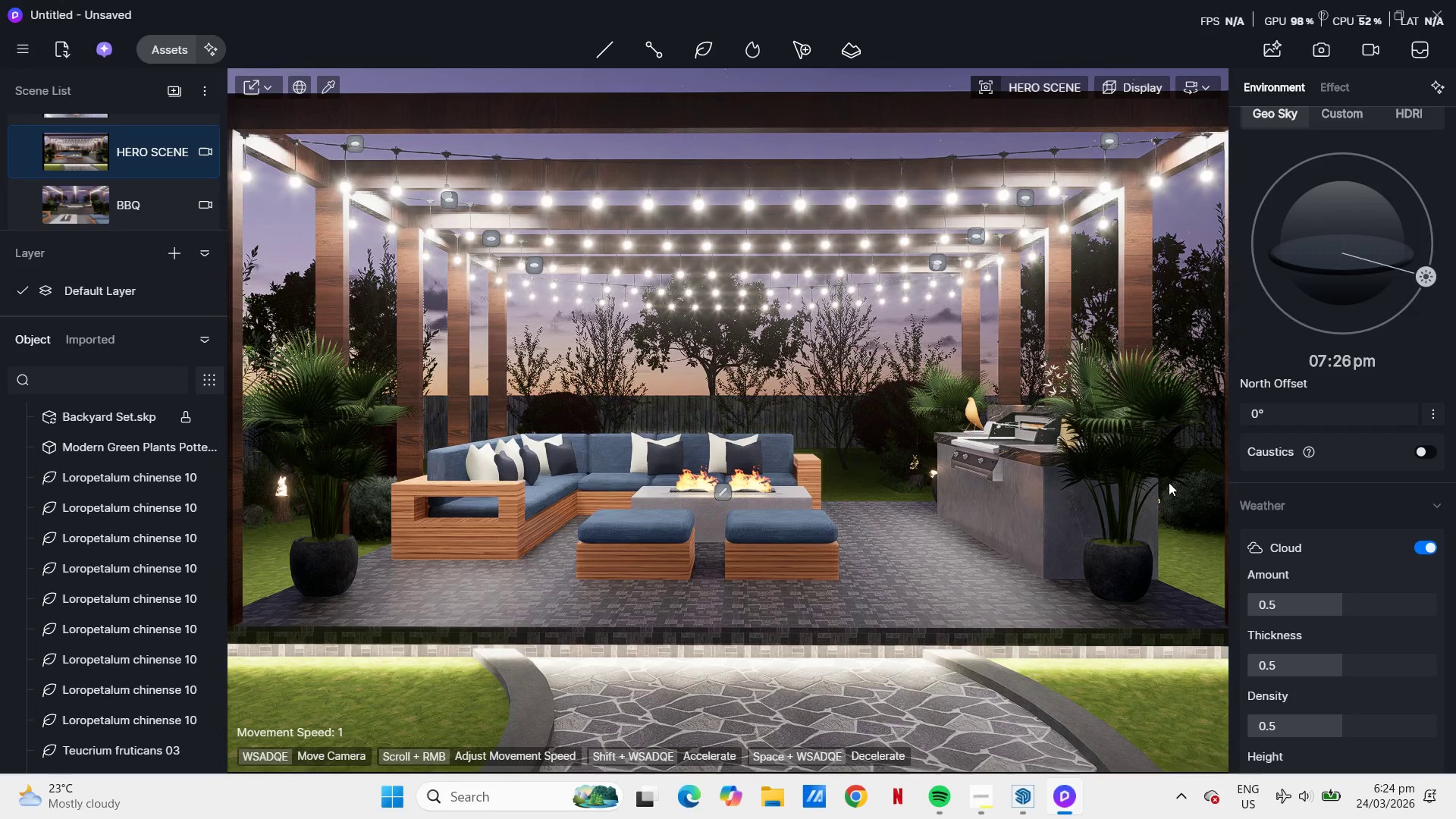 
left_click([1326, 59])
 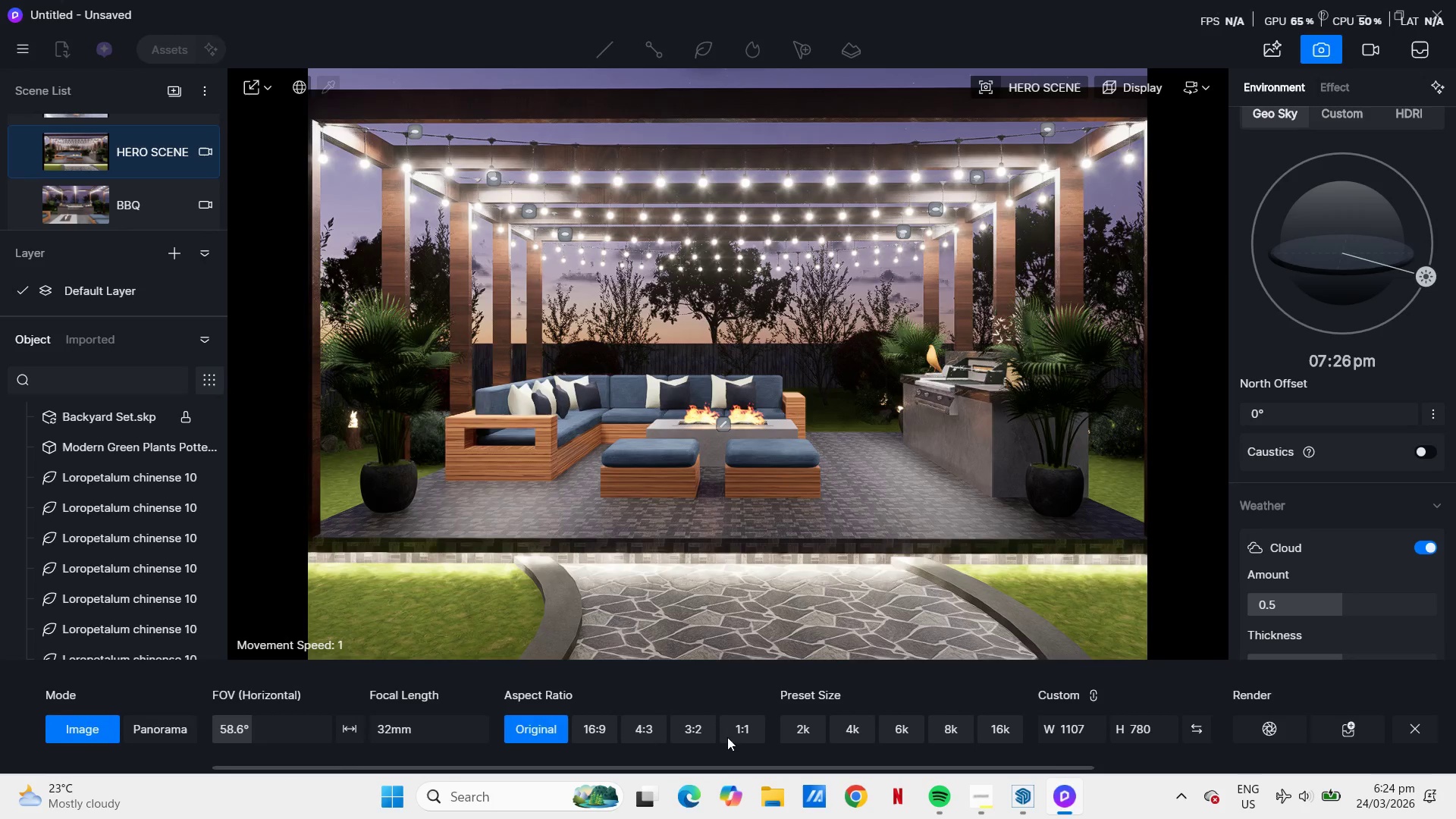 
left_click([789, 729])
 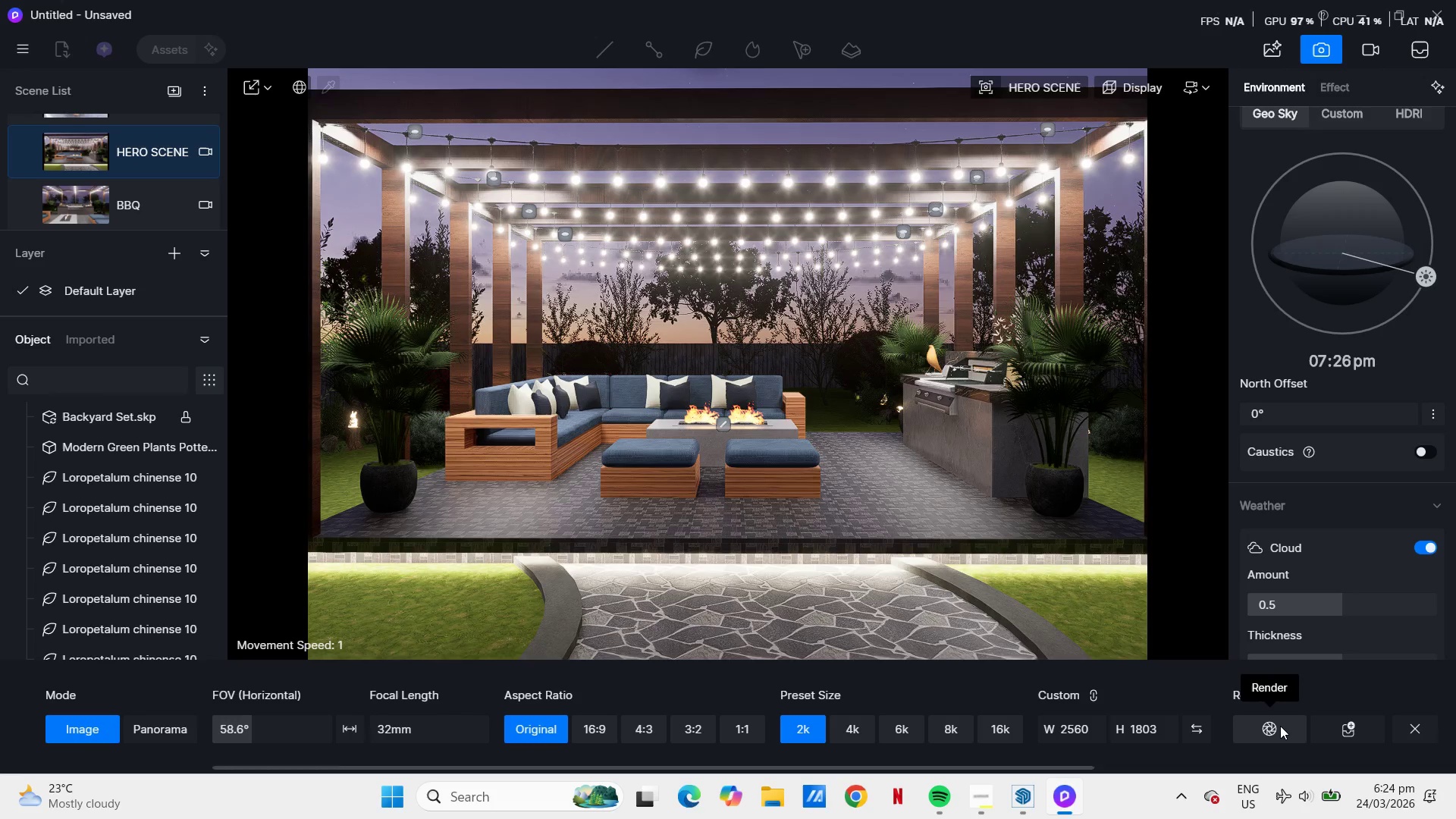 
left_click([1280, 726])
 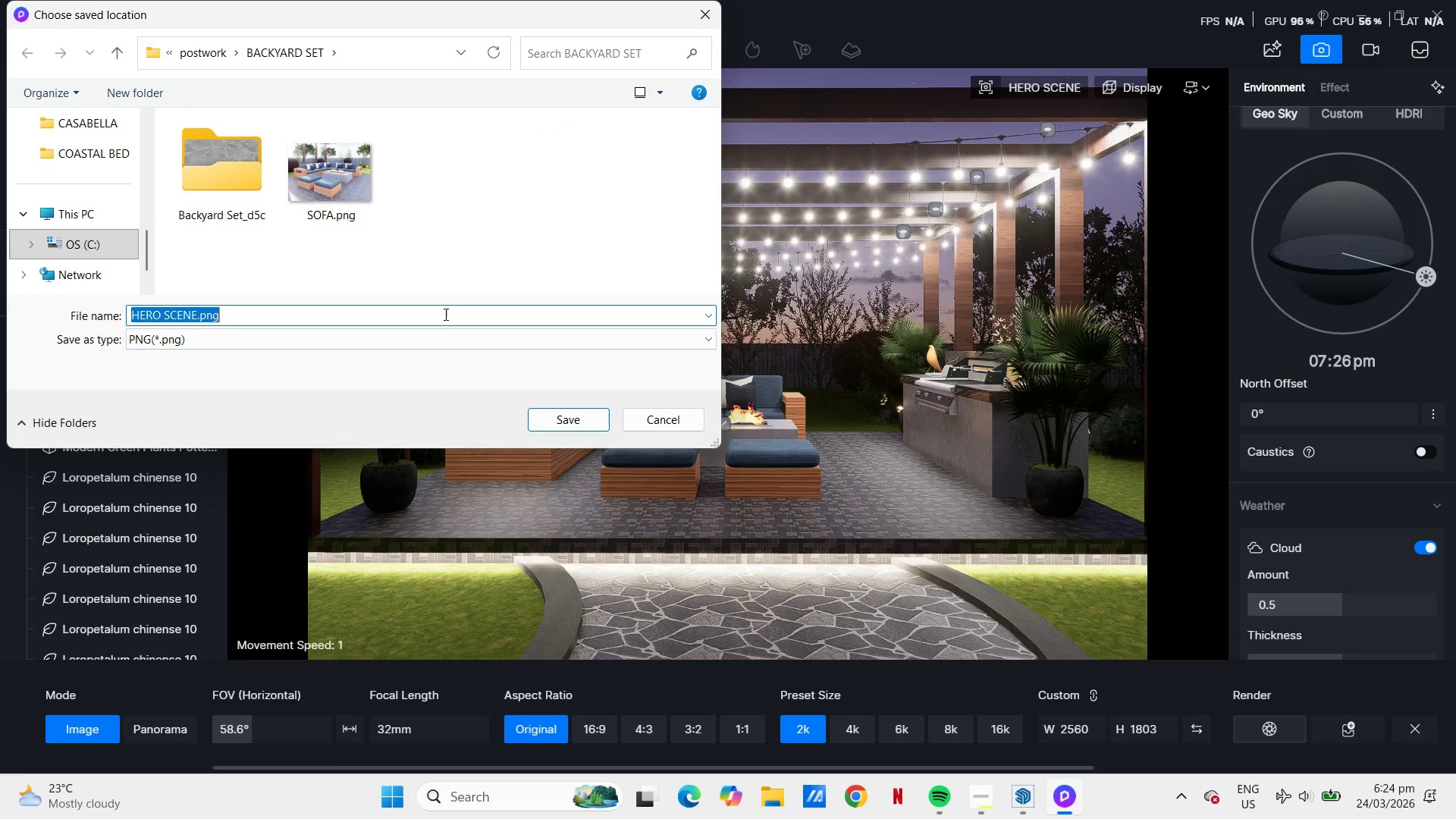 
left_click([567, 422])
 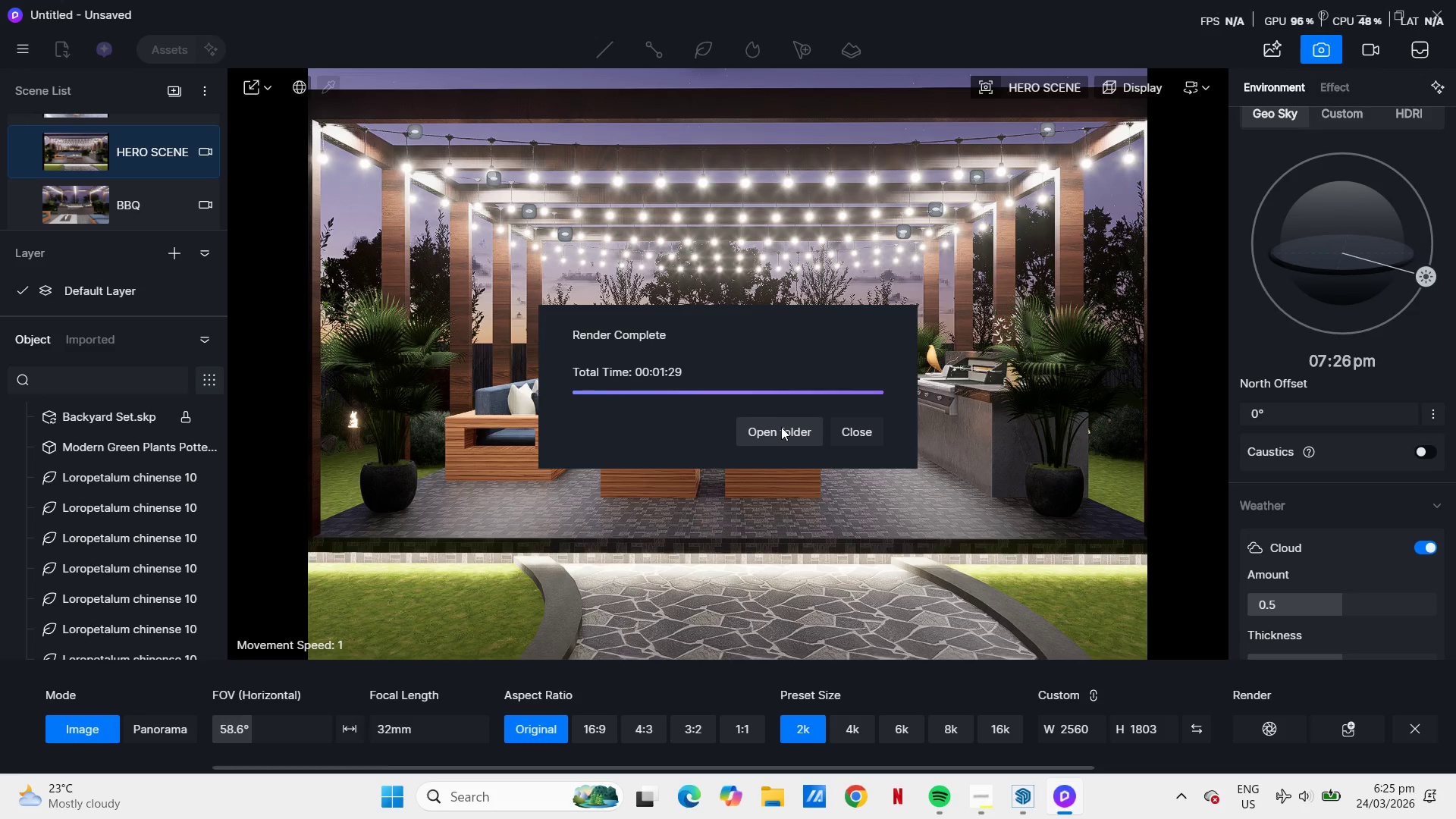 
wait(105.41)
 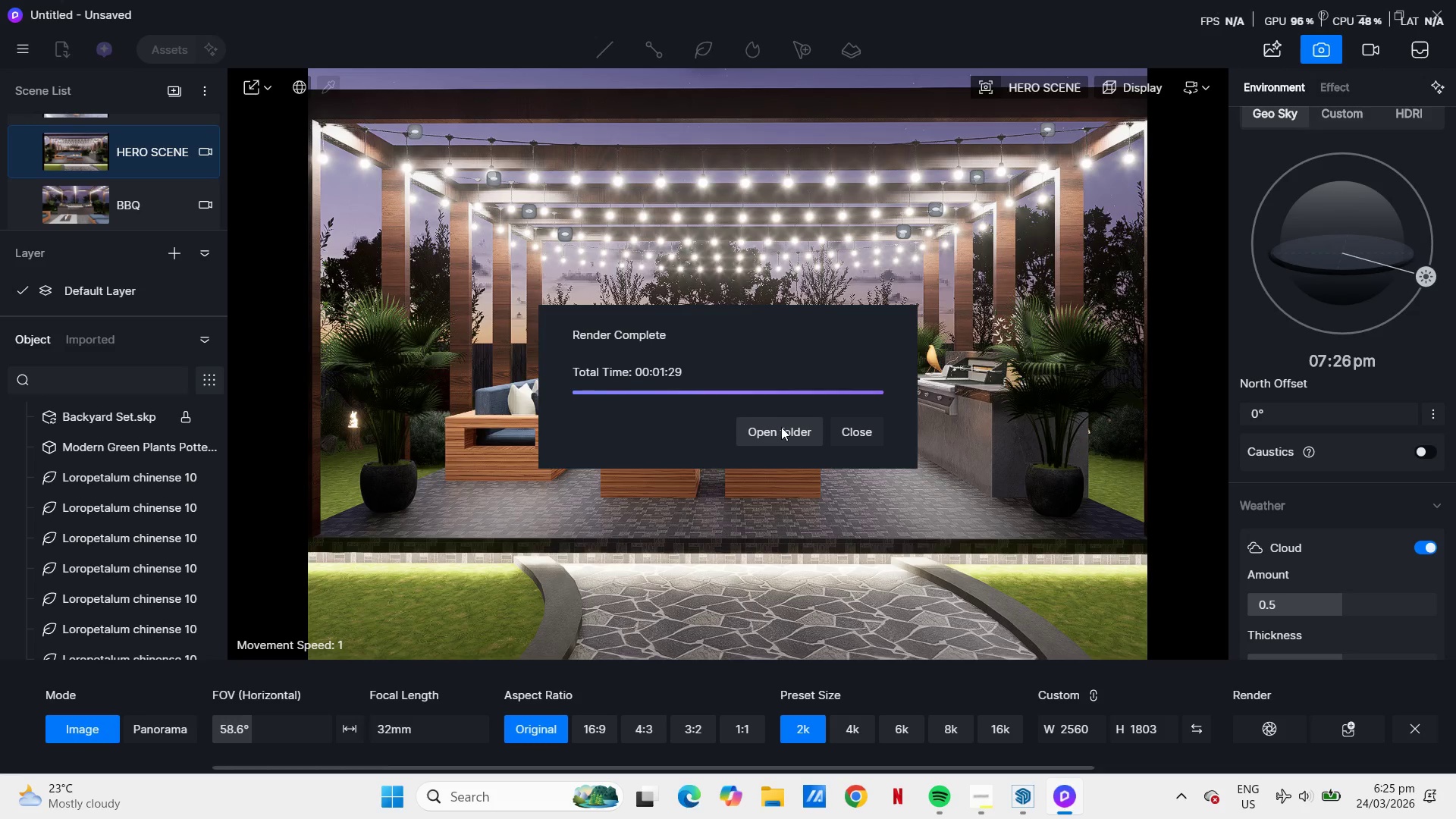 
double_click([448, 197])
 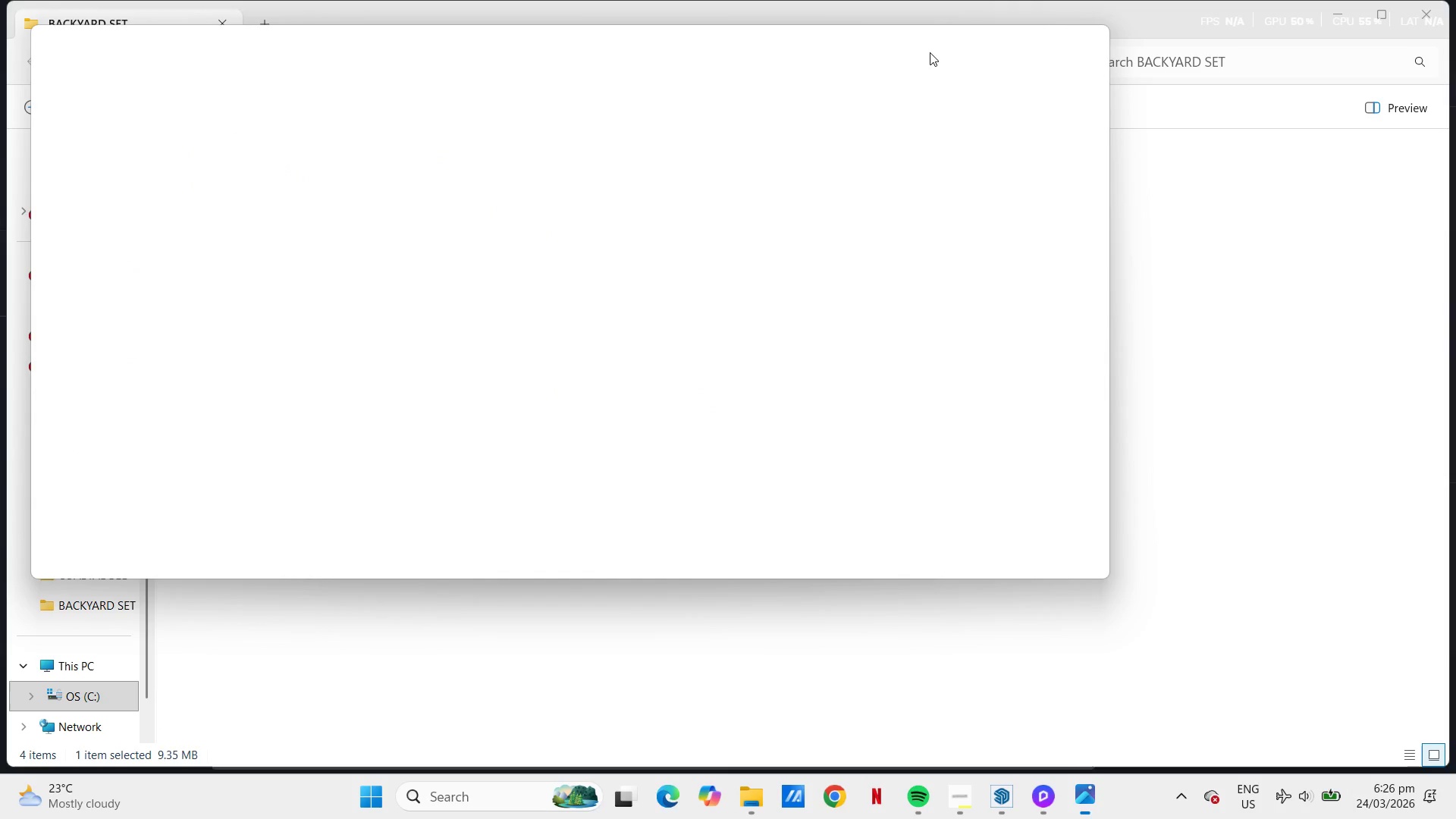 
left_click_drag(start_coordinate=[883, 36], to_coordinate=[1016, 32])
 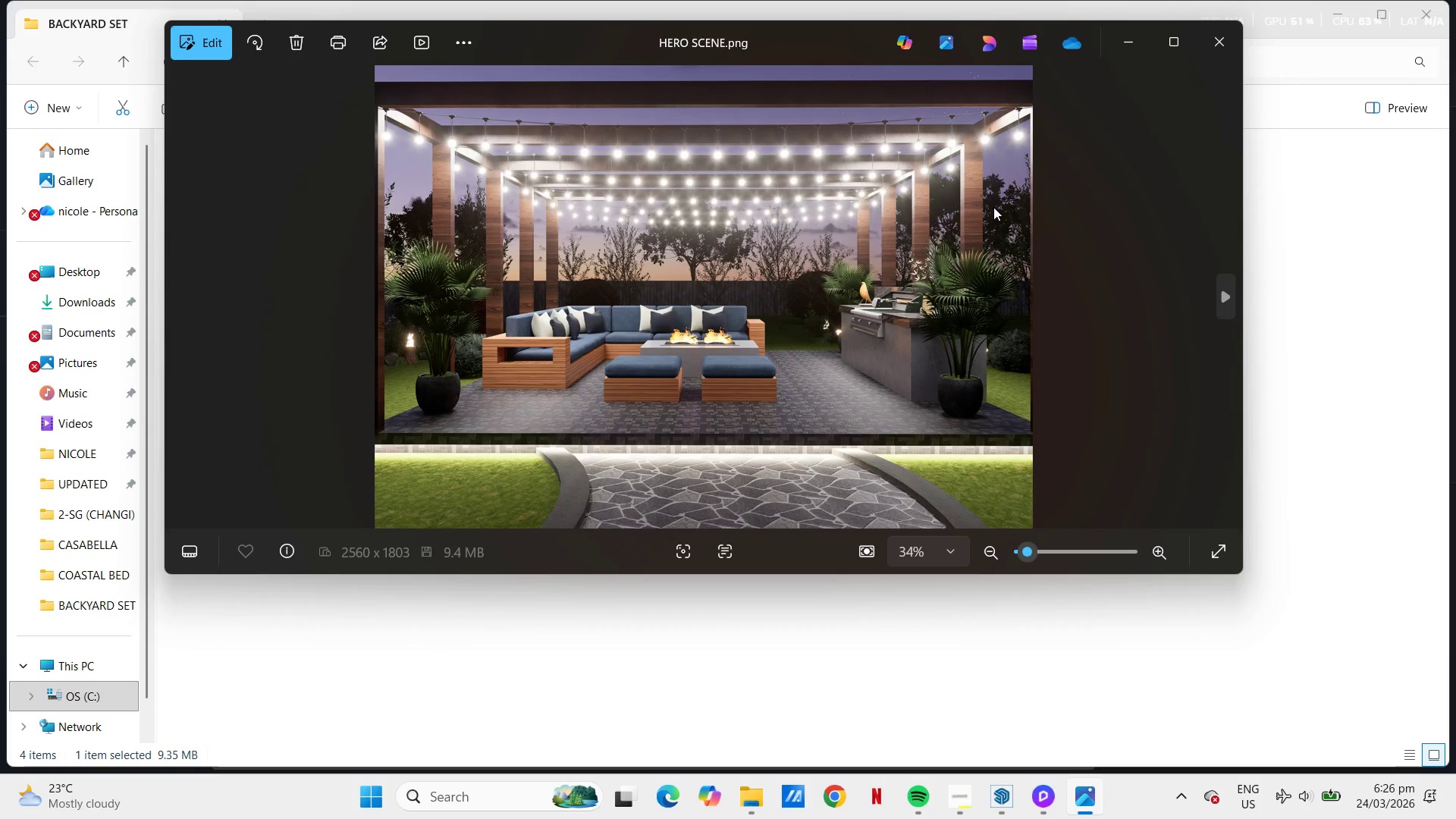 
left_click([1166, 41])
 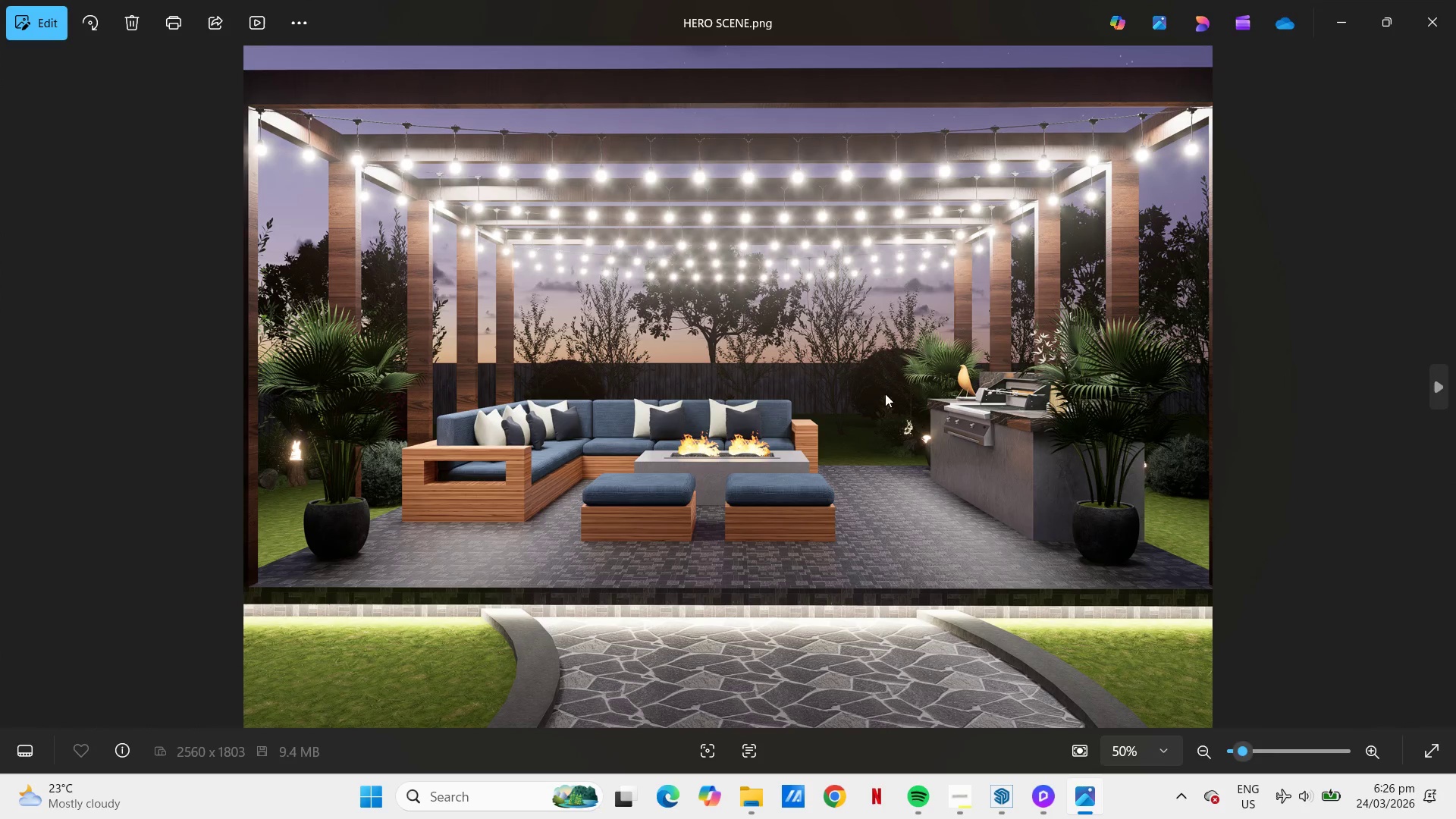 
scroll: coordinate [871, 428], scroll_direction: up, amount: 2.0
 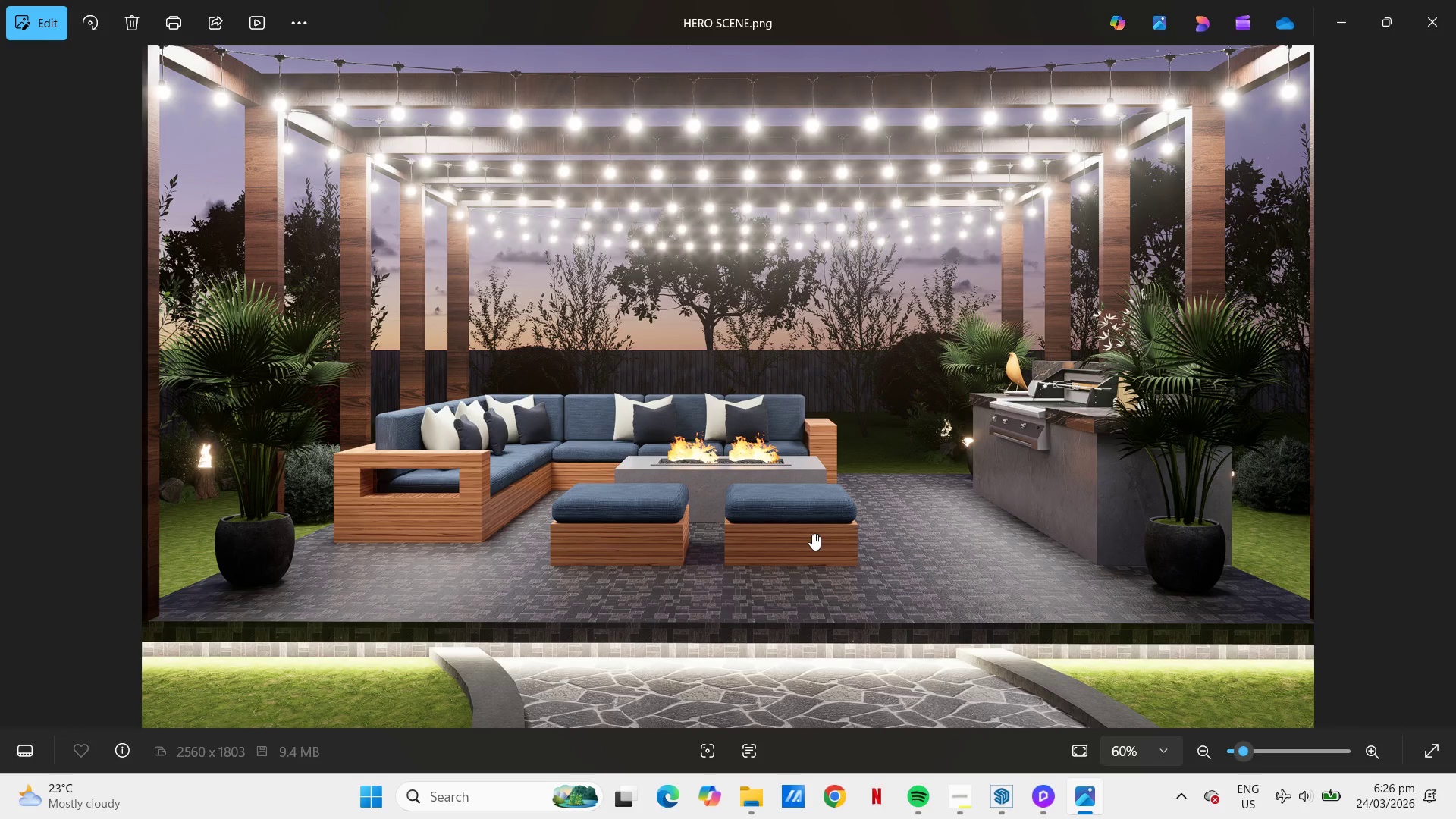 
wait(7.48)
 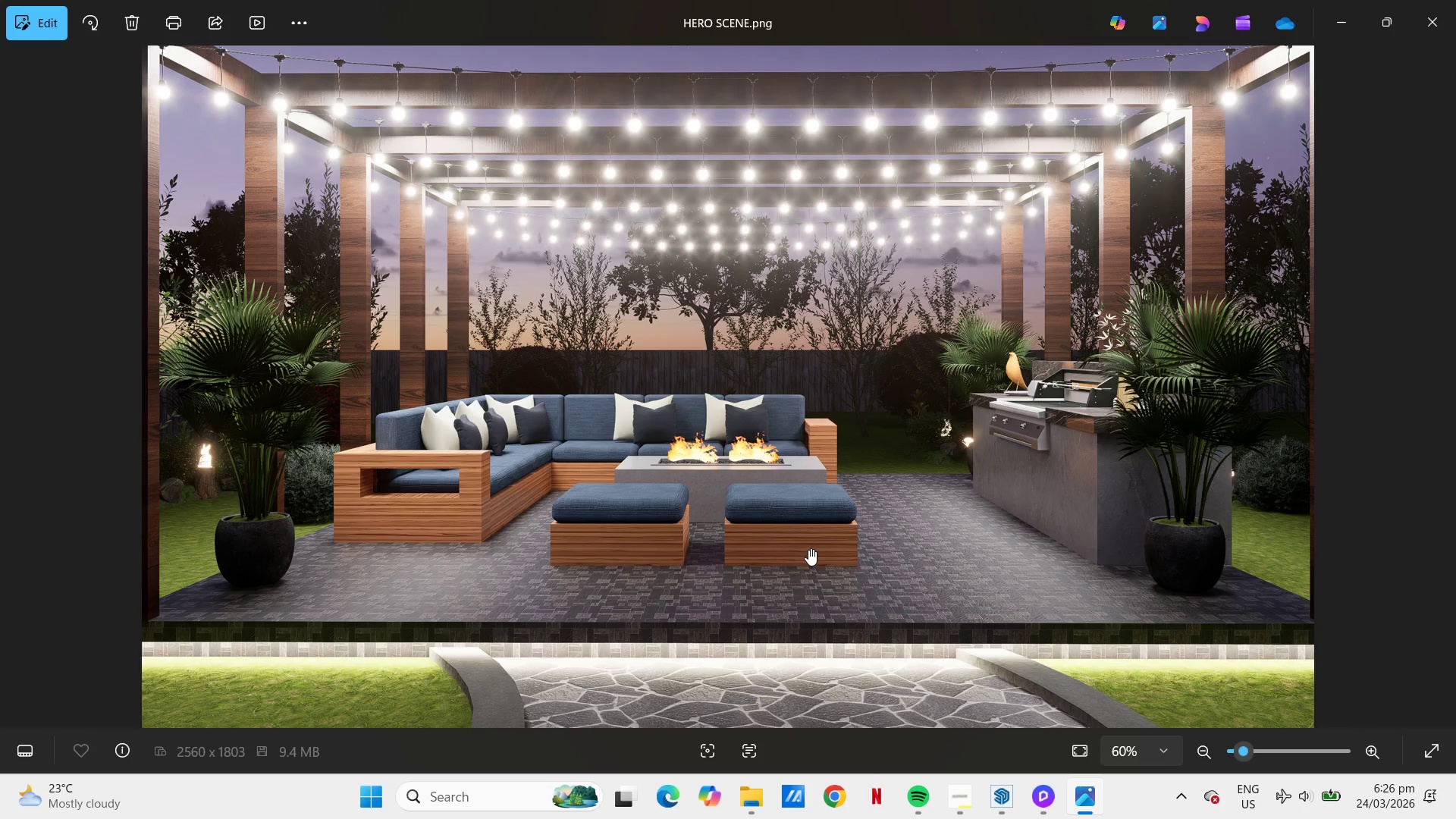 
left_click([1455, 0])
 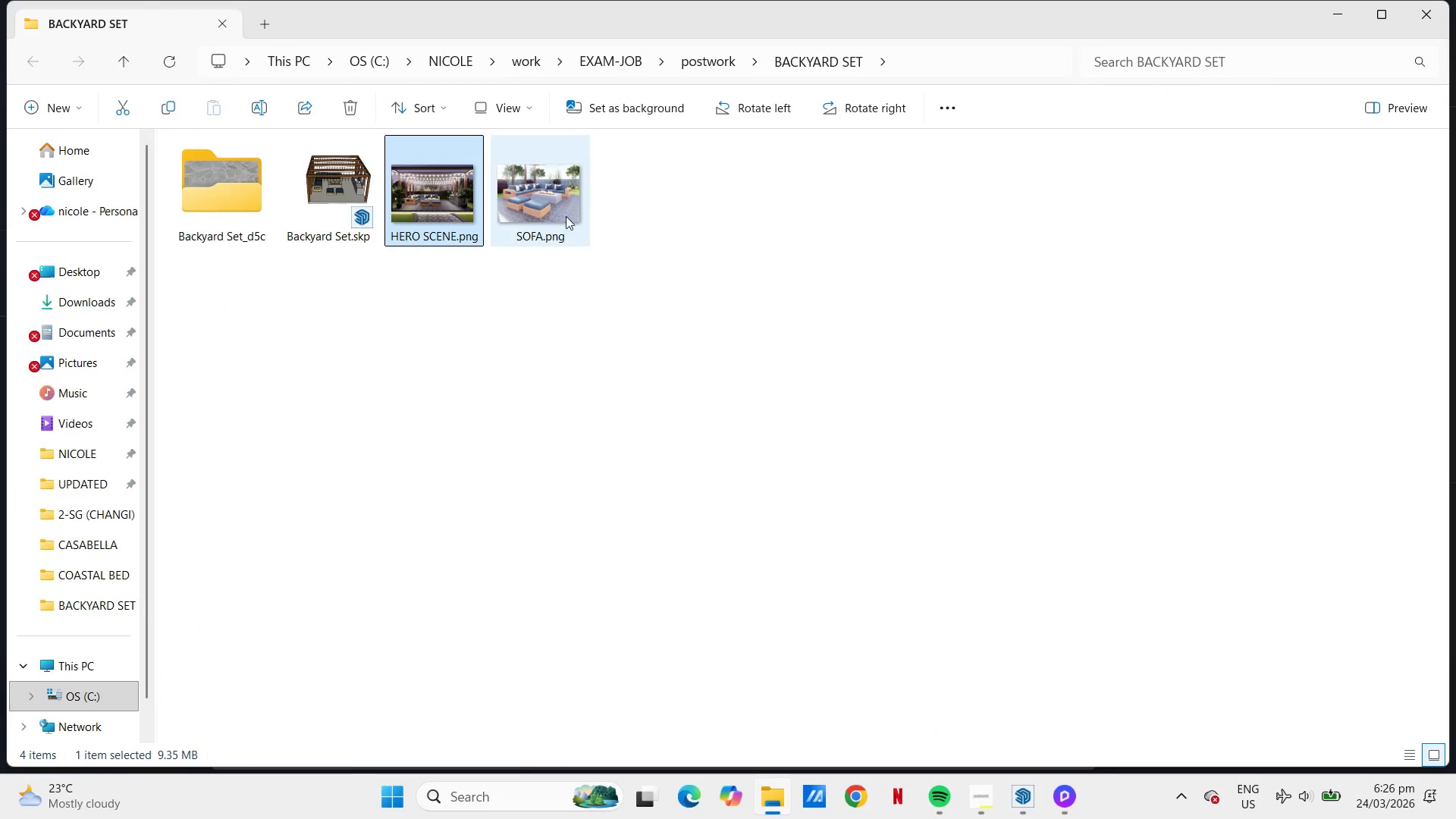 
double_click([546, 189])
 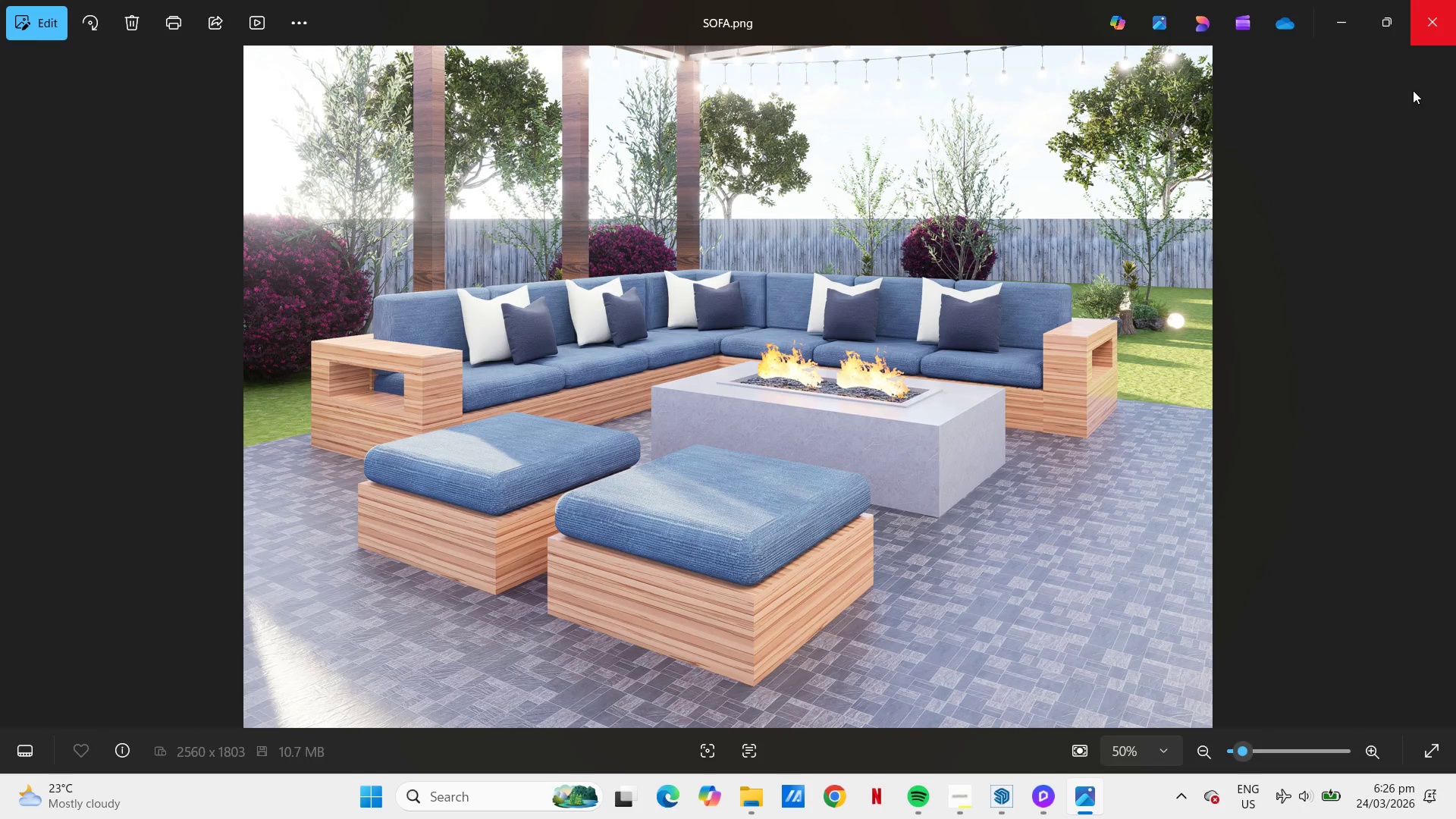 
wait(10.05)
 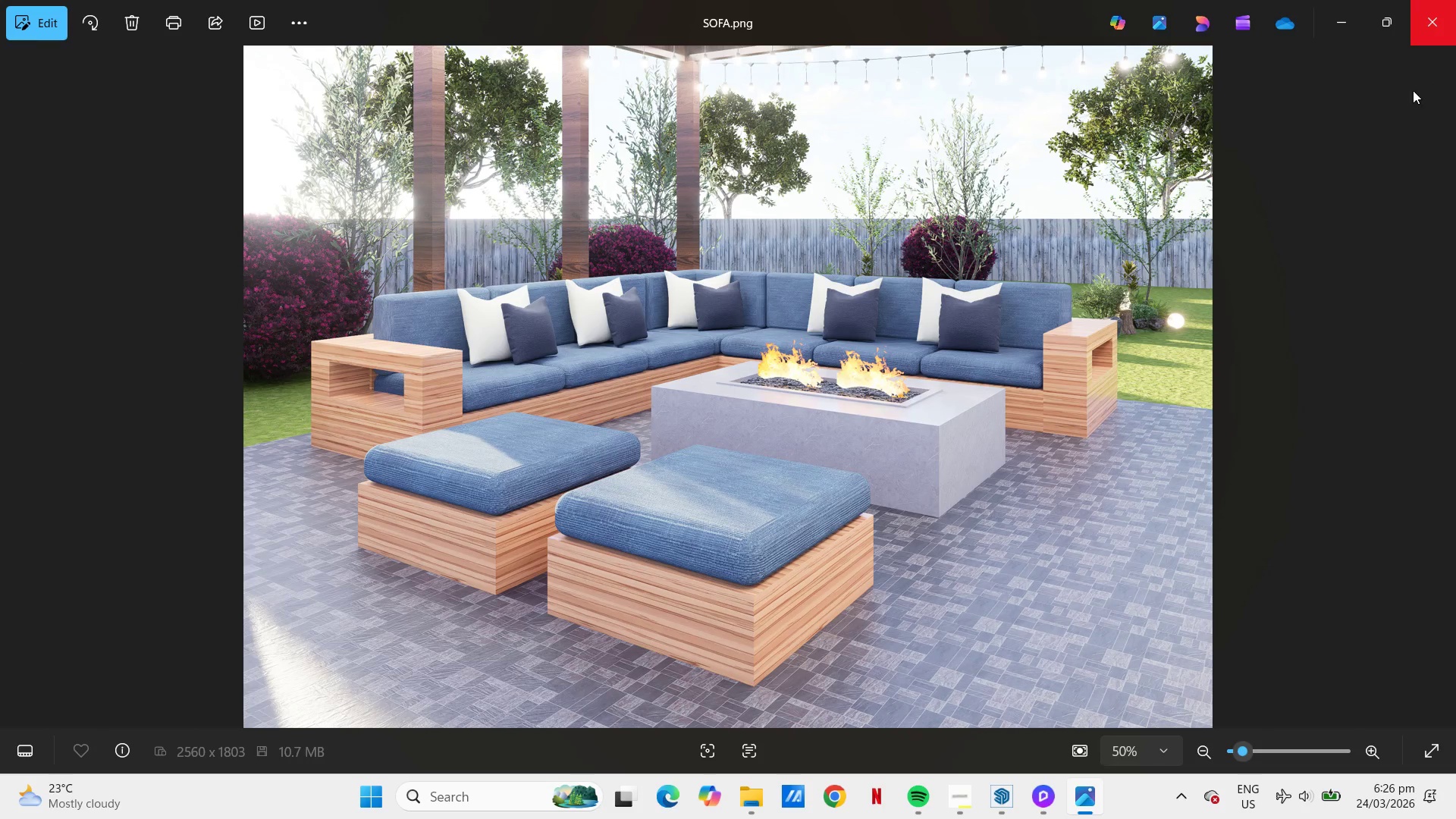 
left_click([1447, 16])
 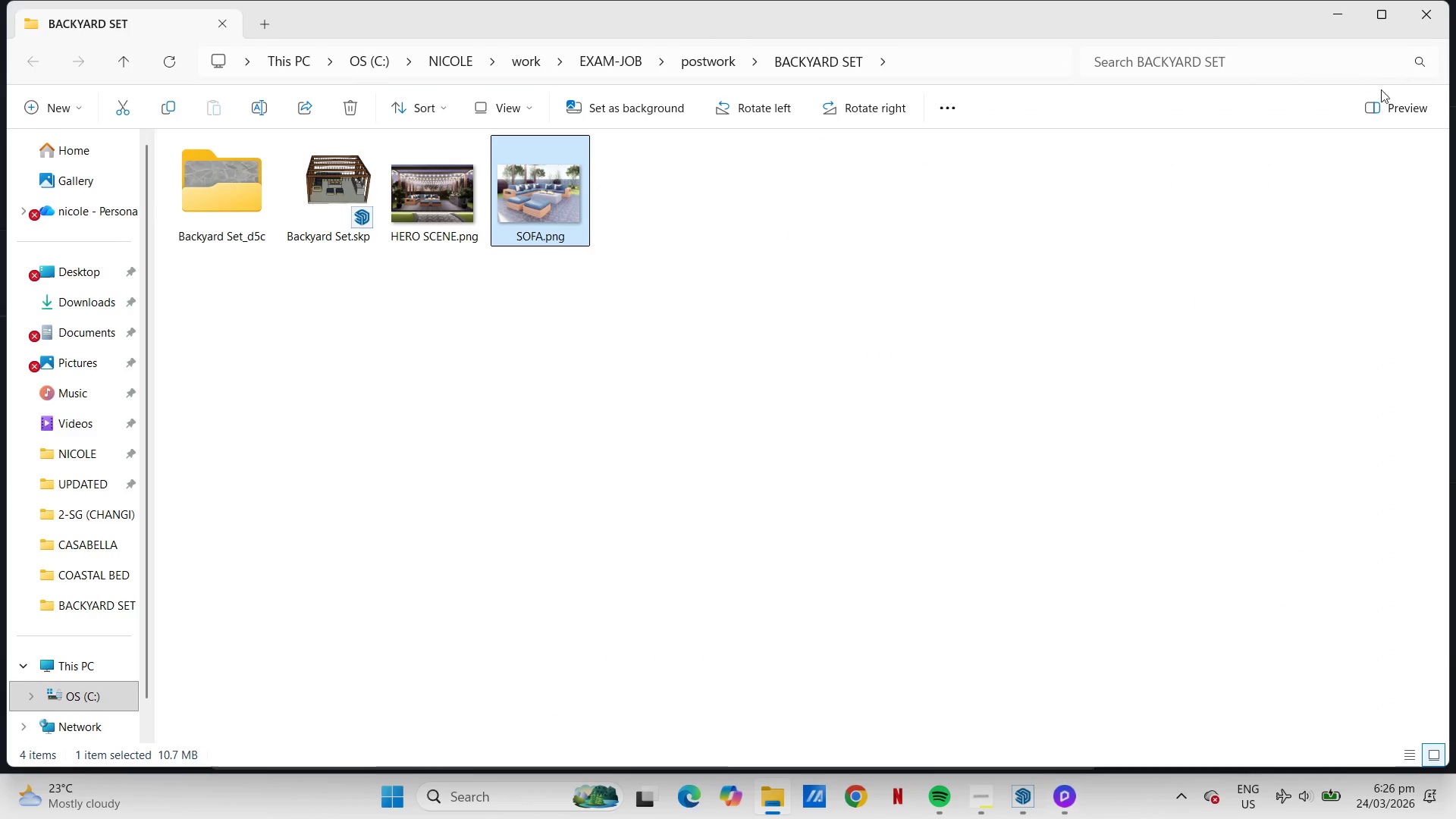 
left_click([1338, 16])
 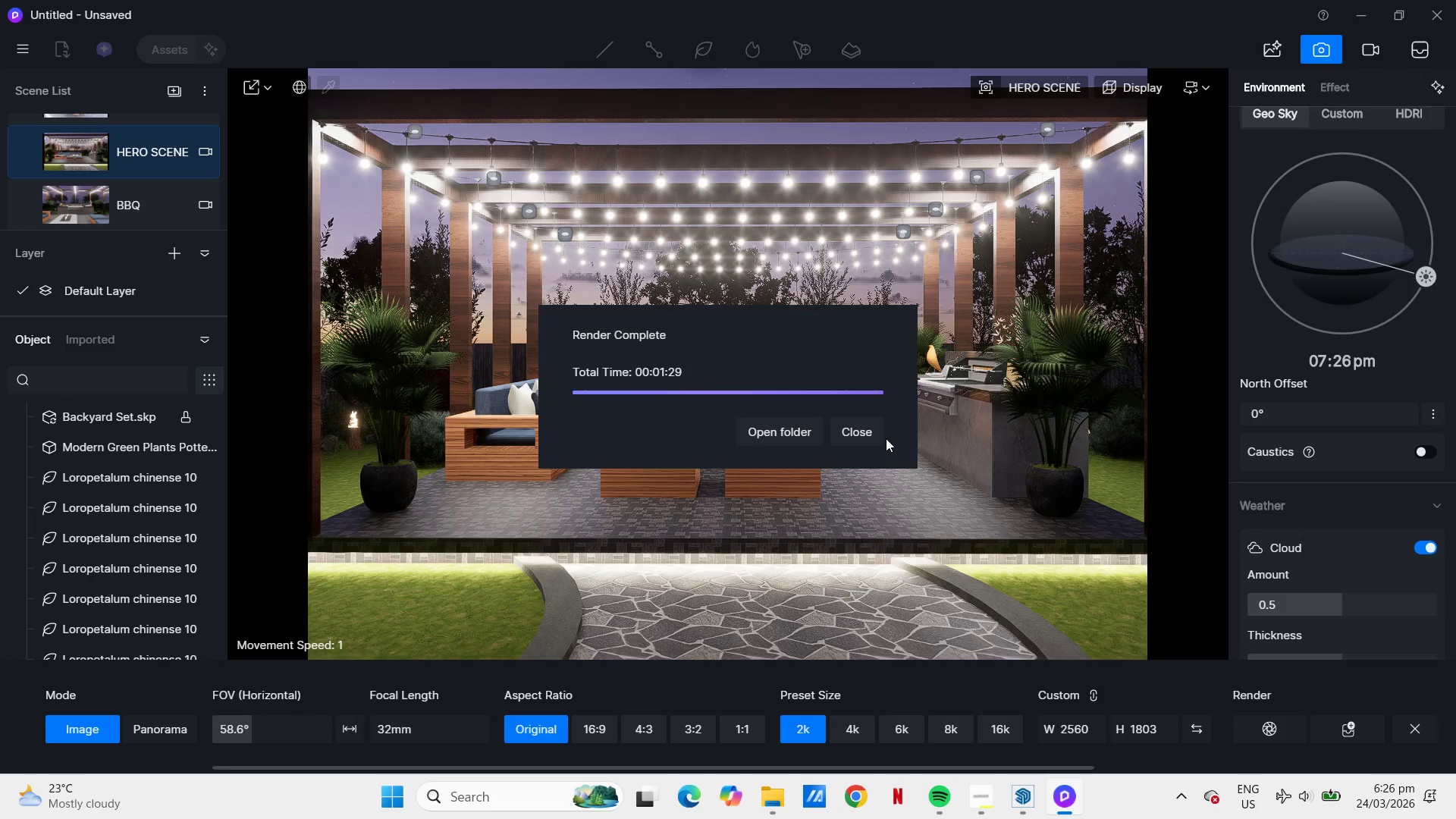 
left_click([861, 436])
 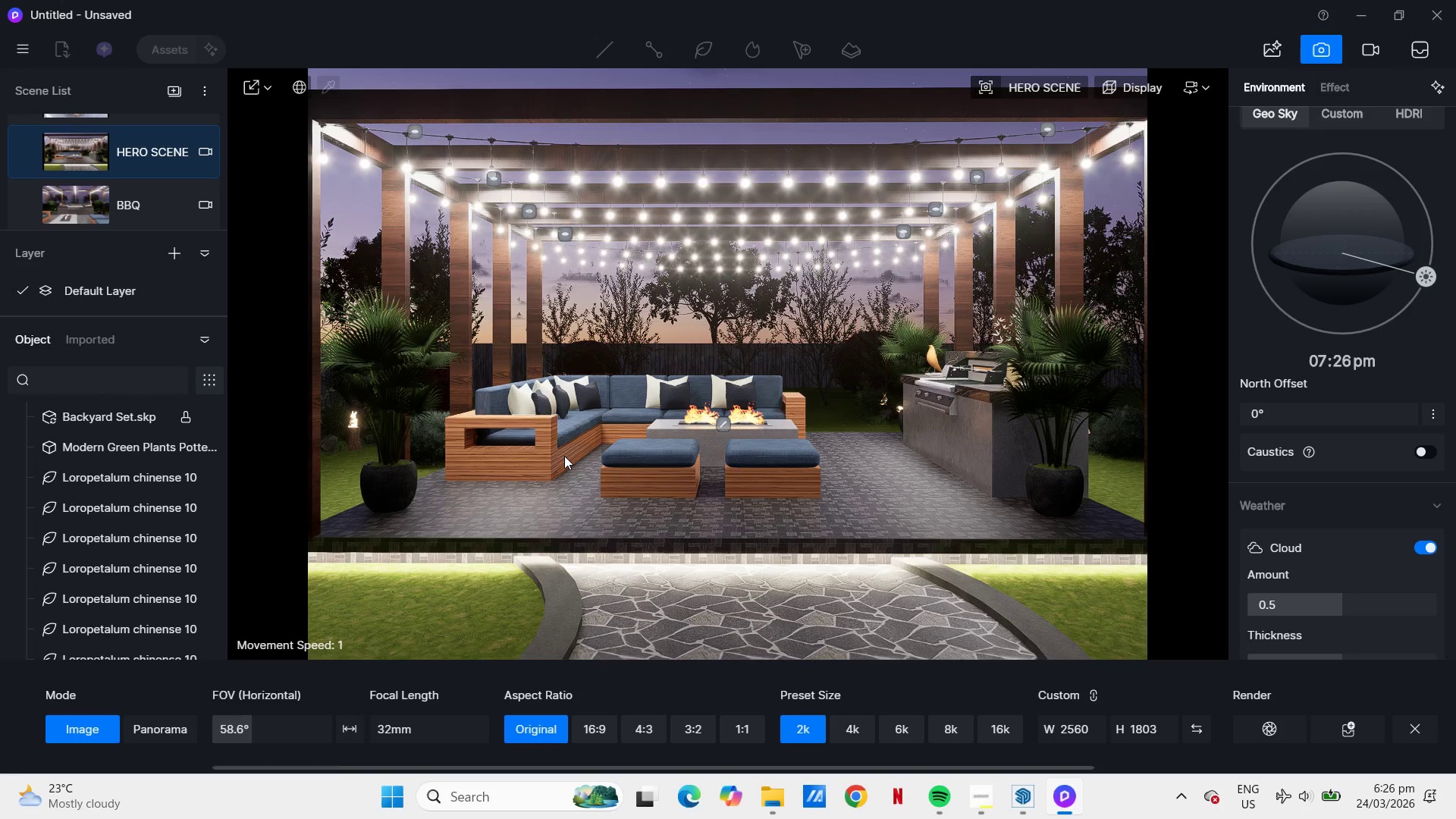 
wait(15.2)
 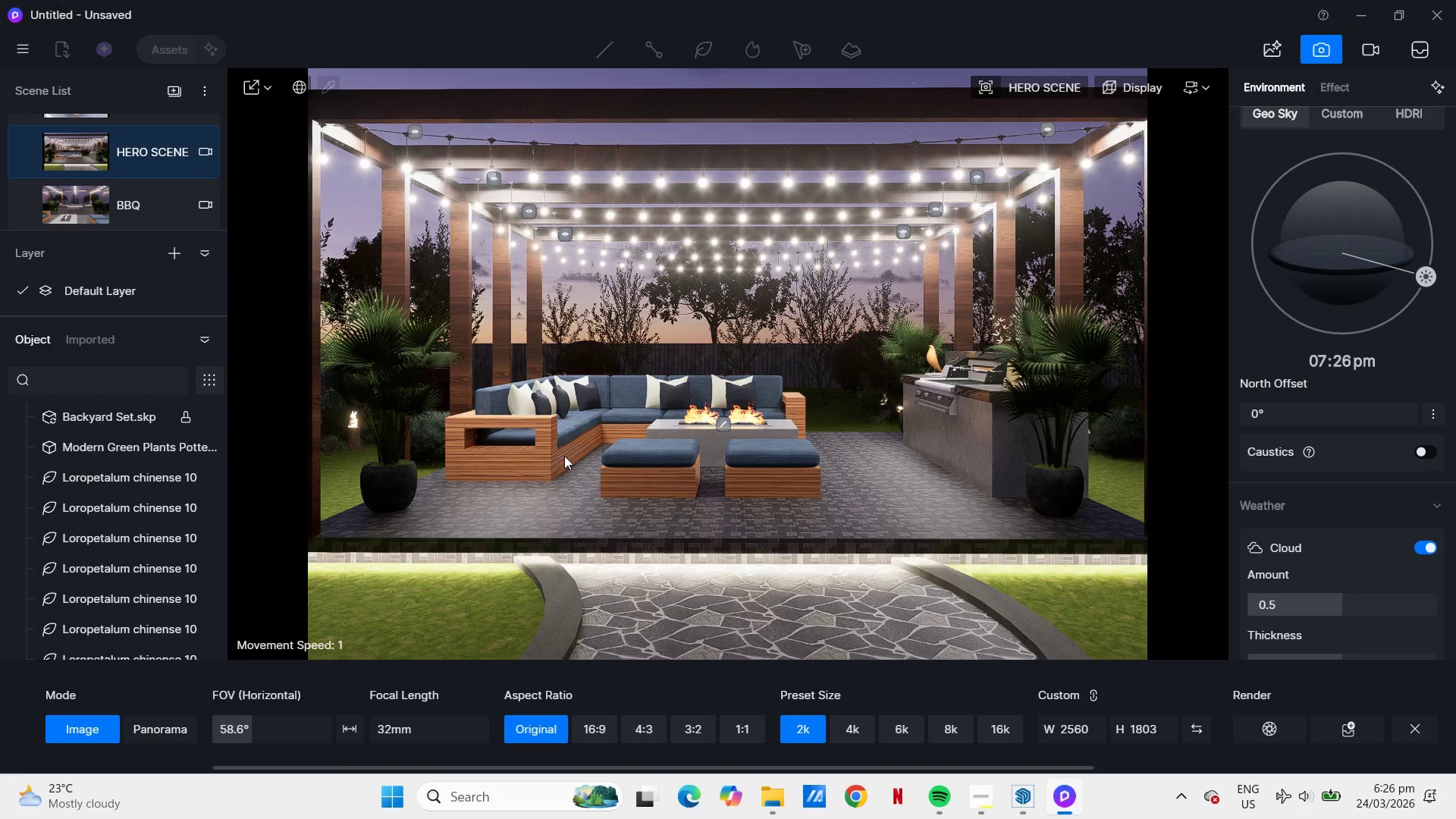 
scroll: coordinate [150, 197], scroll_direction: up, amount: 1.0
 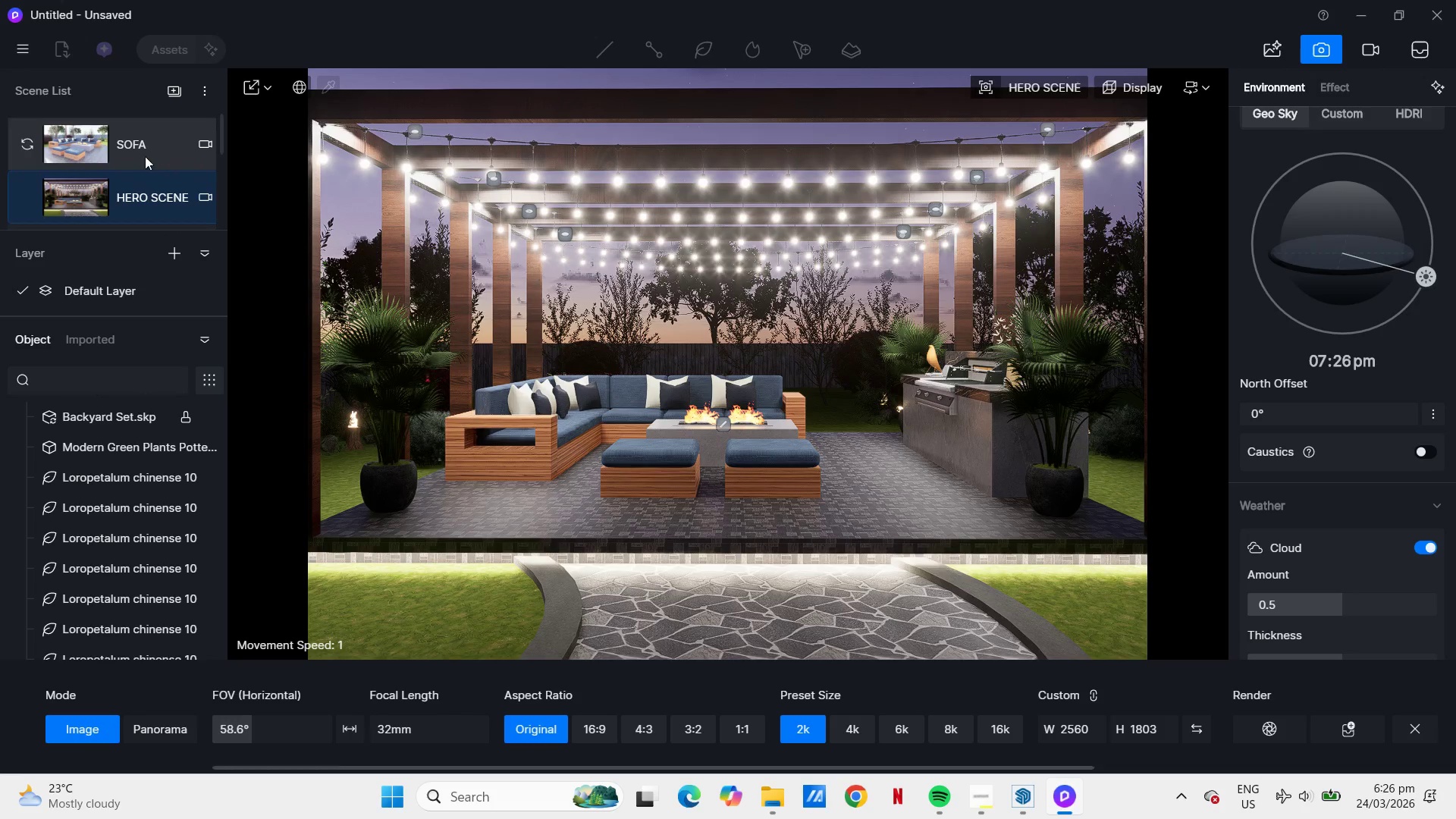 
scroll: coordinate [145, 156], scroll_direction: down, amount: 1.0
 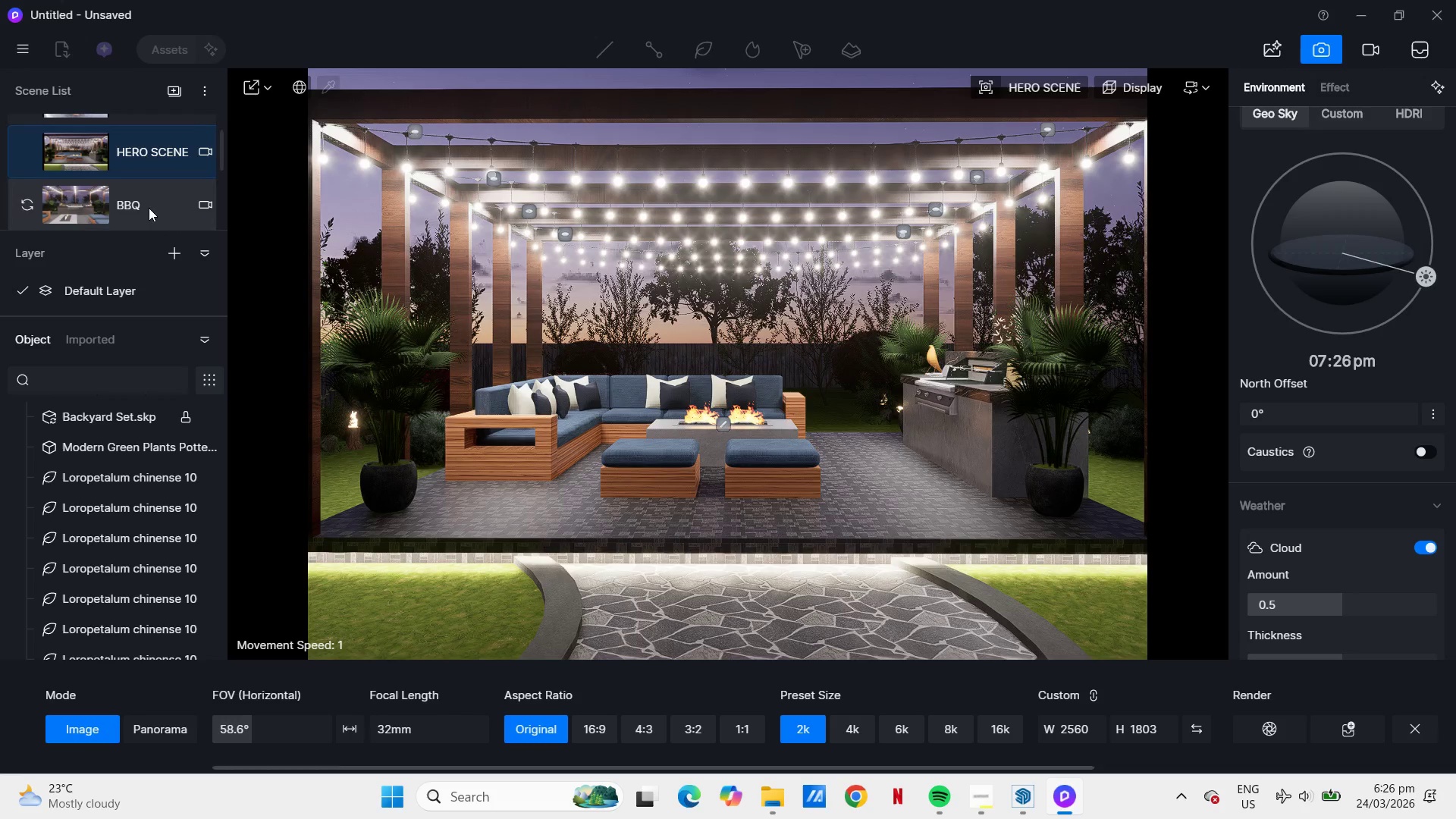 
left_click([149, 208])
 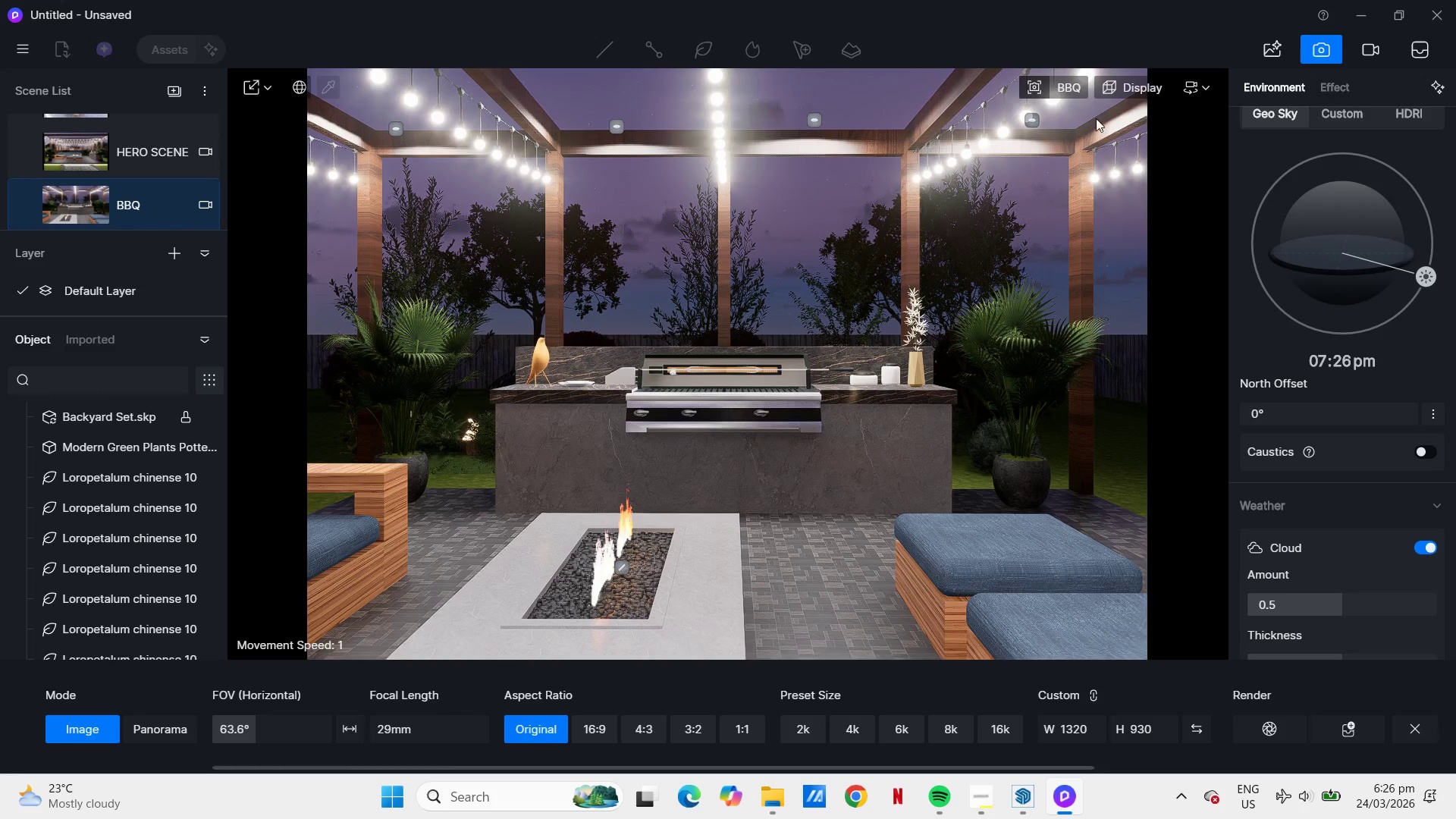 
wait(11.56)
 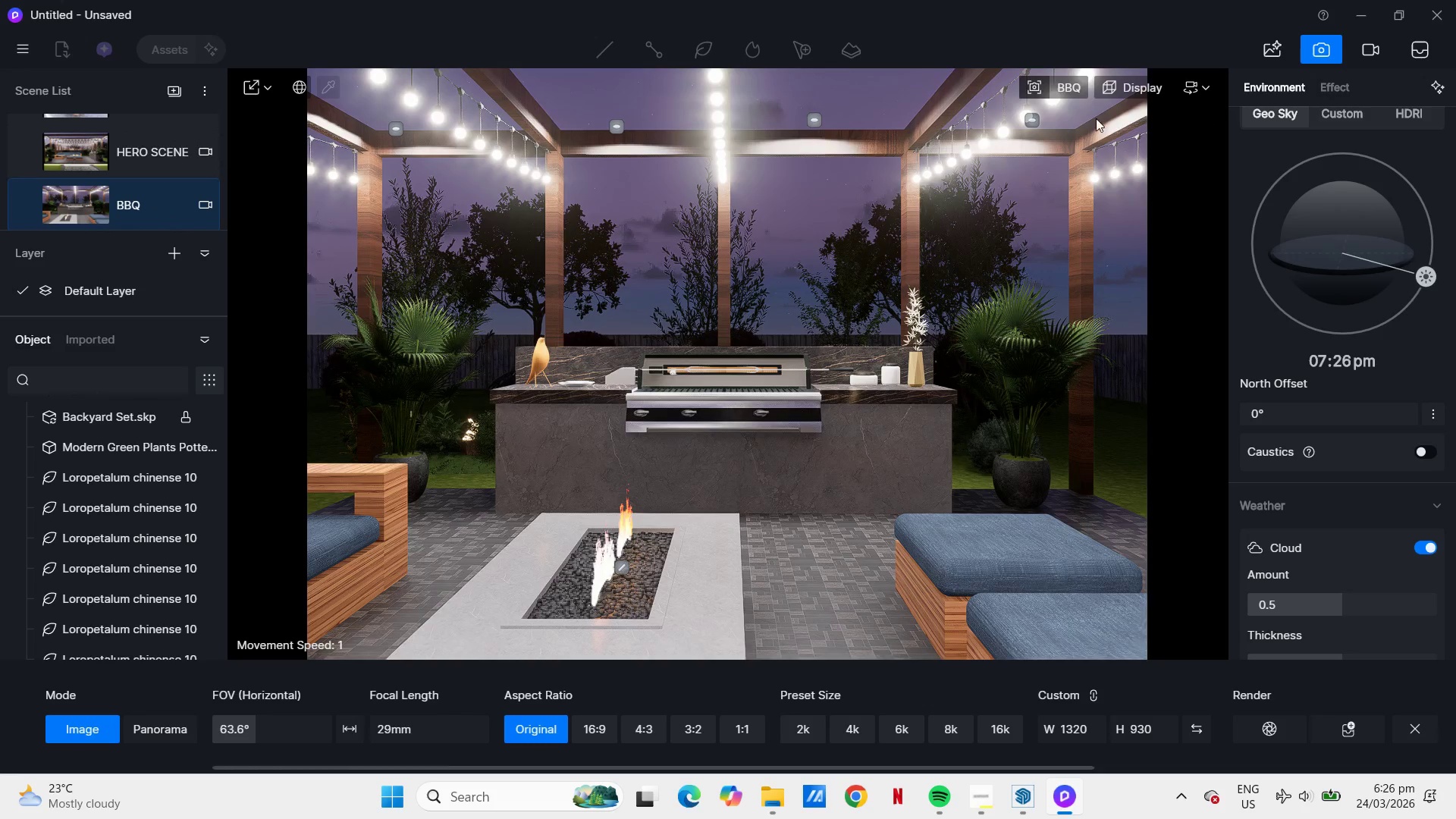 
left_click([1269, 716])
 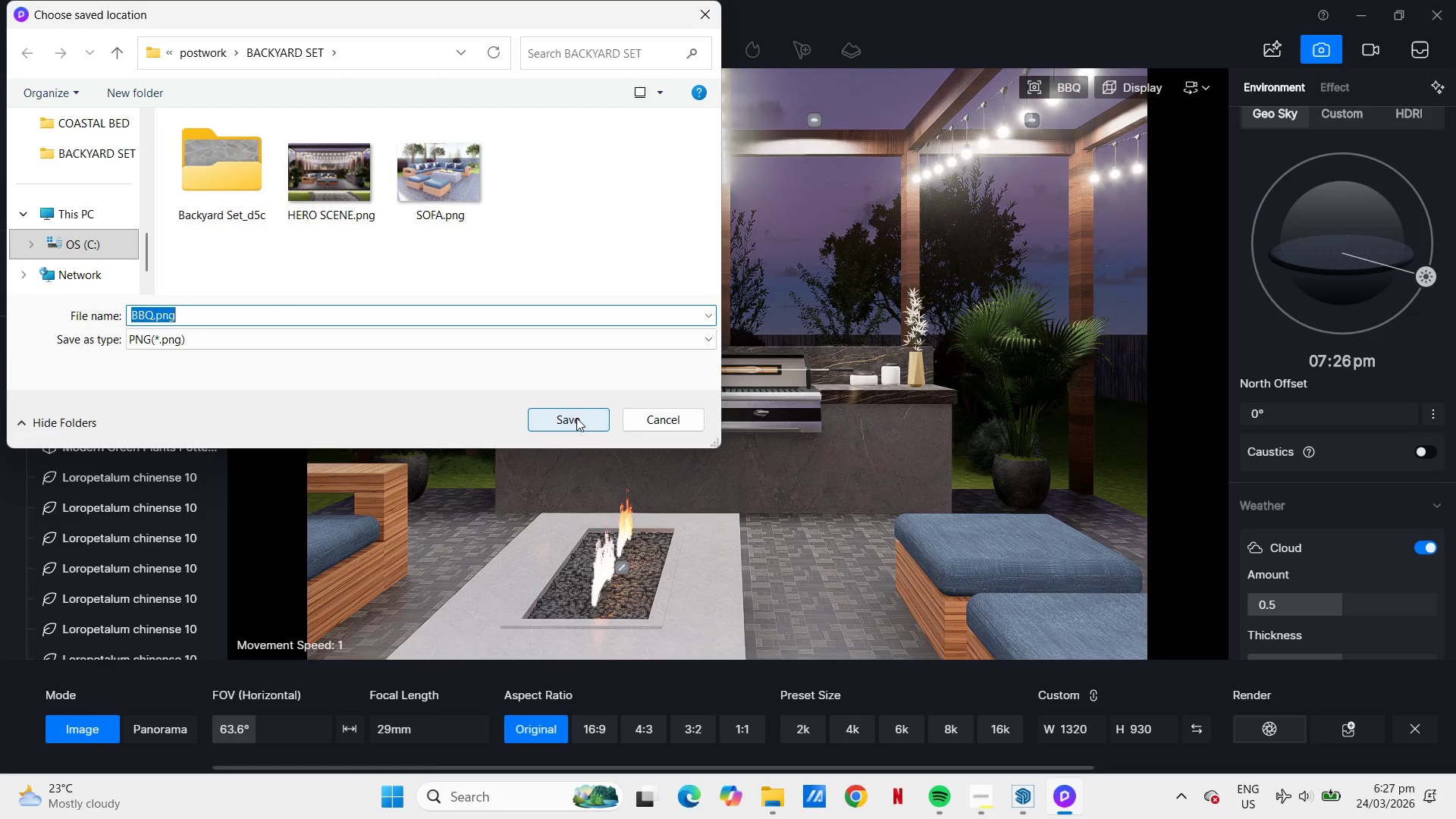 
wait(7.08)
 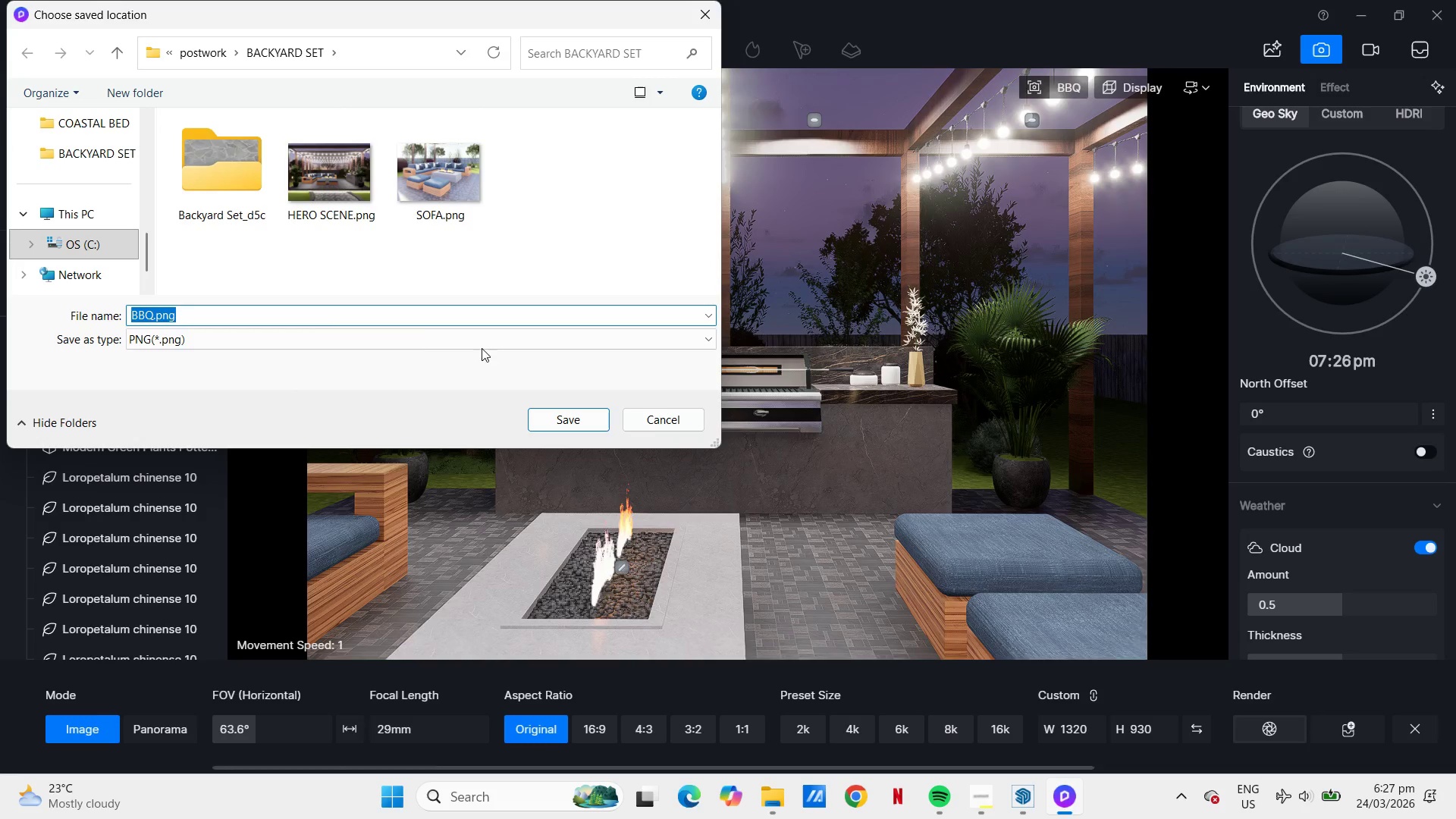 
left_click([694, 19])
 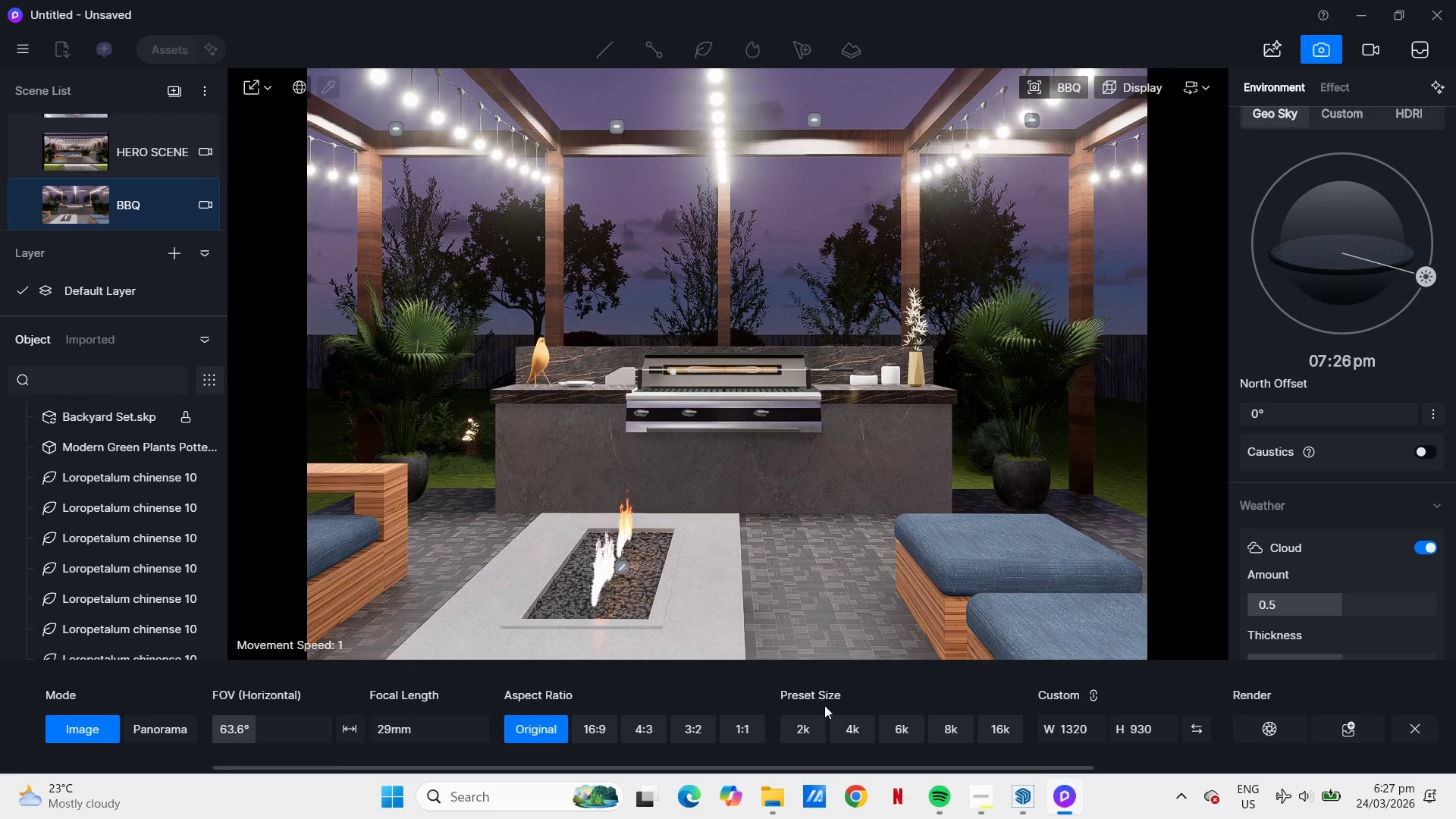 
left_click([805, 721])
 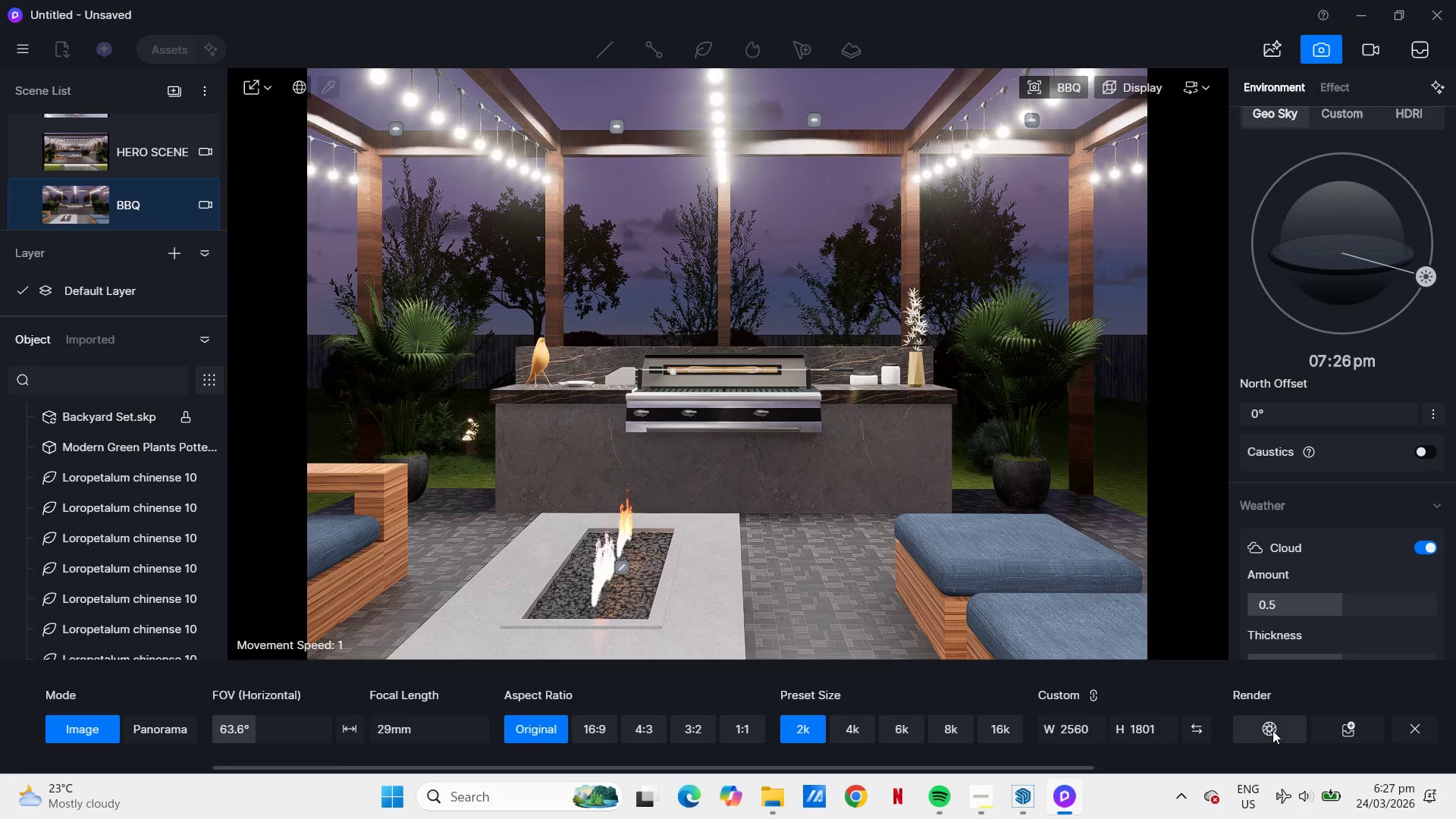 
left_click([1272, 730])
 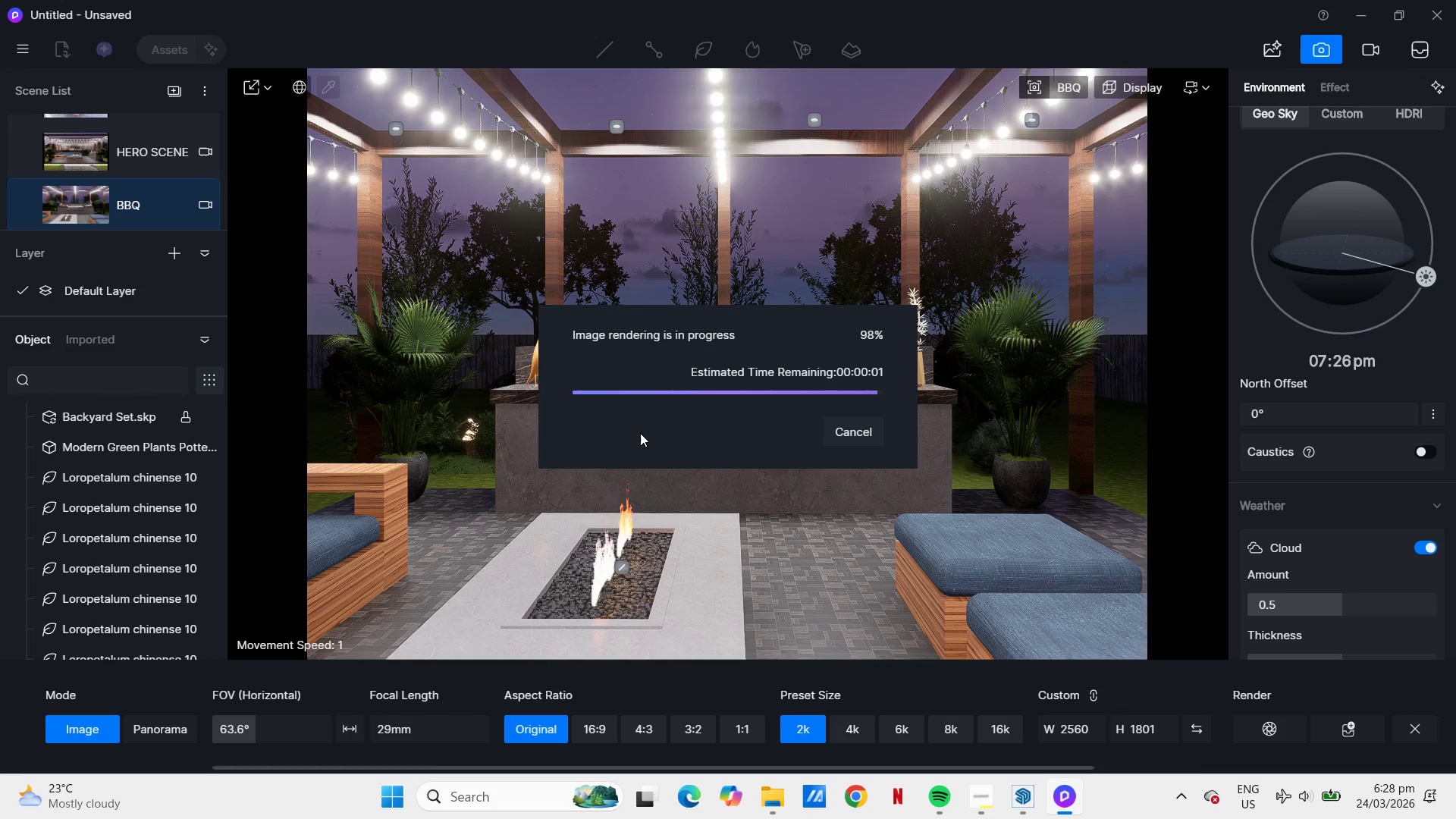 
wait(94.31)
 